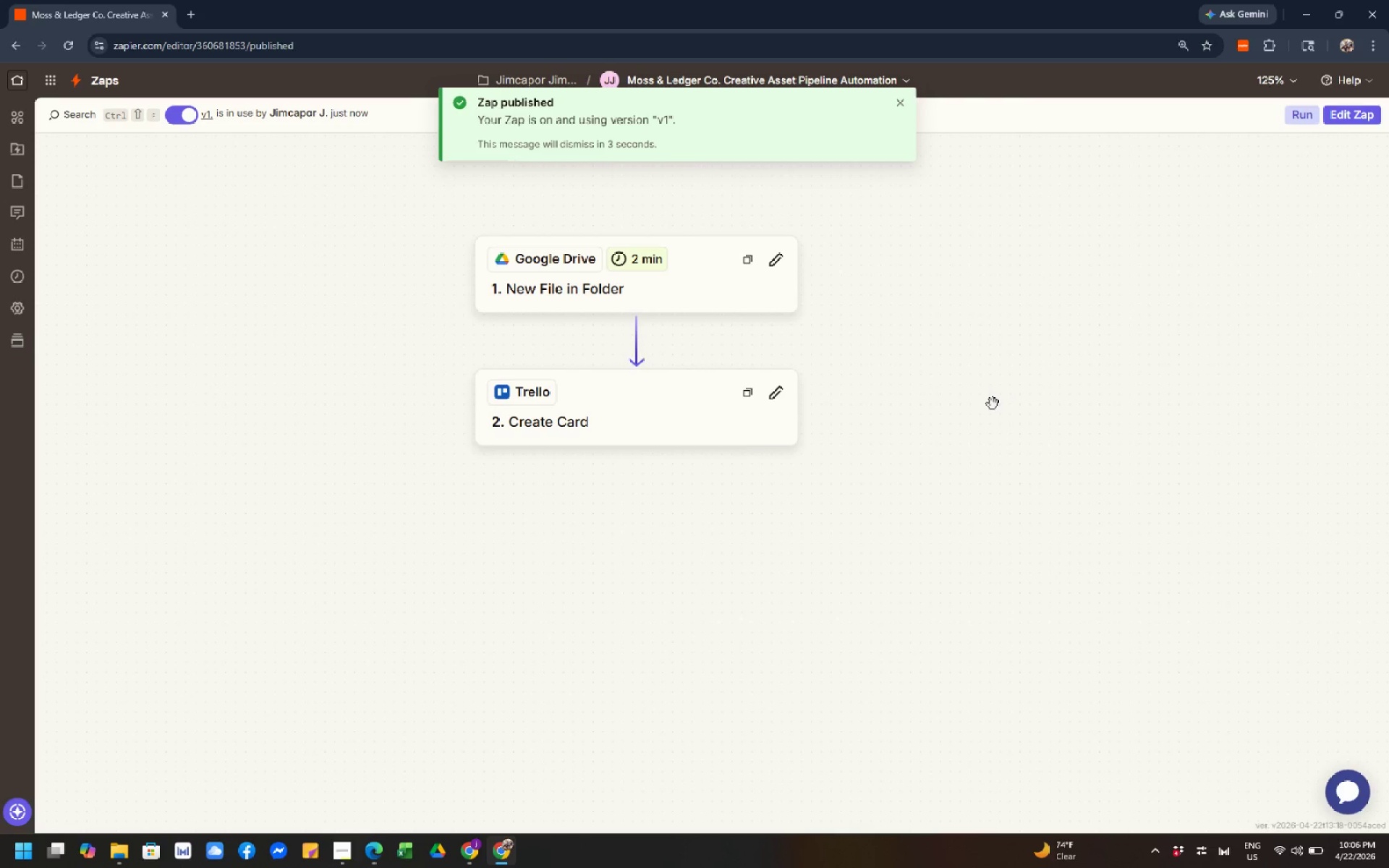 
left_click_drag(start_coordinate=[981, 398], to_coordinate=[1085, 370])
 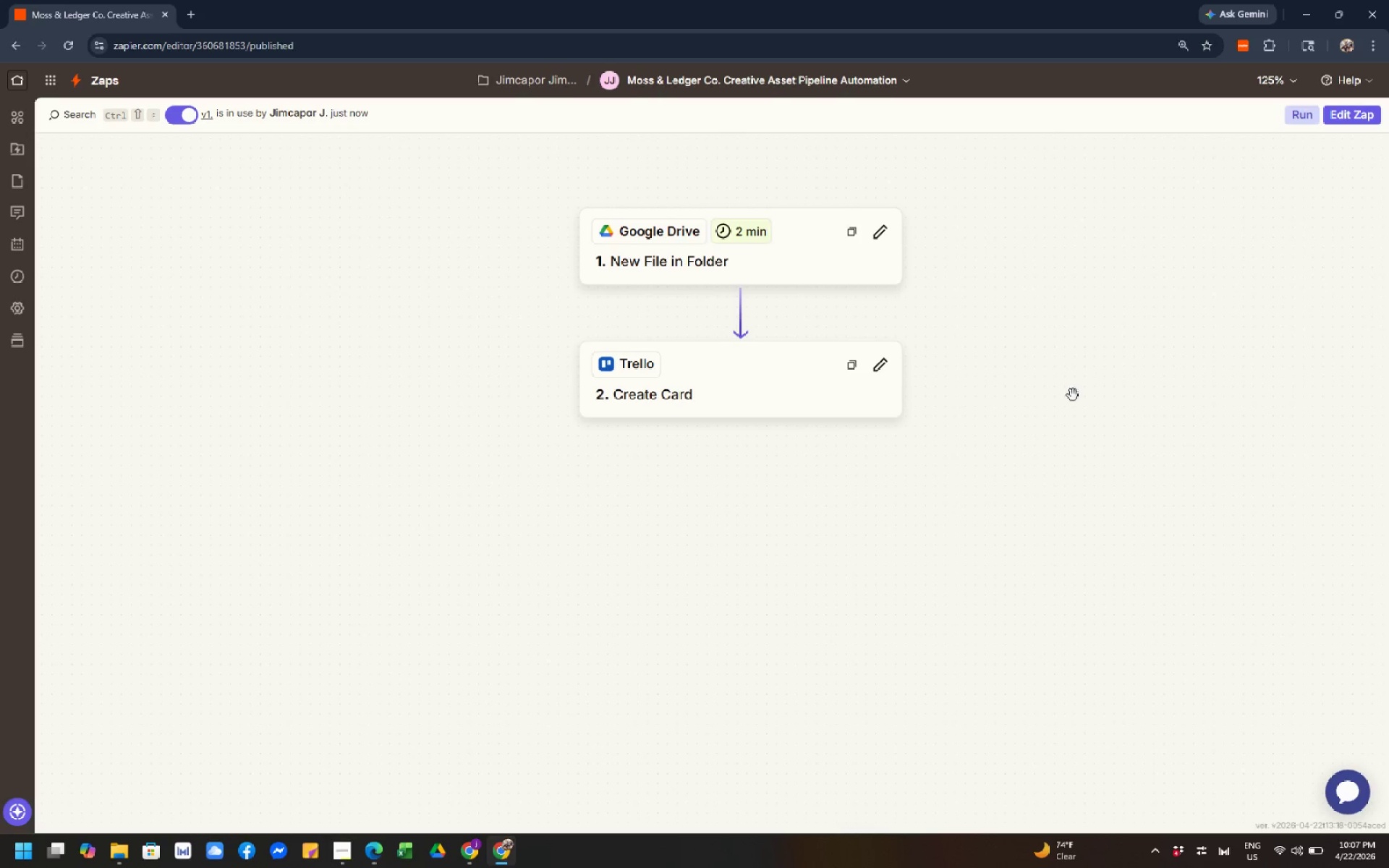 
left_click_drag(start_coordinate=[1053, 407], to_coordinate=[1040, 422])
 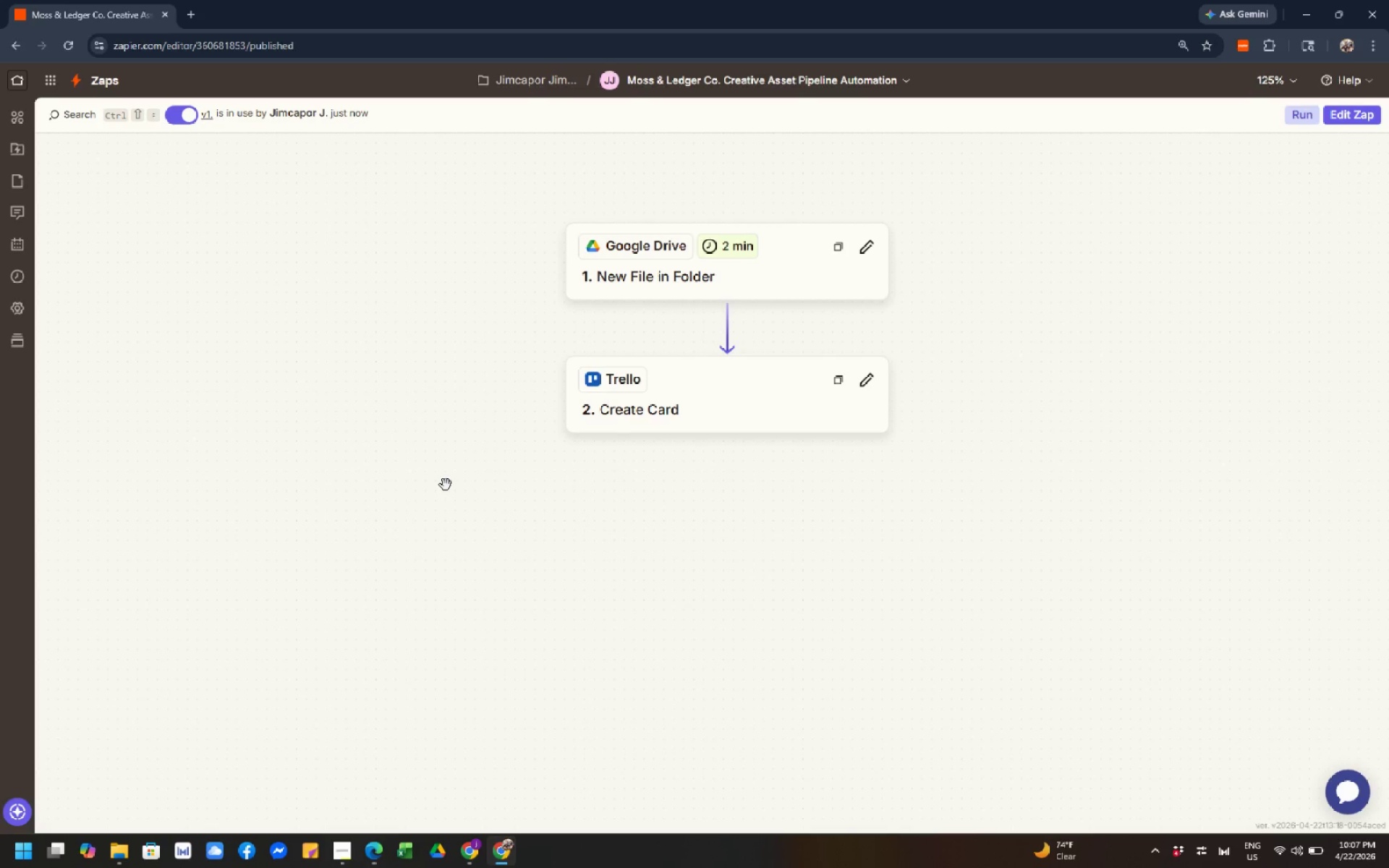 
wait(41.34)
 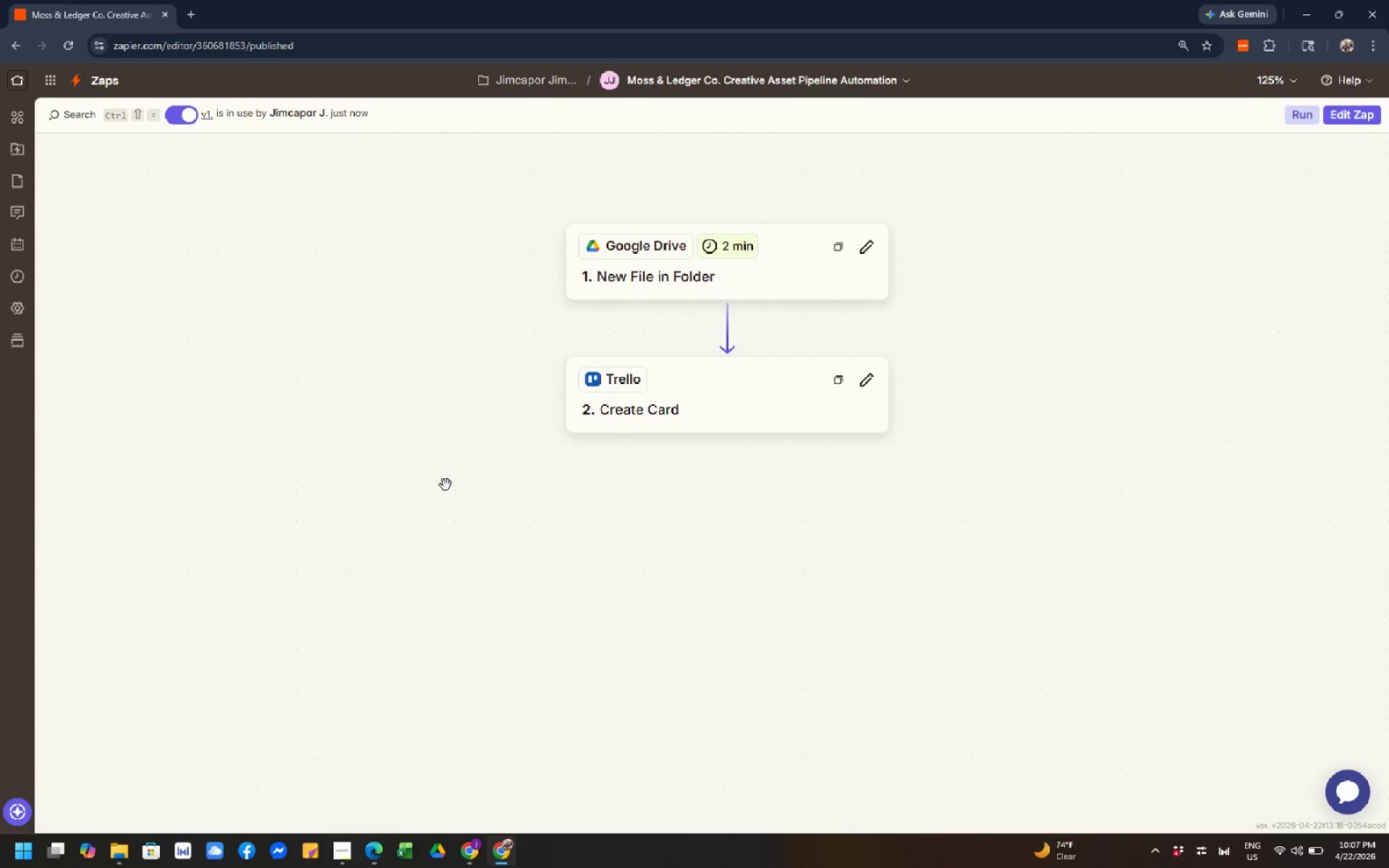 
left_click([867, 250])
 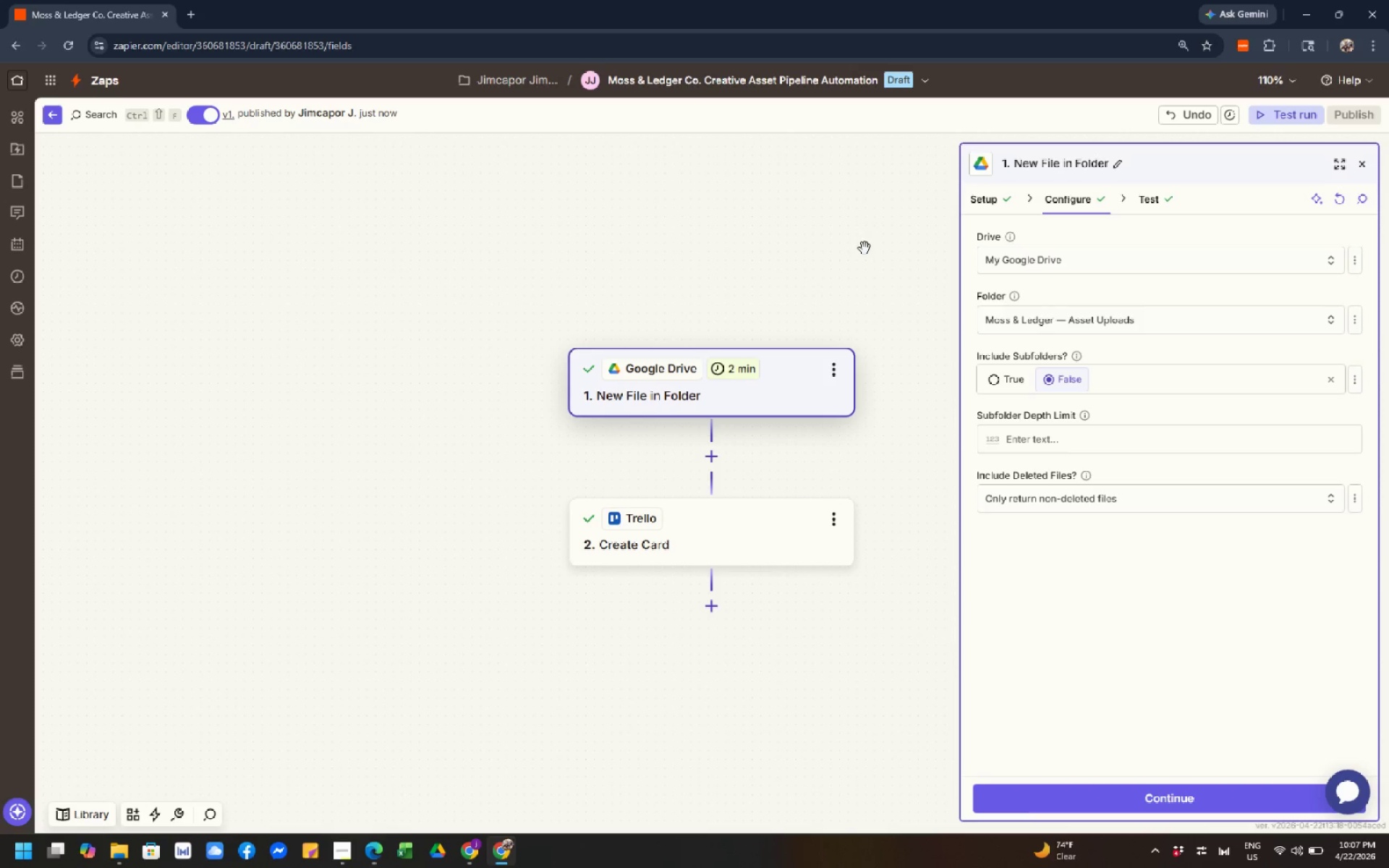 
left_click([841, 370])
 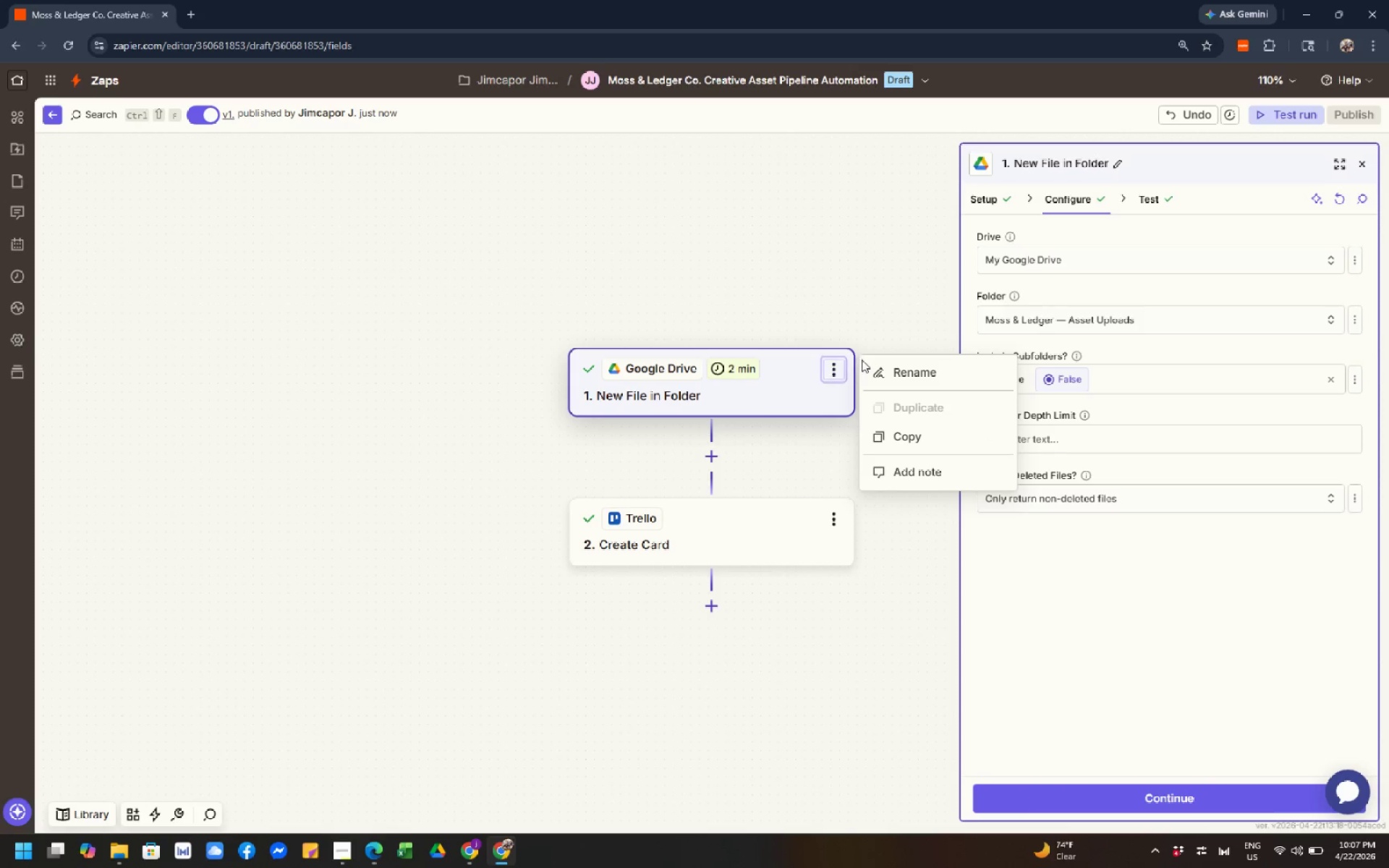 
double_click([875, 362])
 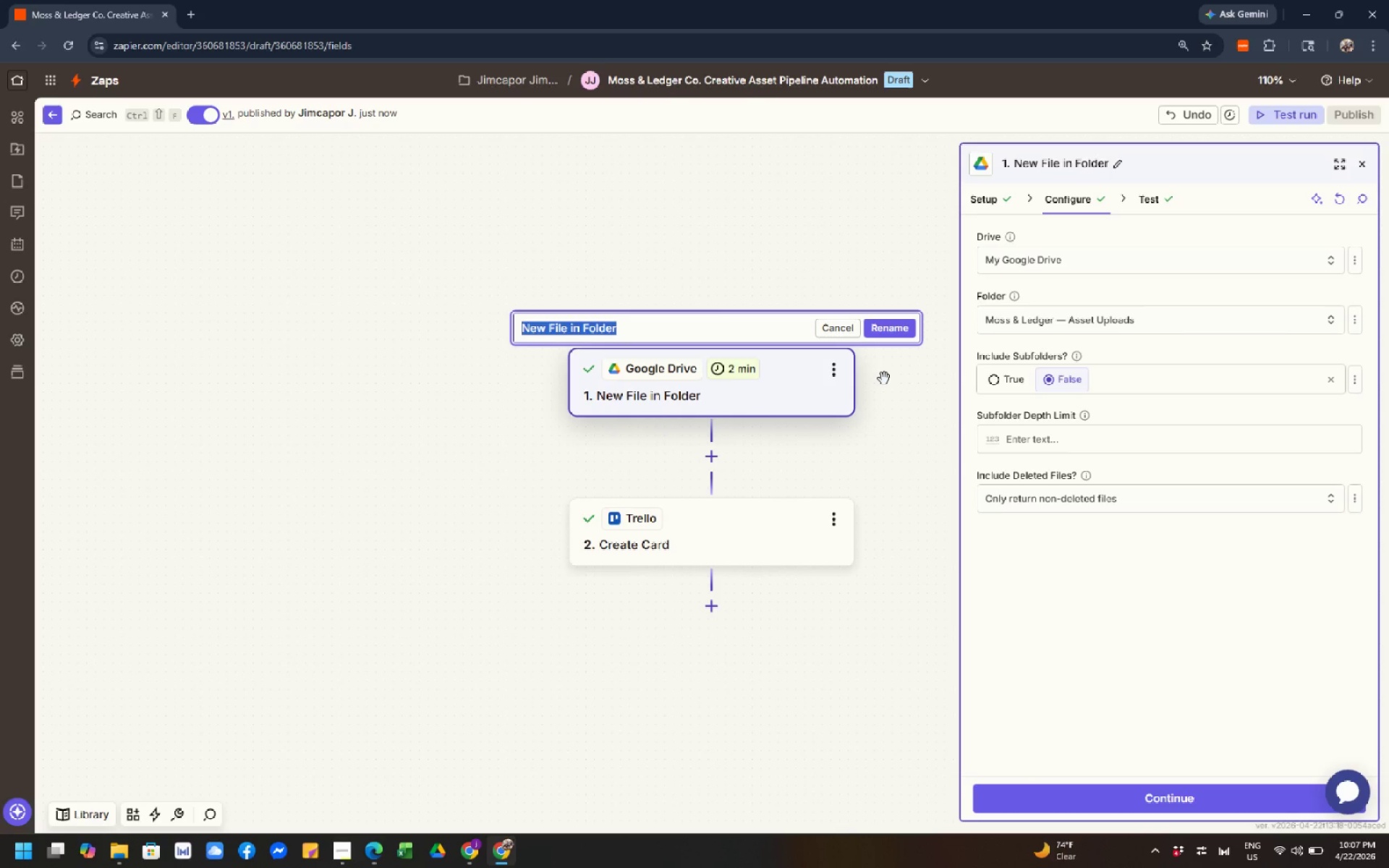 
wait(13.19)
 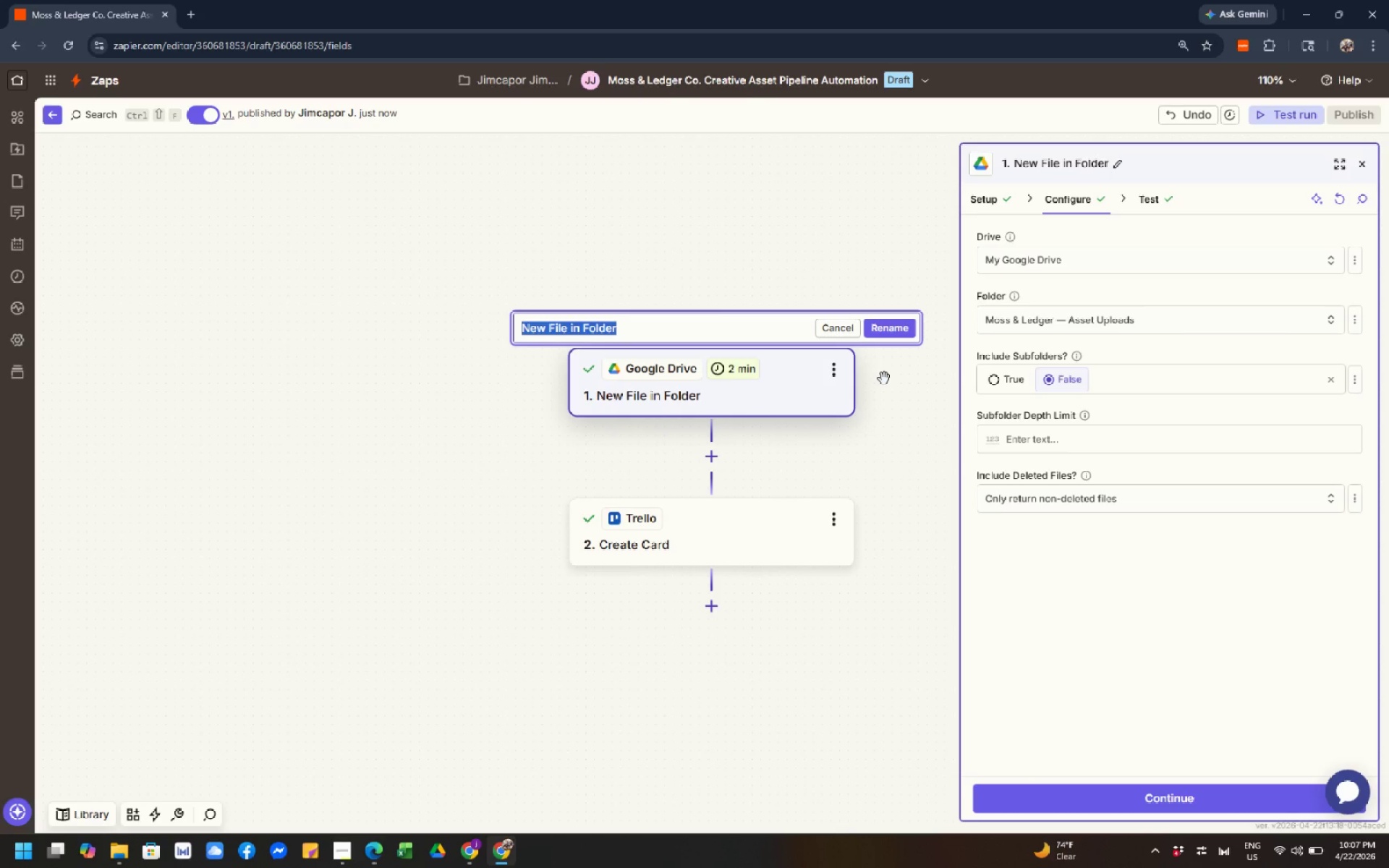 
type(Trigeer)
key(Backspace)
key(Backspace)
key(Backspace)
type(ger 0151 )
 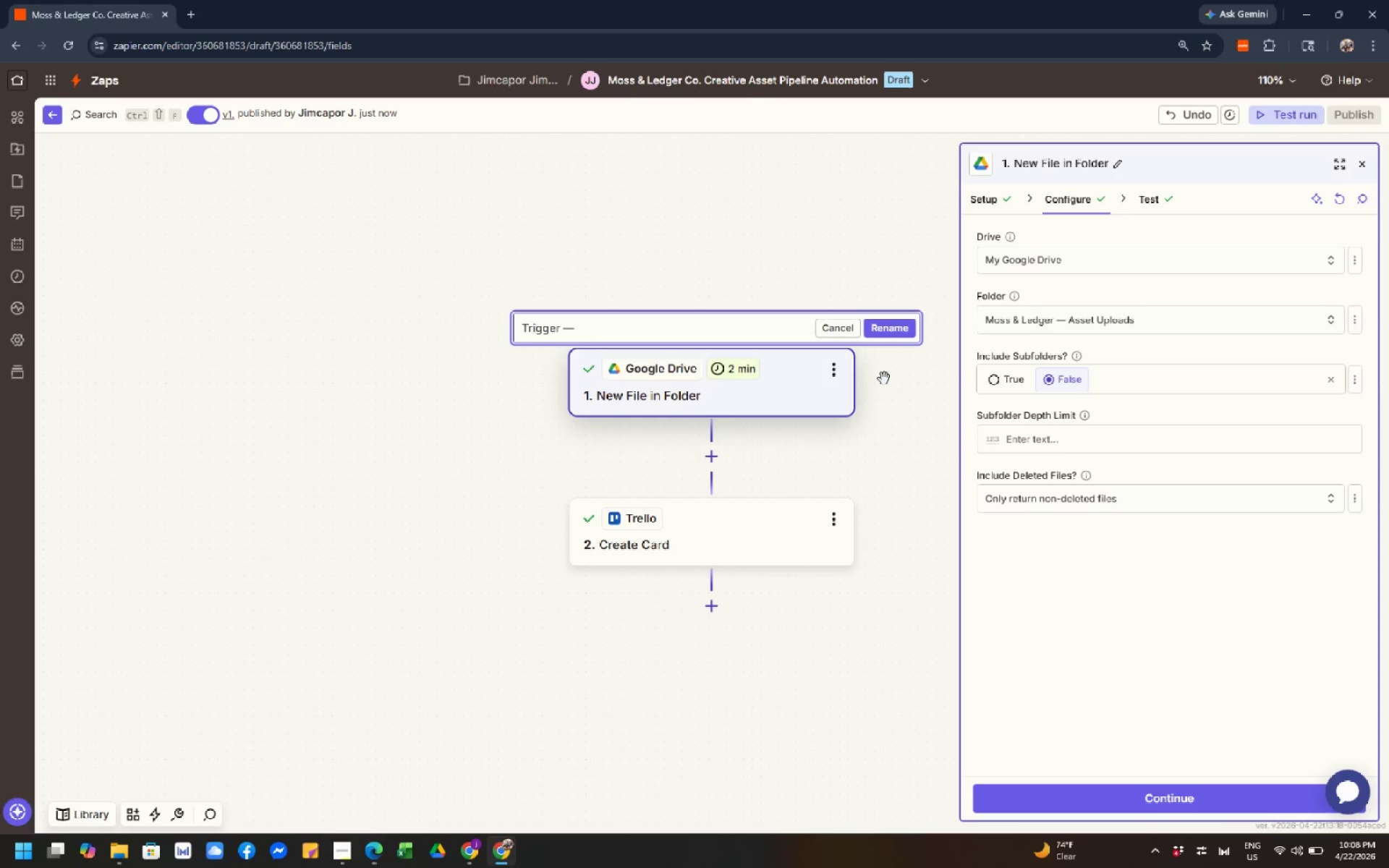 
hold_key(key=AltRight, duration=0.86)
 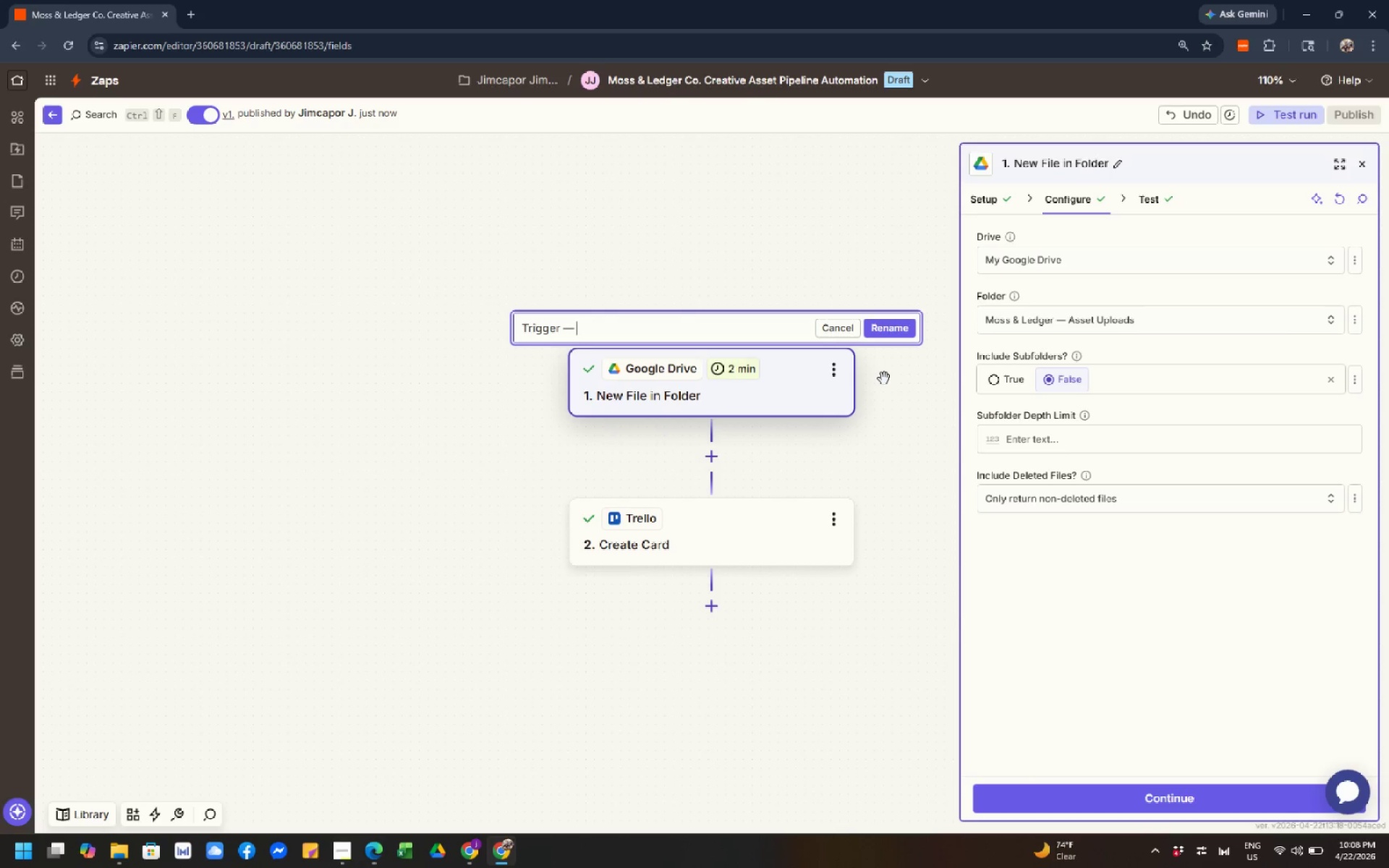 
type(New Asset Upload)
 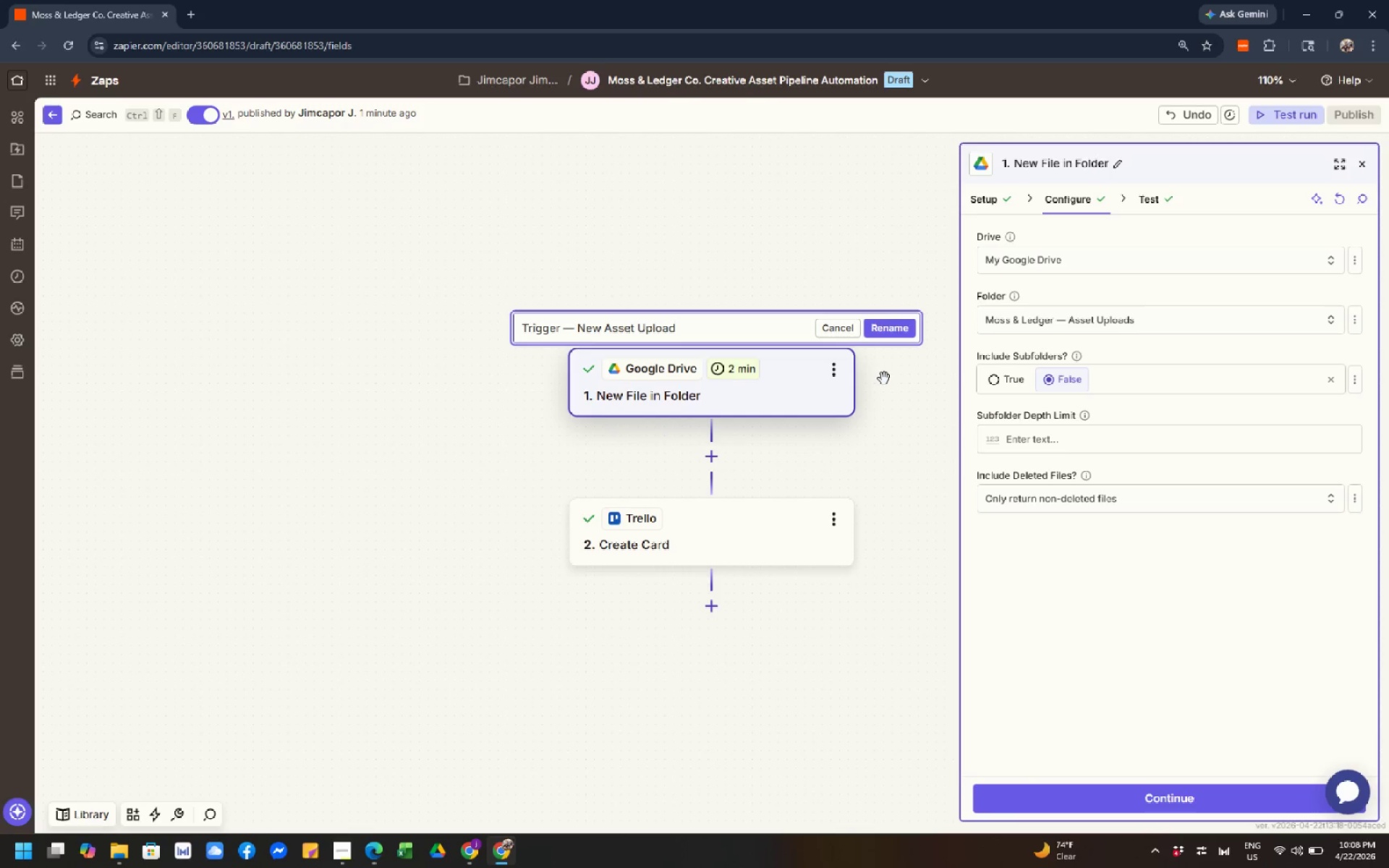 
type(ed)
 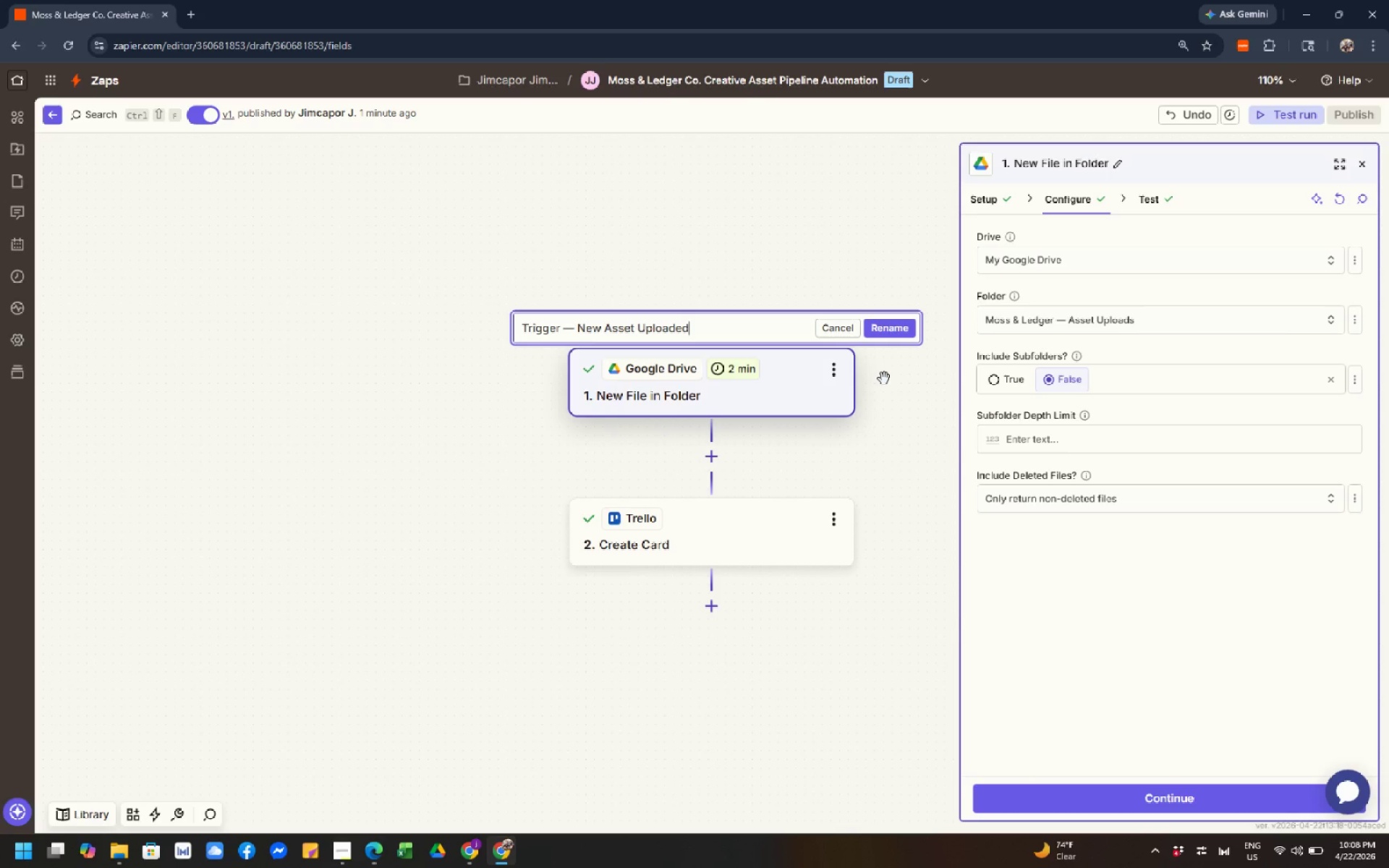 
wait(7.34)
 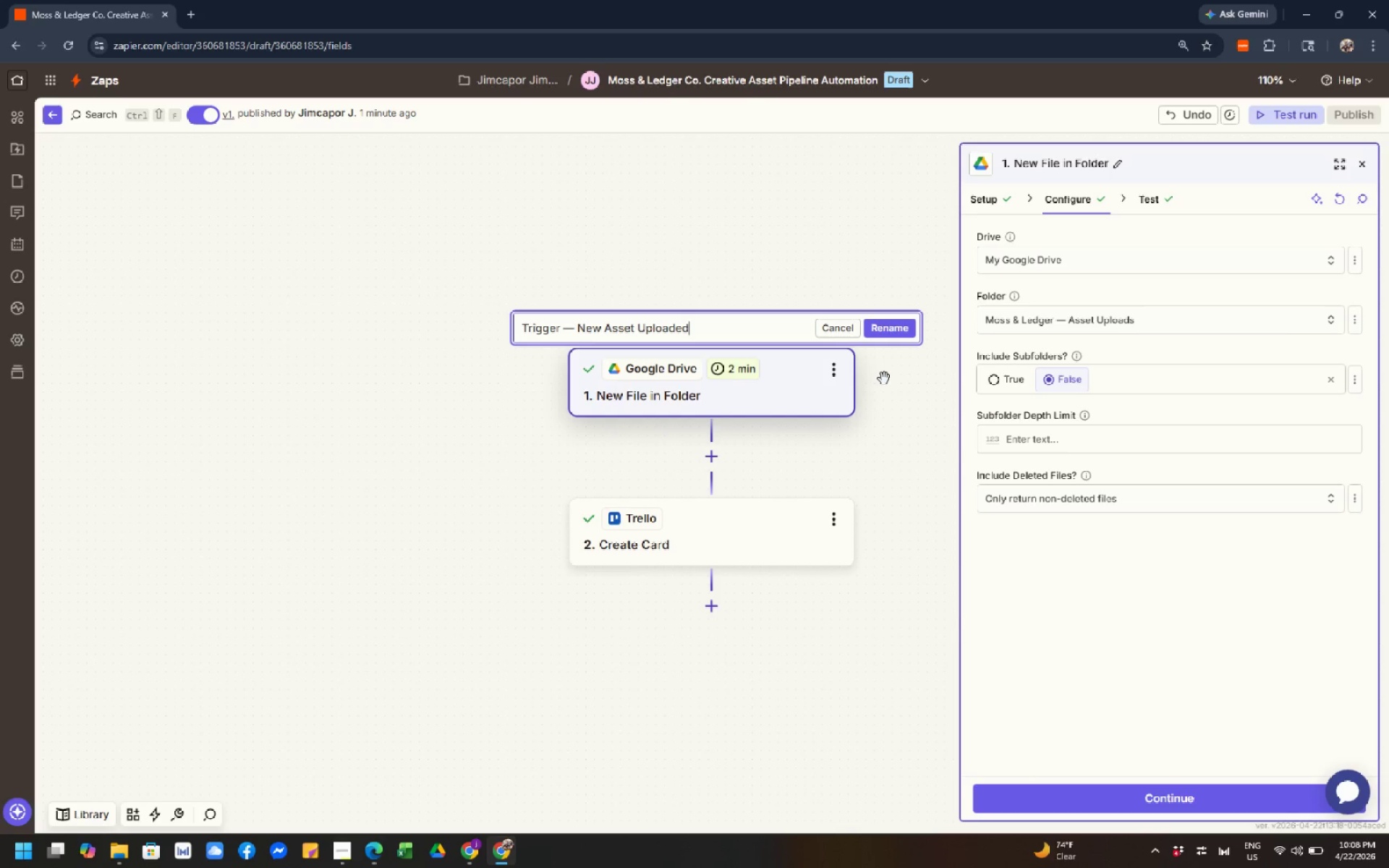 
left_click([888, 320])
 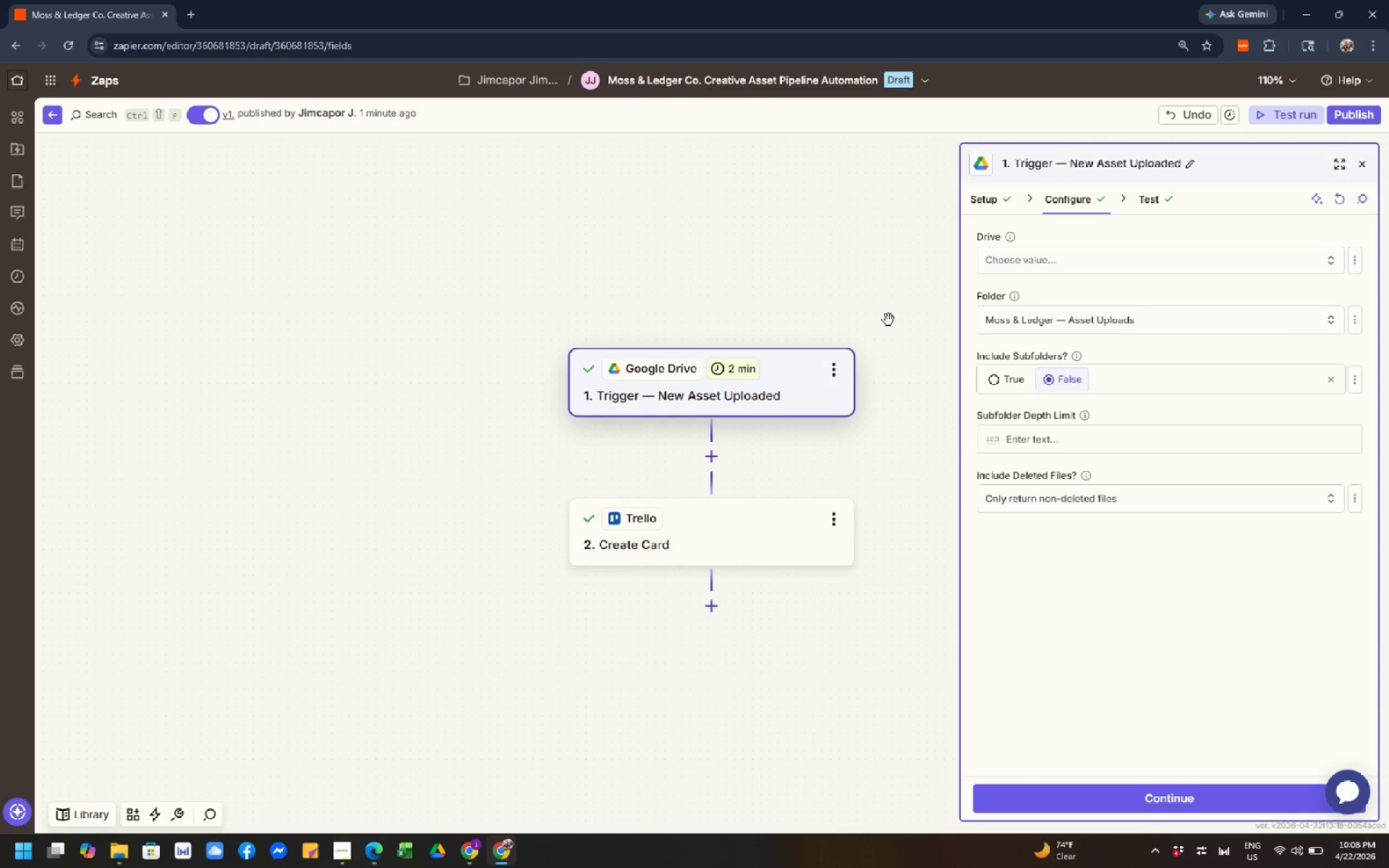 
left_click([835, 512])
 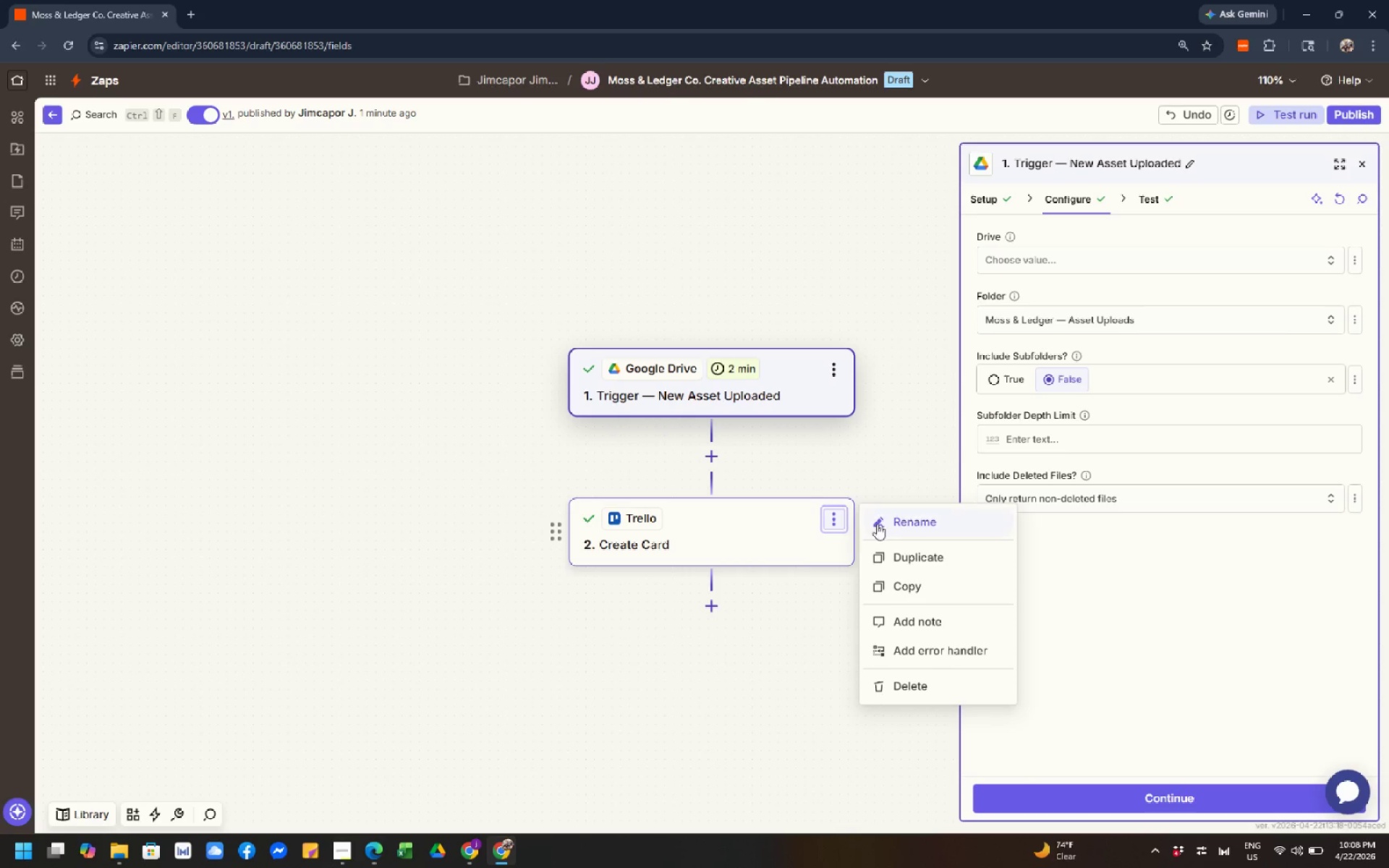 
left_click([893, 516])
 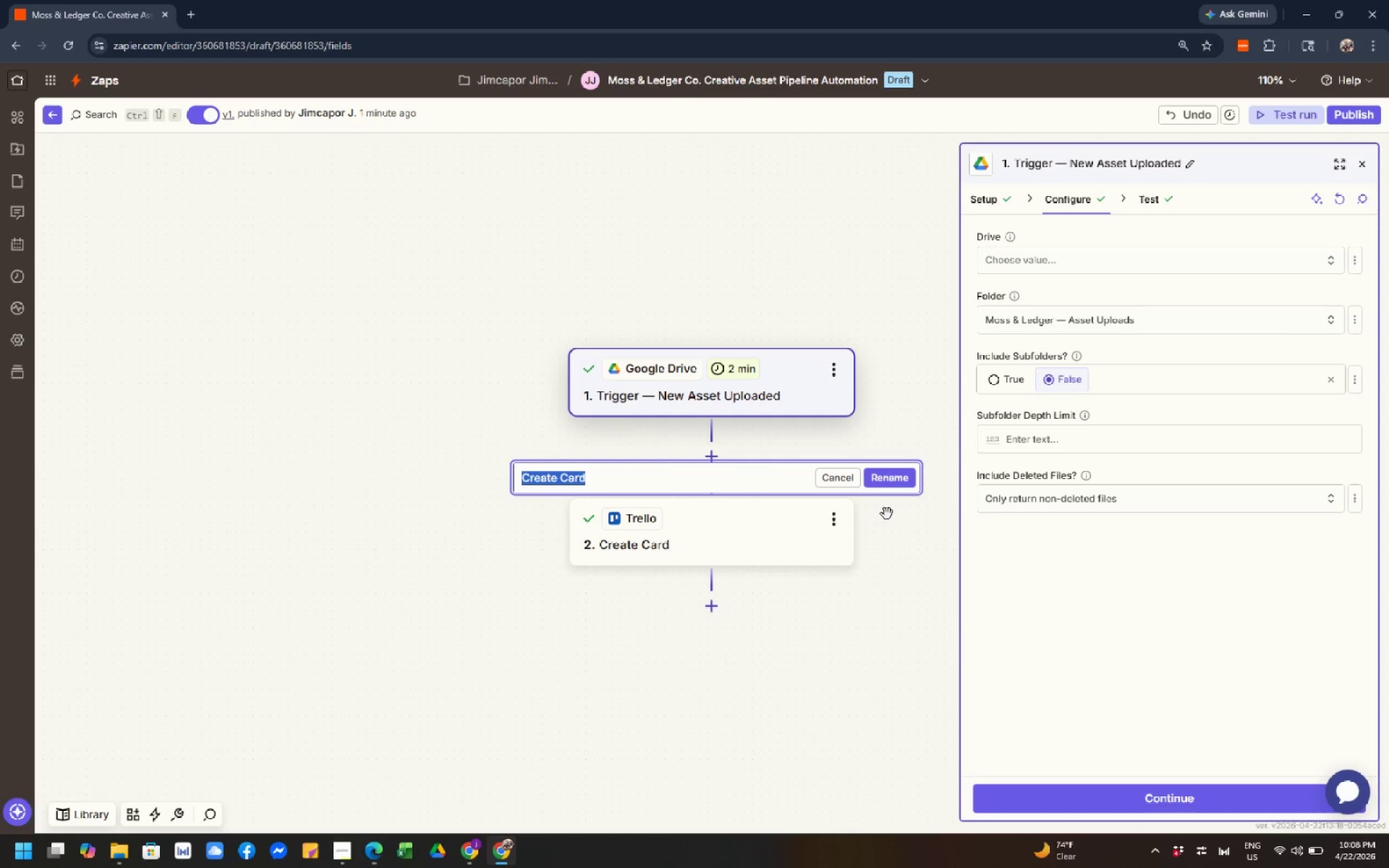 
type(Action 0151 )
 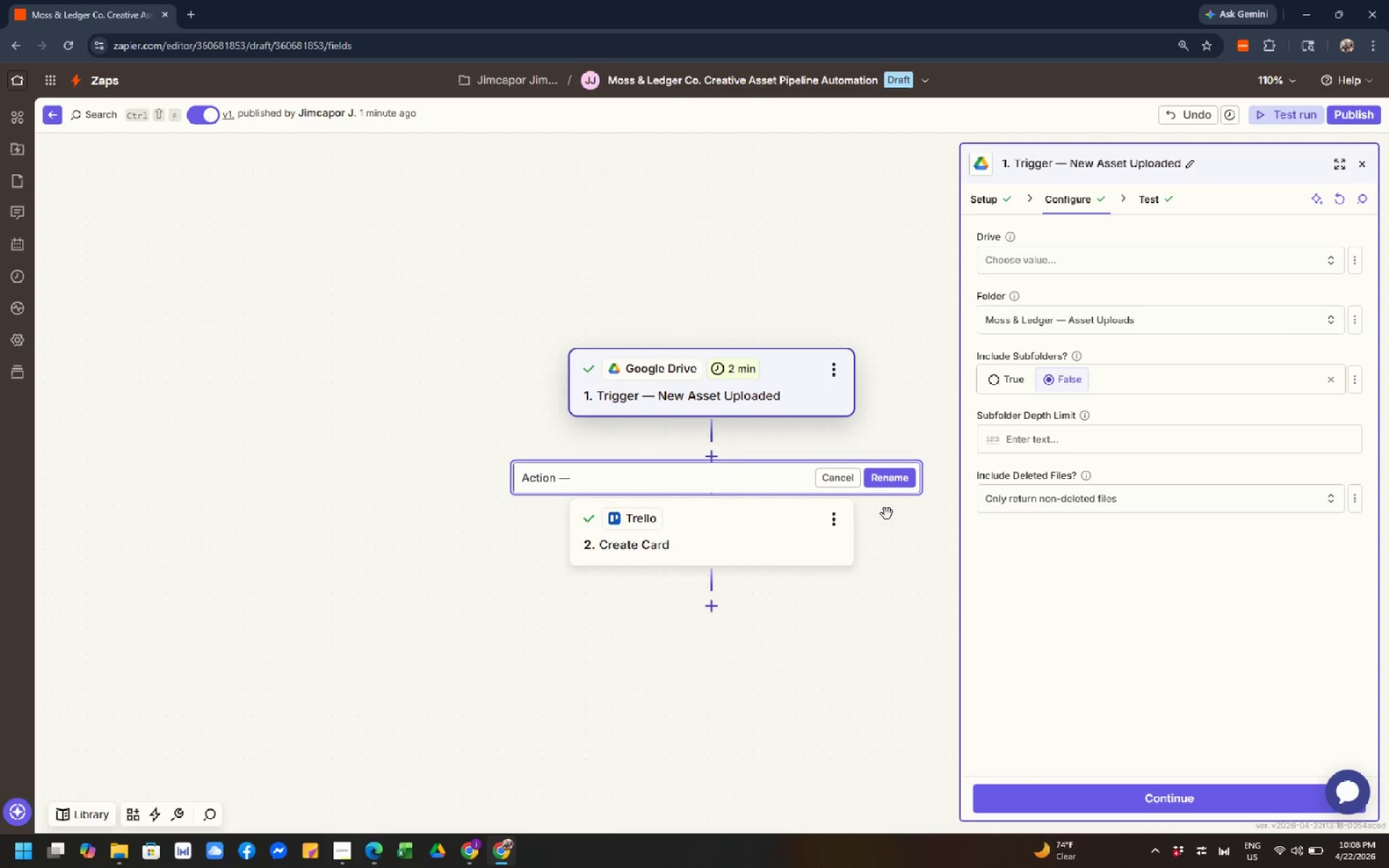 
hold_key(key=AltRight, duration=0.95)
 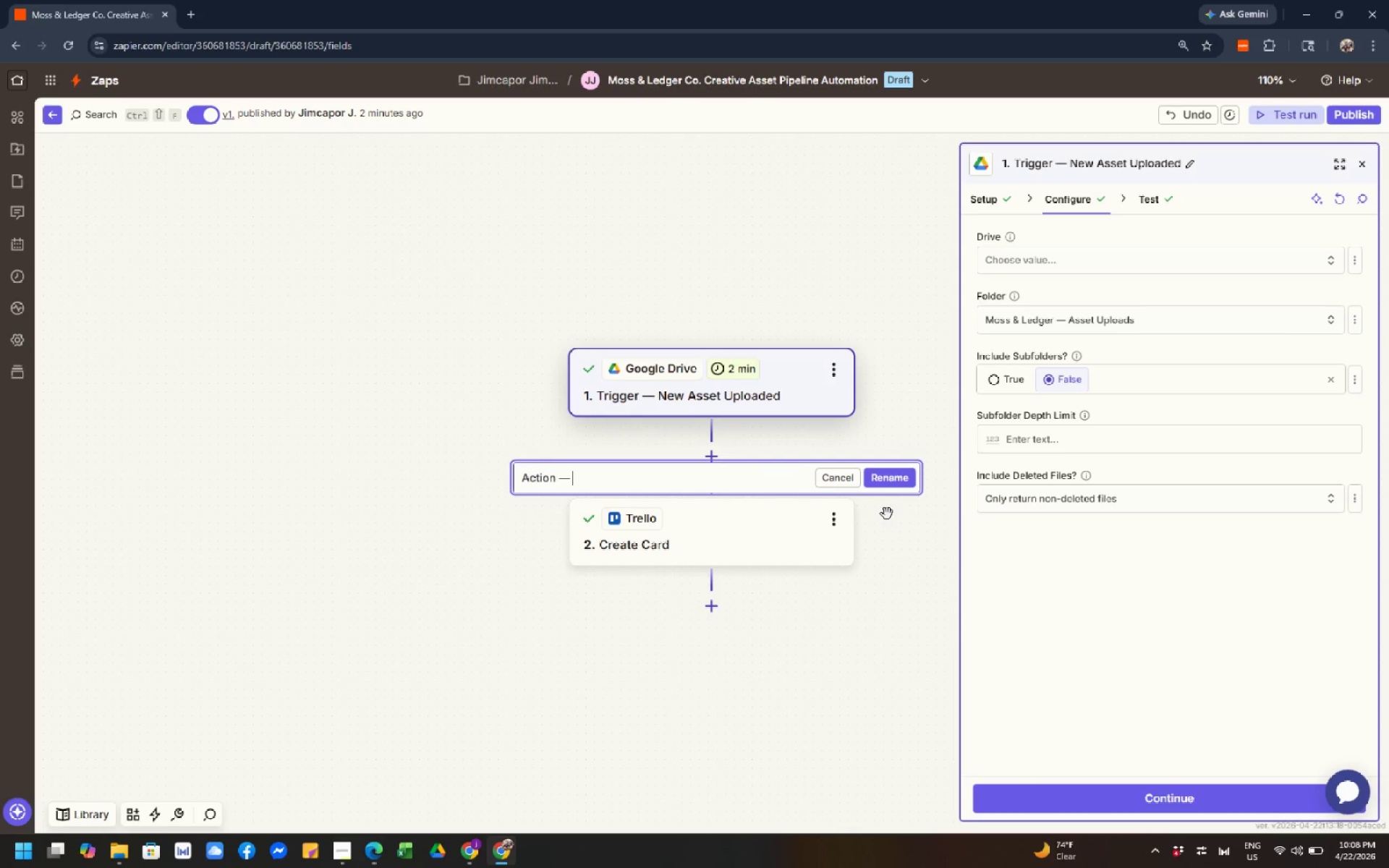 
type(Creae)
key(Backspace)
type(te Review Card)
 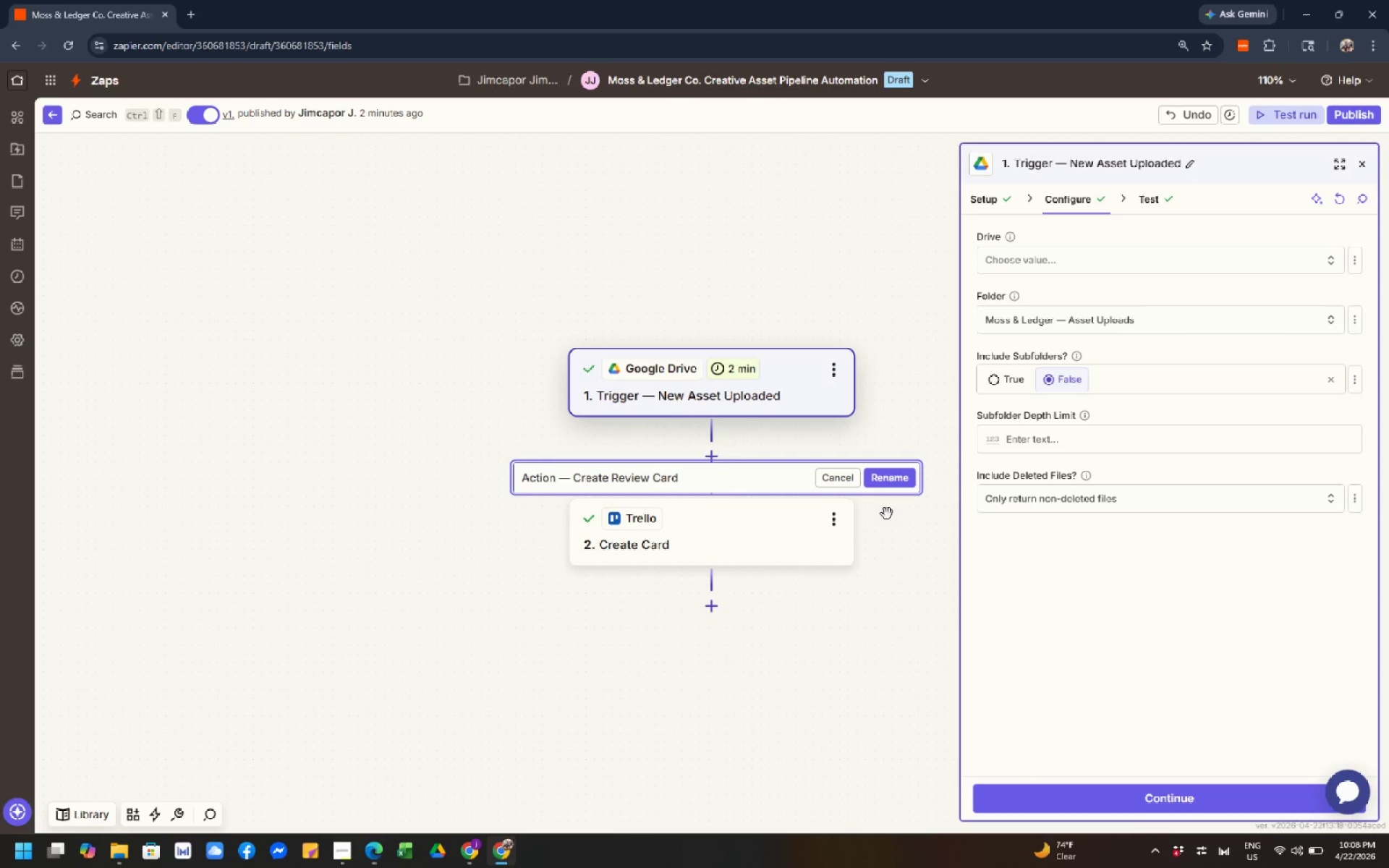 
wait(12.14)
 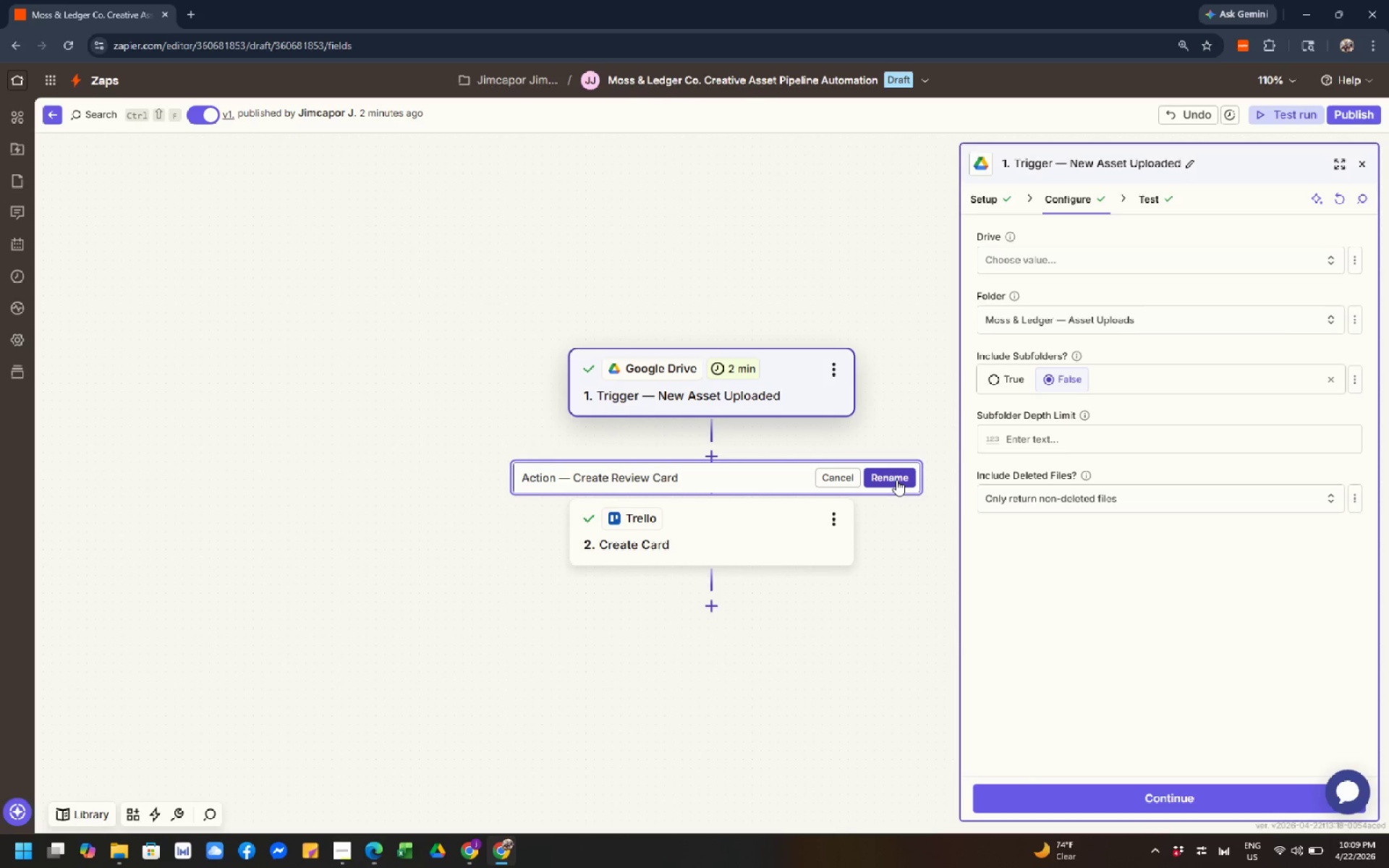 
left_click([896, 480])
 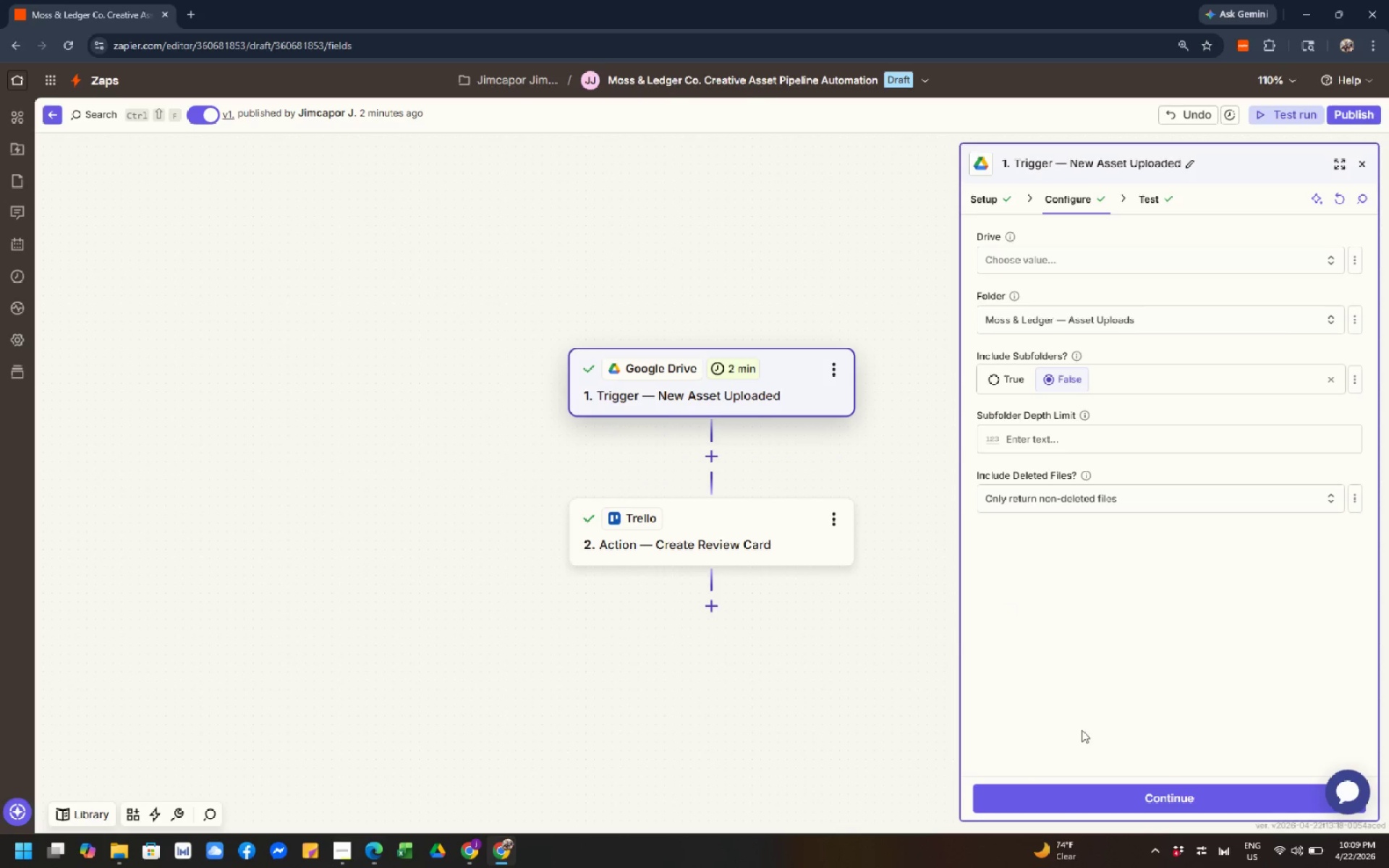 
left_click([1141, 809])
 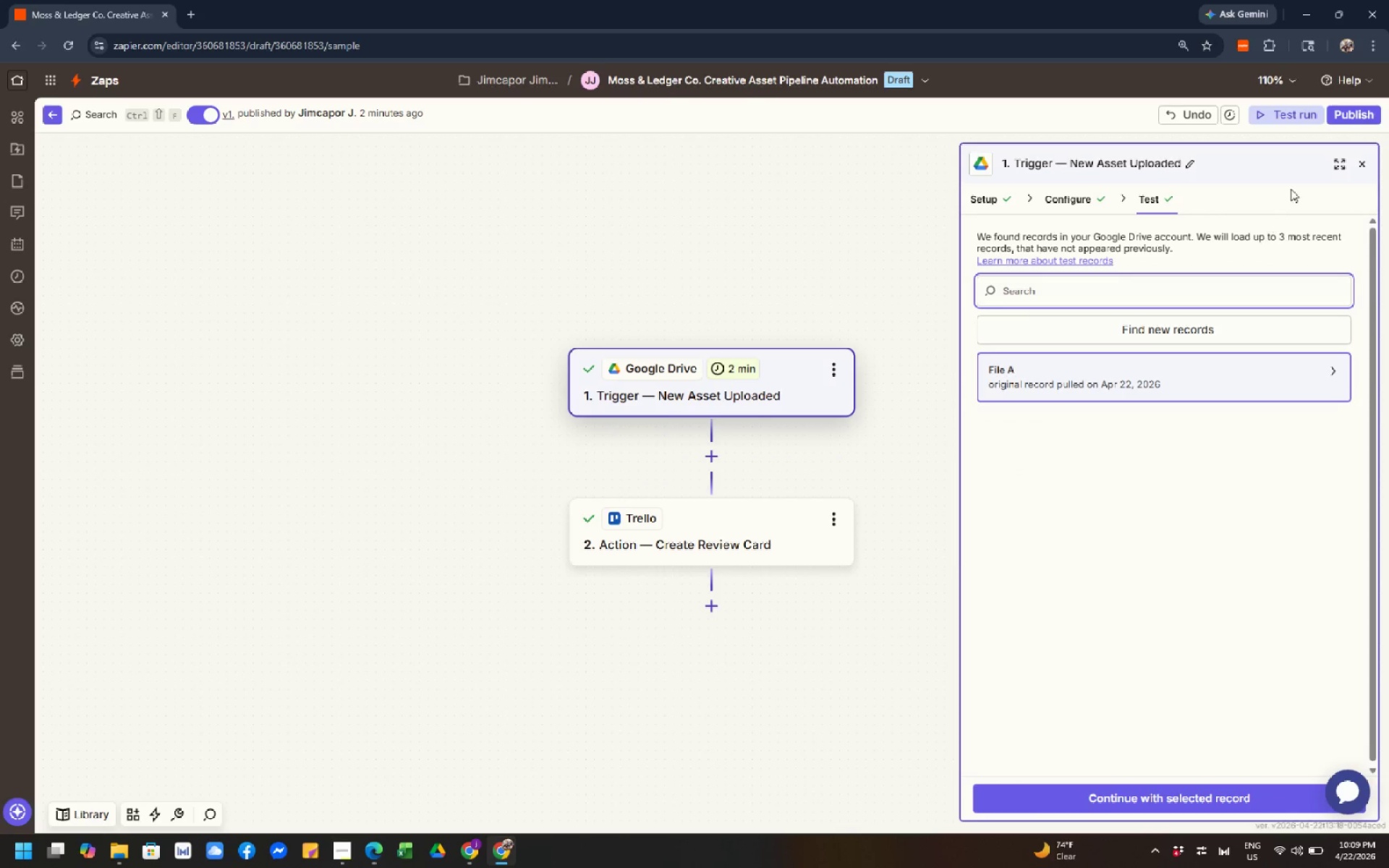 
left_click([1367, 122])
 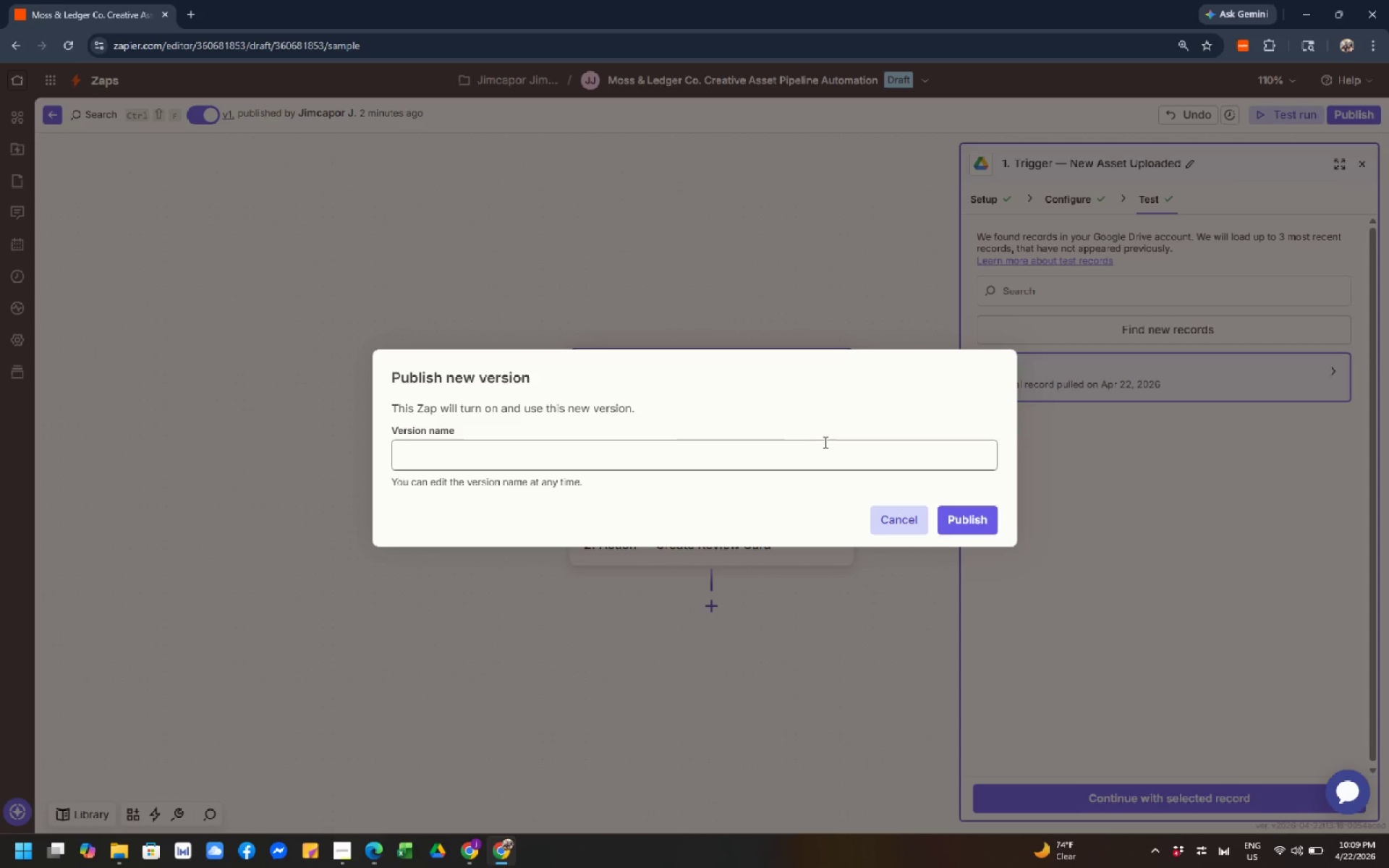 
left_click([726, 454])
 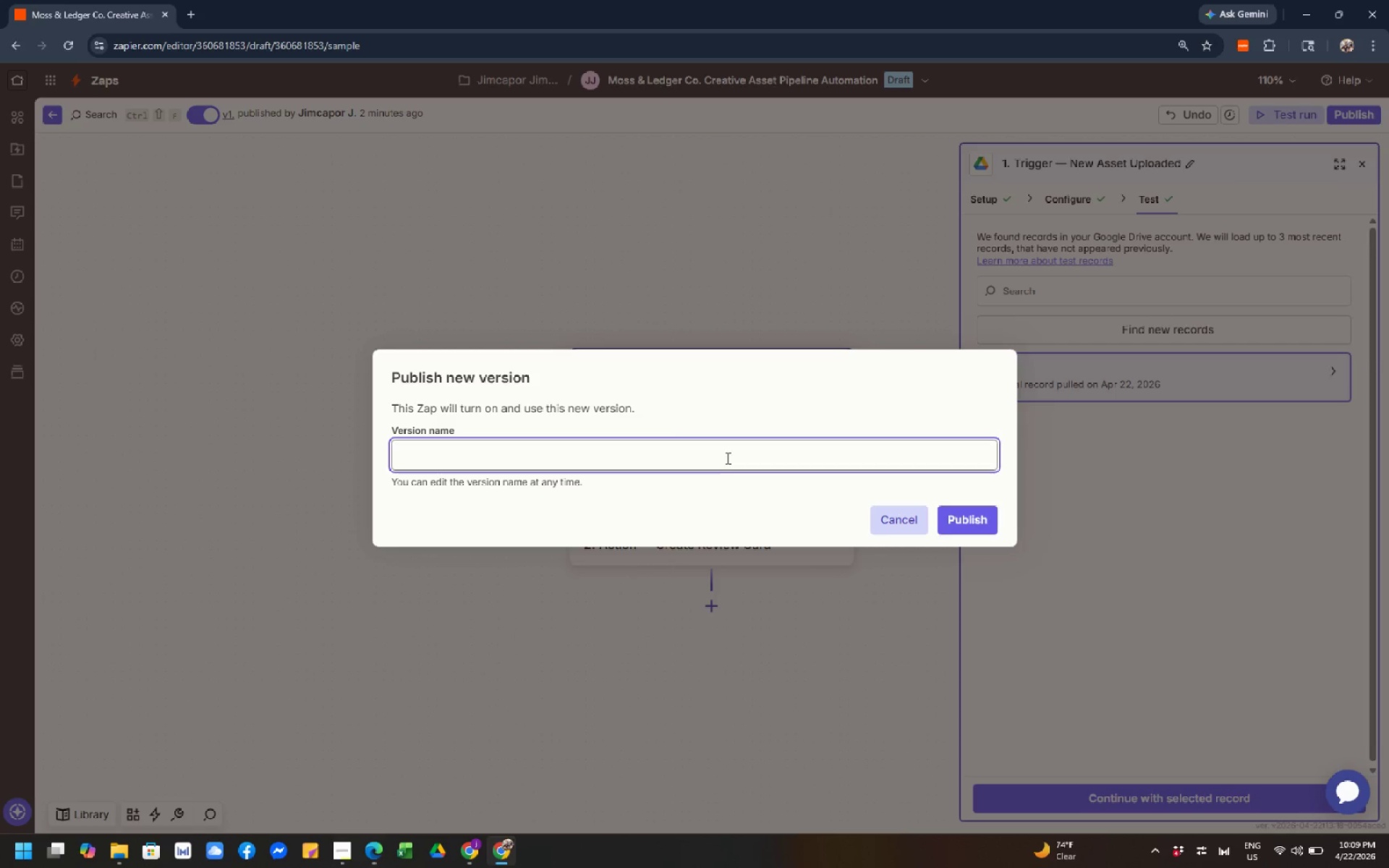 
wait(11.99)
 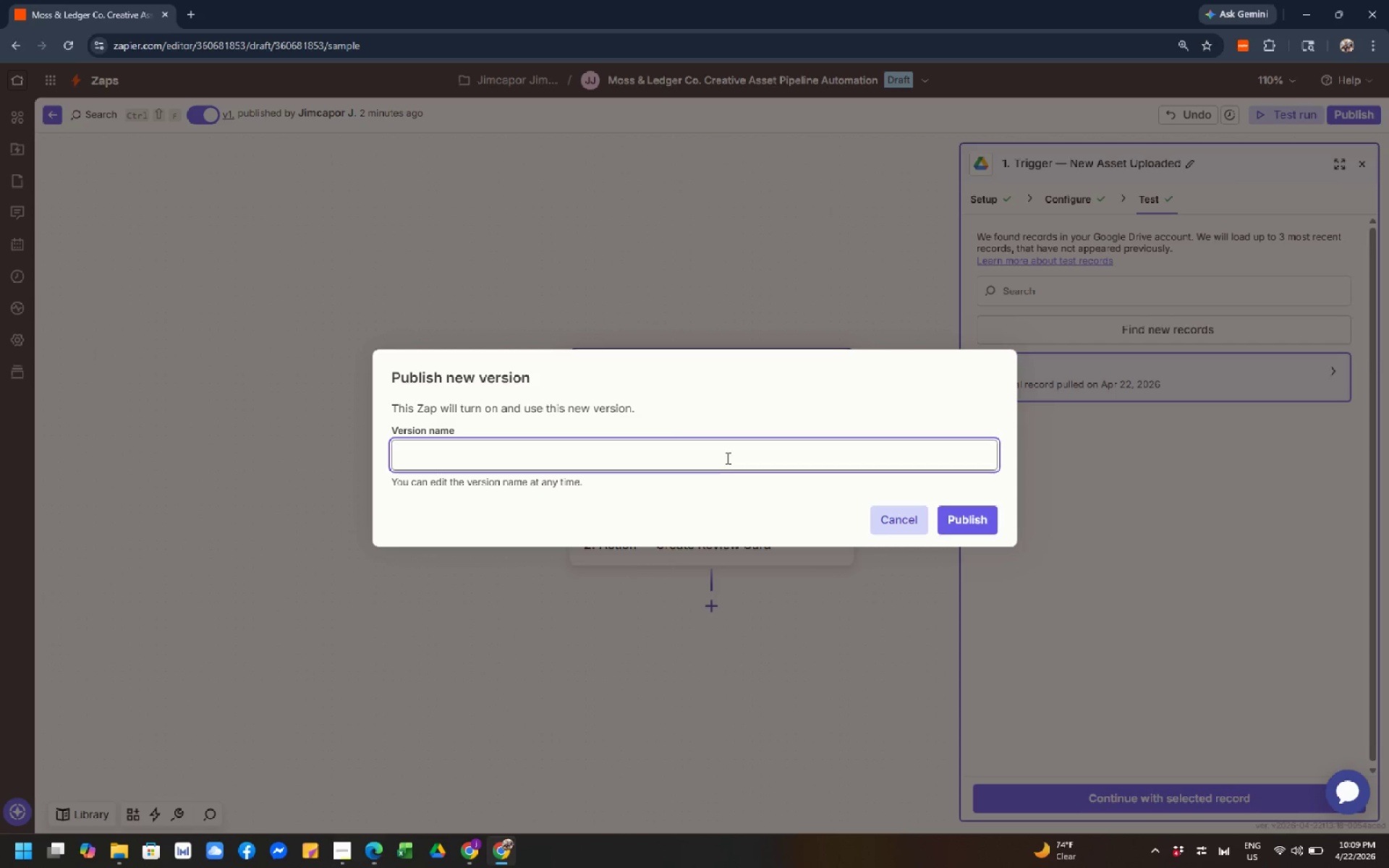 
left_click([697, 467])
 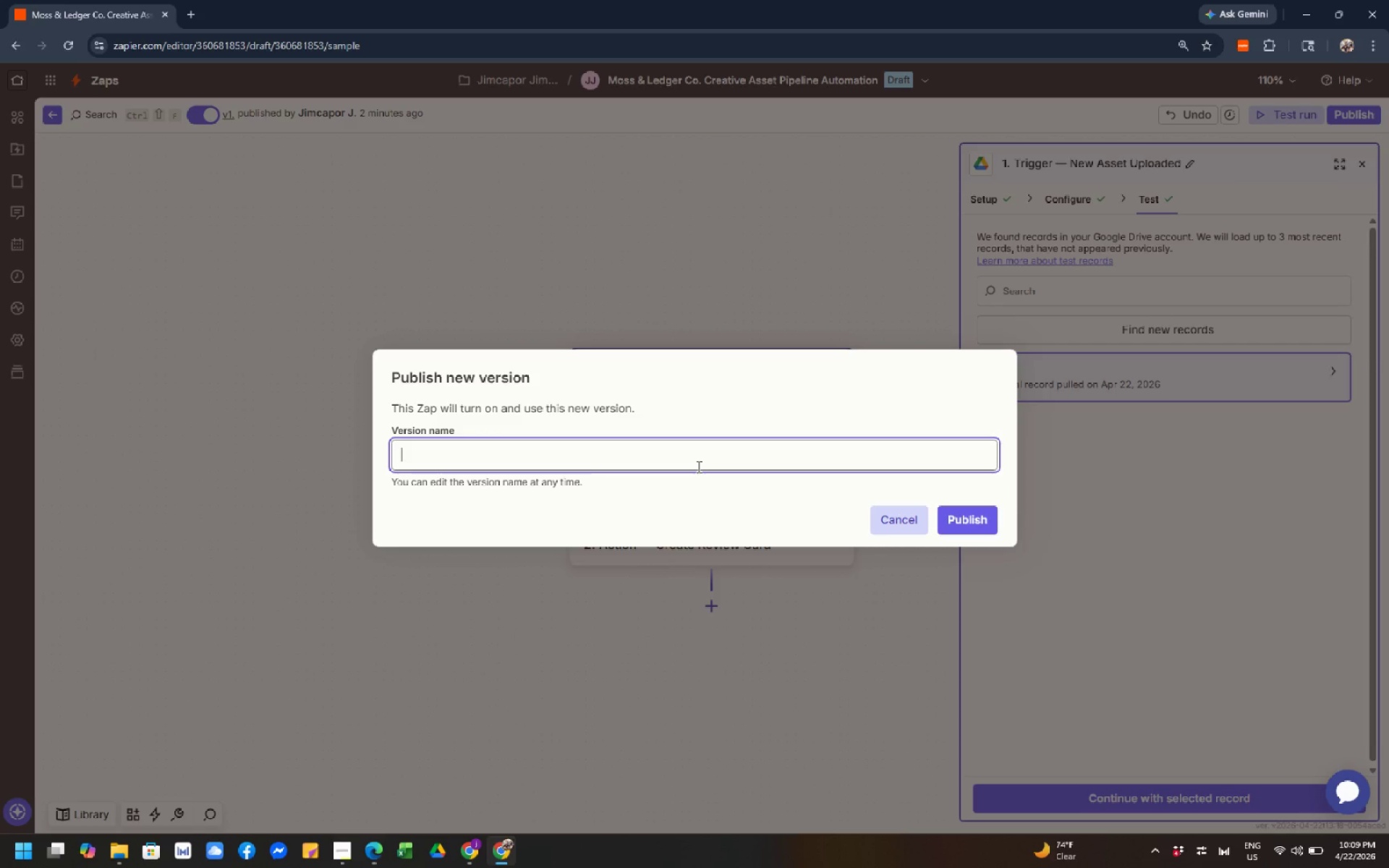 
type(rename the title step)
 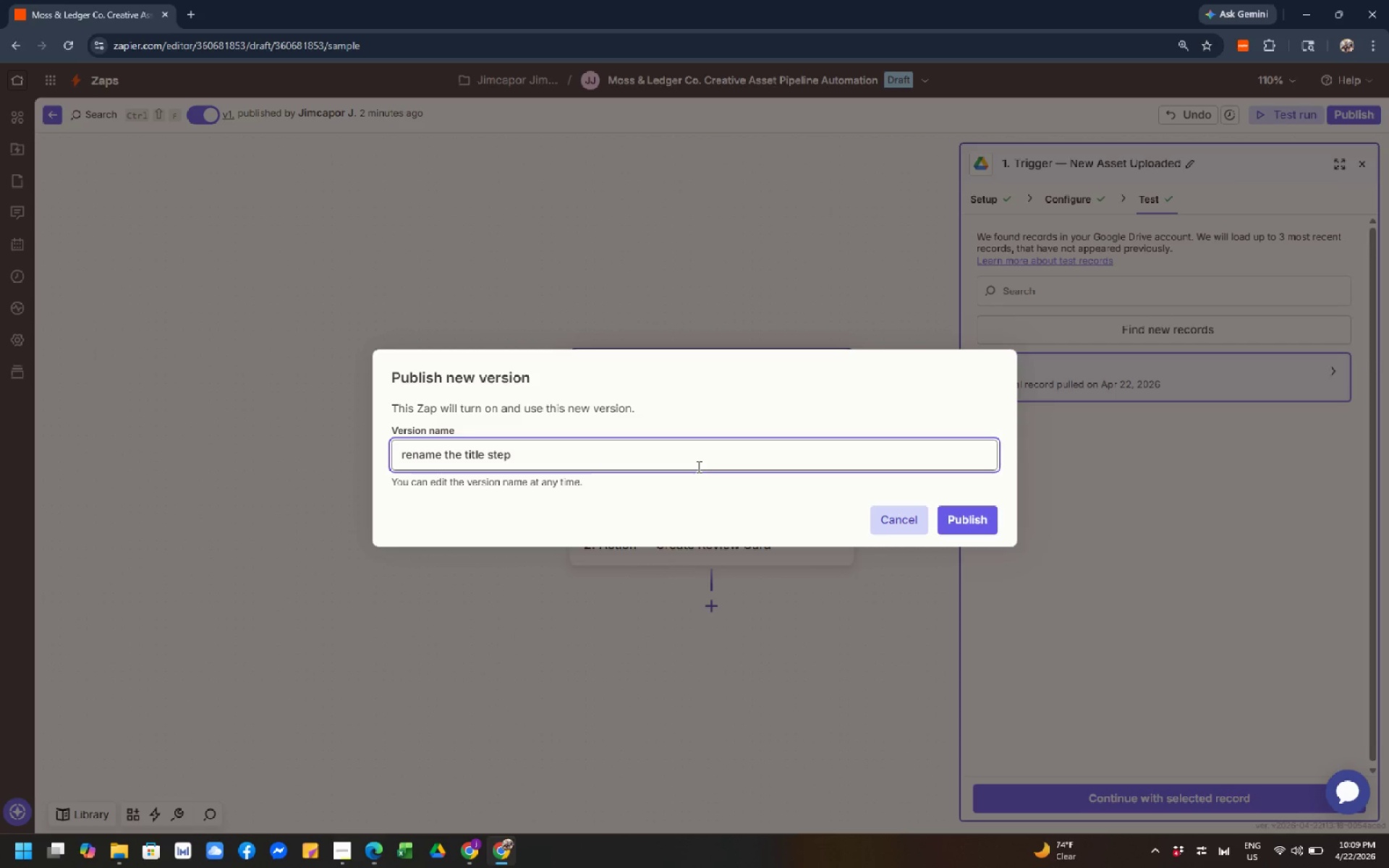 
key(Enter)
 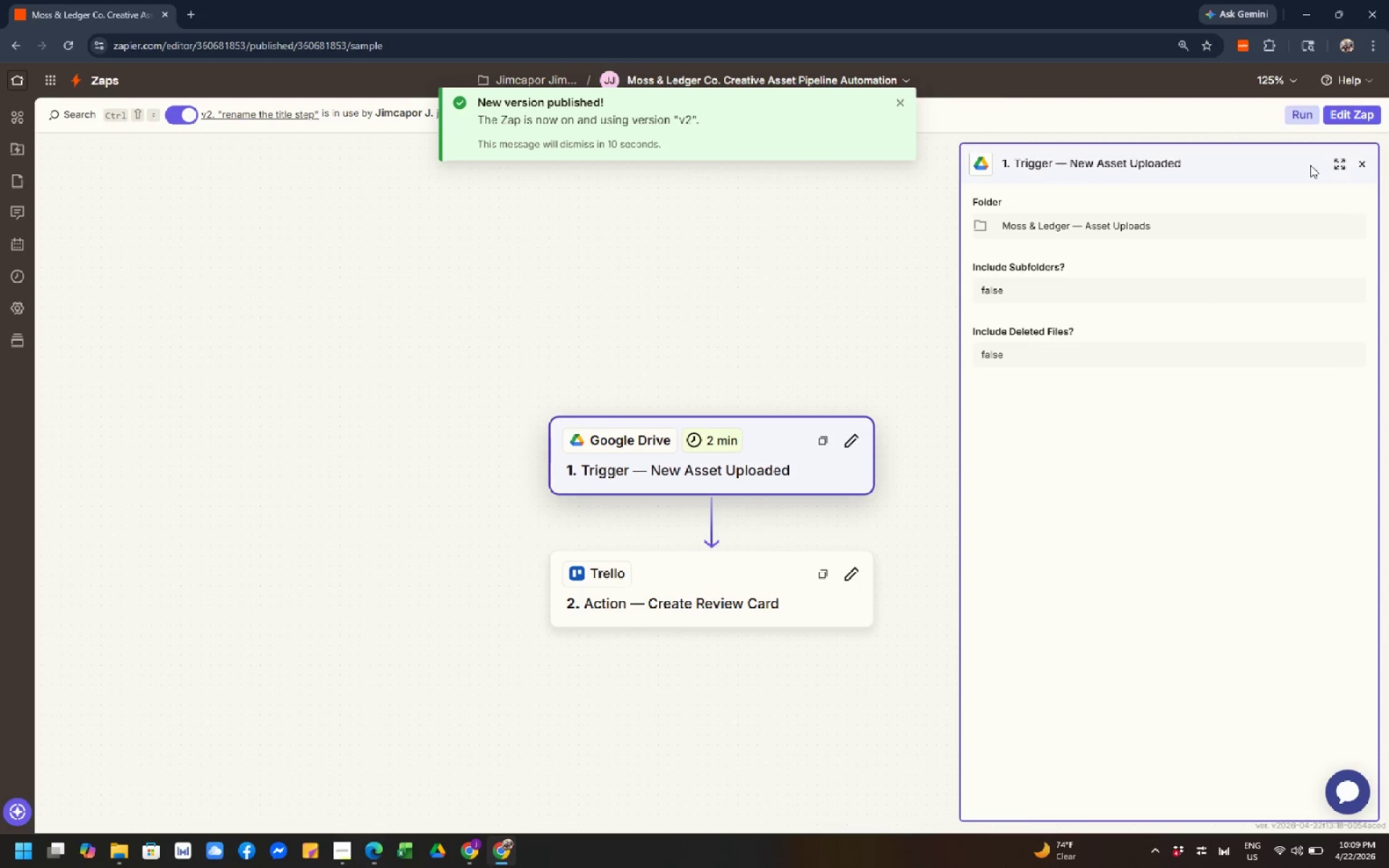 
wait(5.52)
 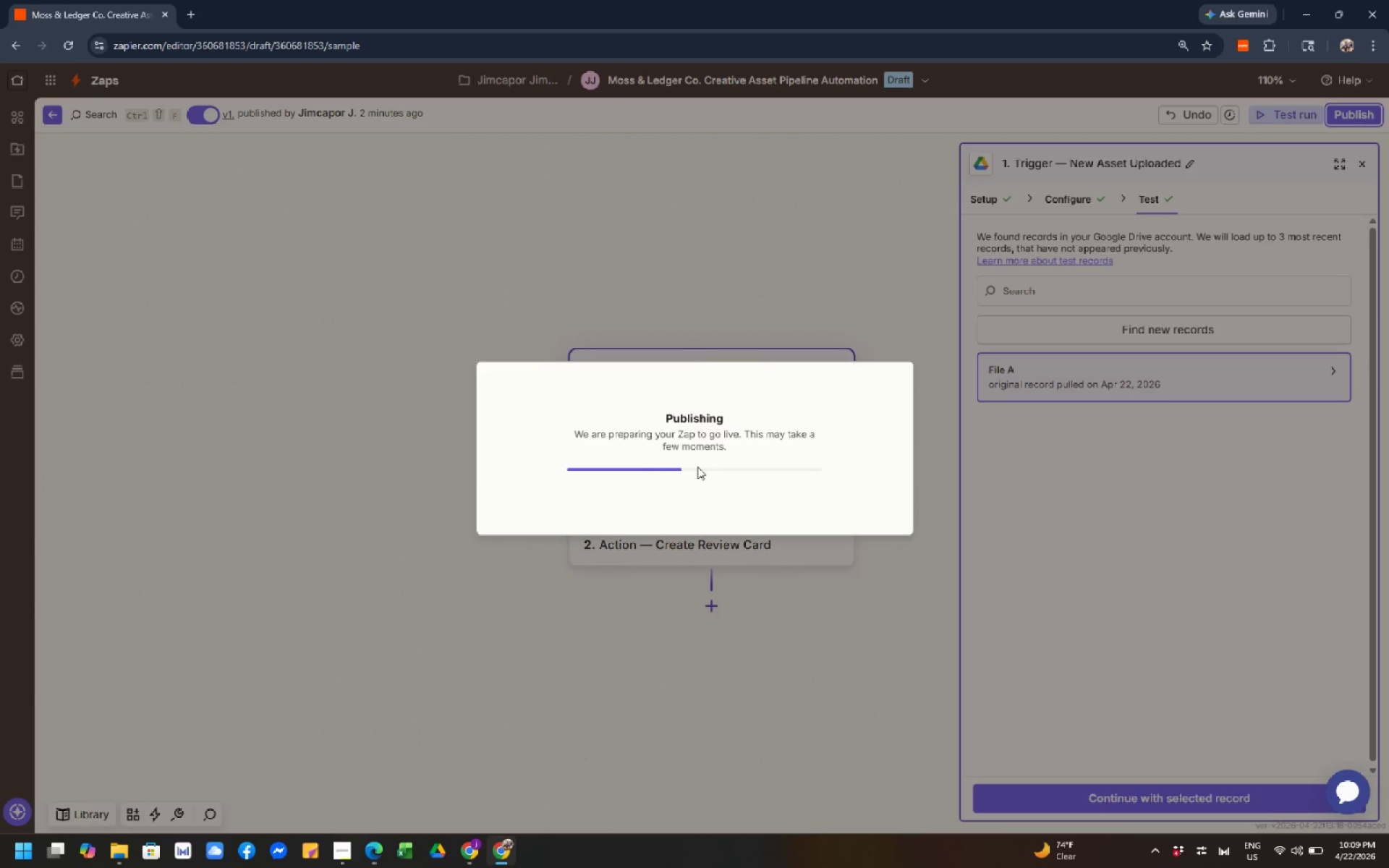 
left_click_drag(start_coordinate=[1363, 163], to_coordinate=[1359, 160])
 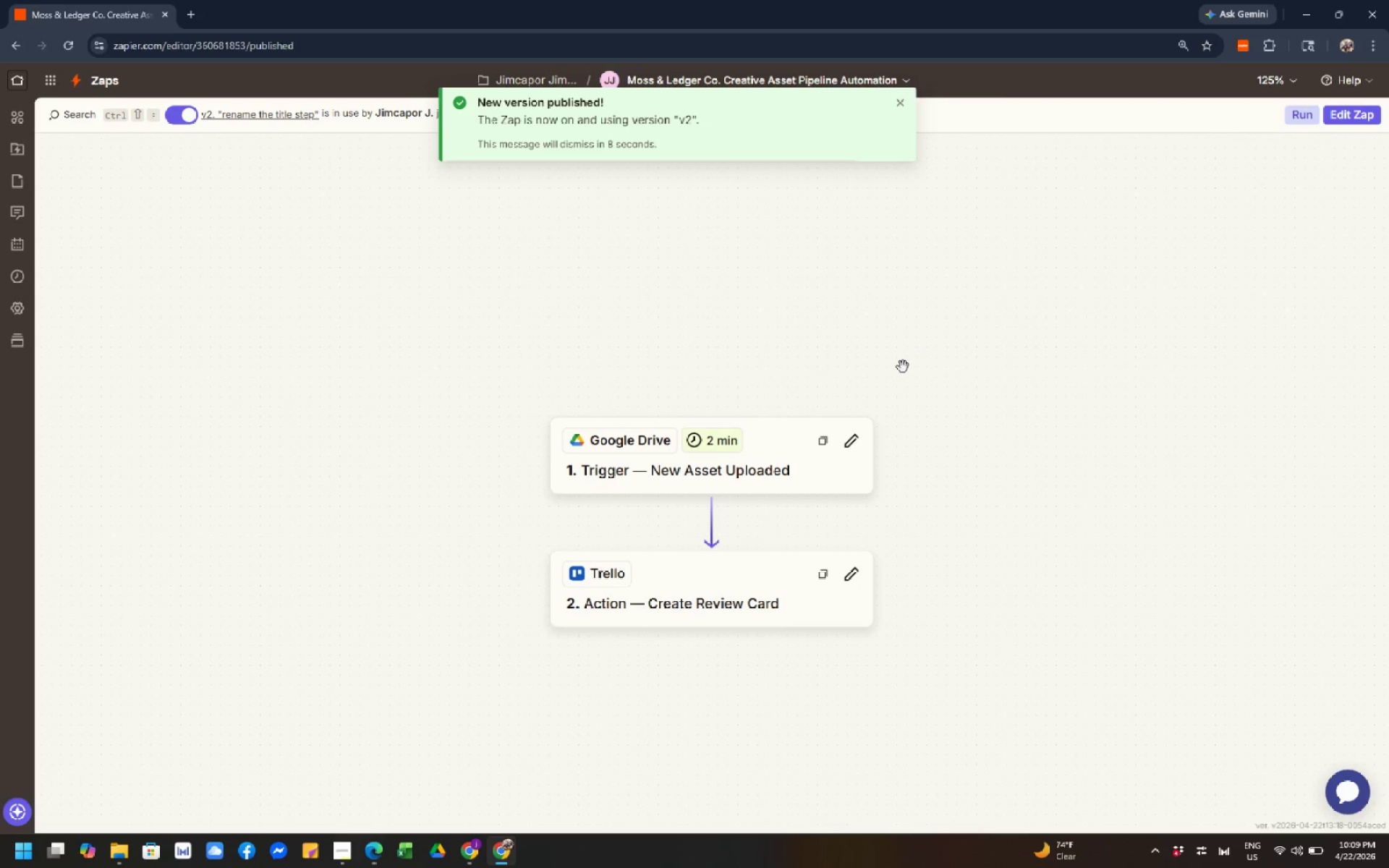 
left_click_drag(start_coordinate=[893, 371], to_coordinate=[877, 201])
 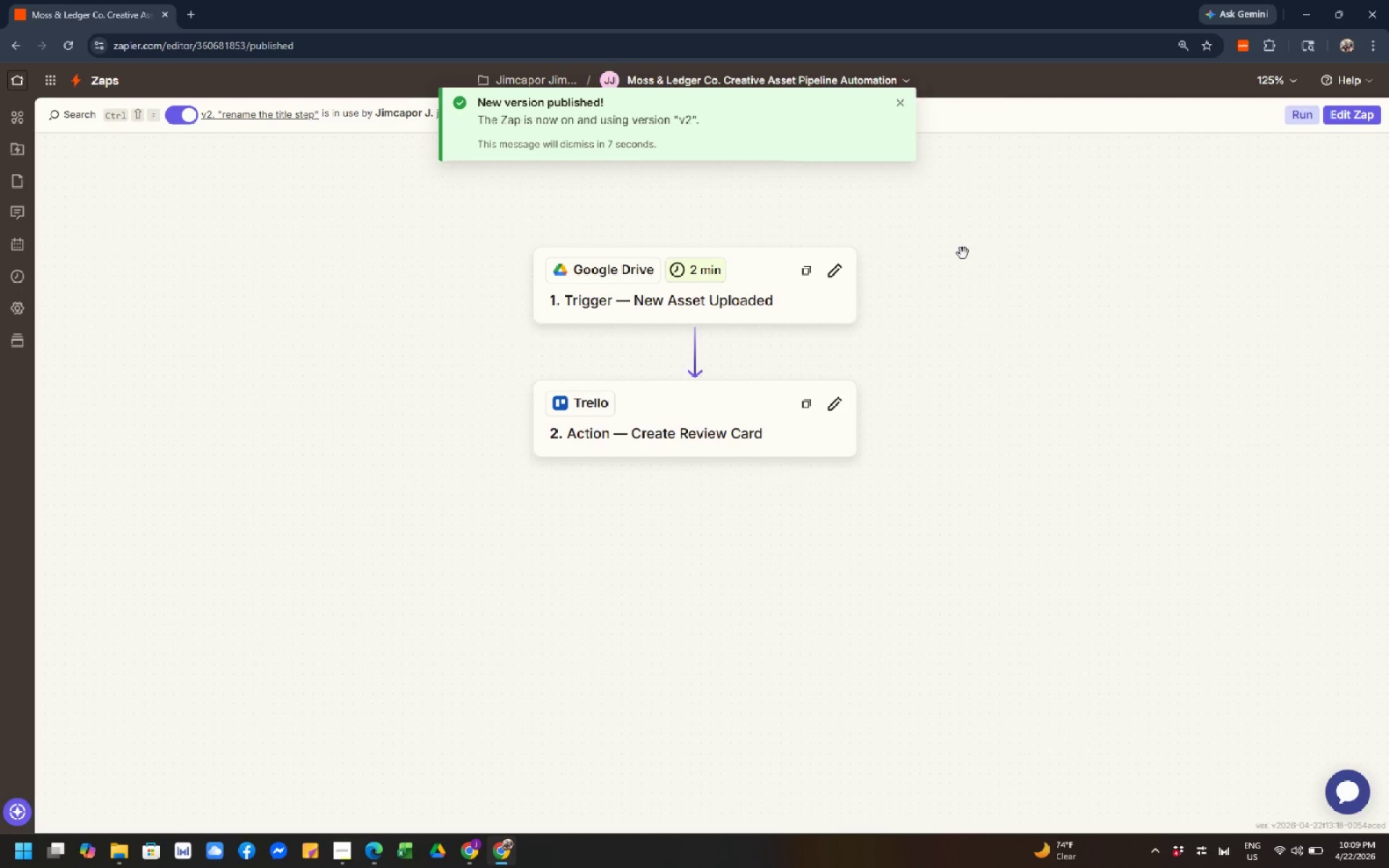 
left_click_drag(start_coordinate=[963, 253], to_coordinate=[951, 236])
 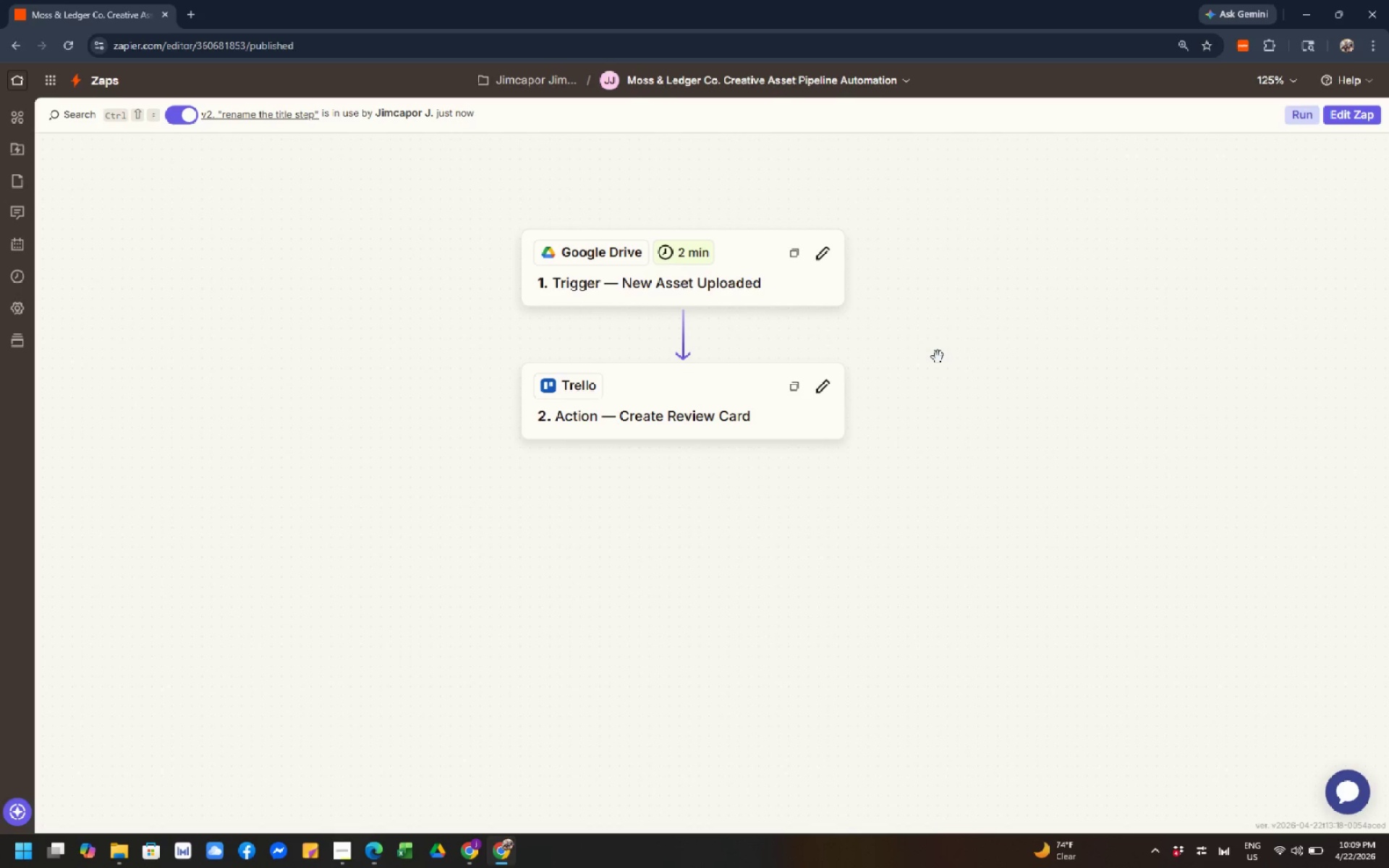 
wait(7.81)
 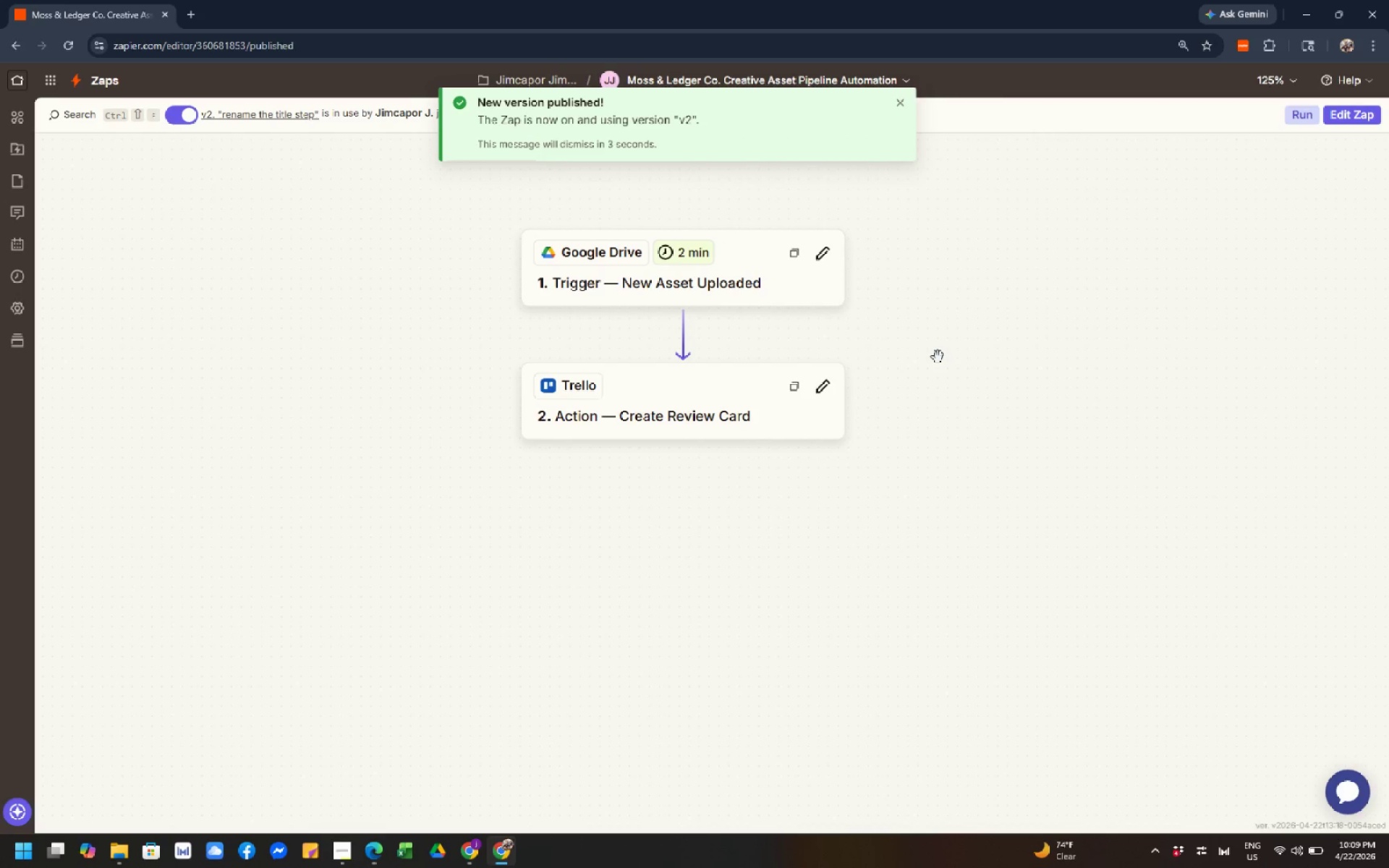 
key(Meta+Shift+MetaLeft)
 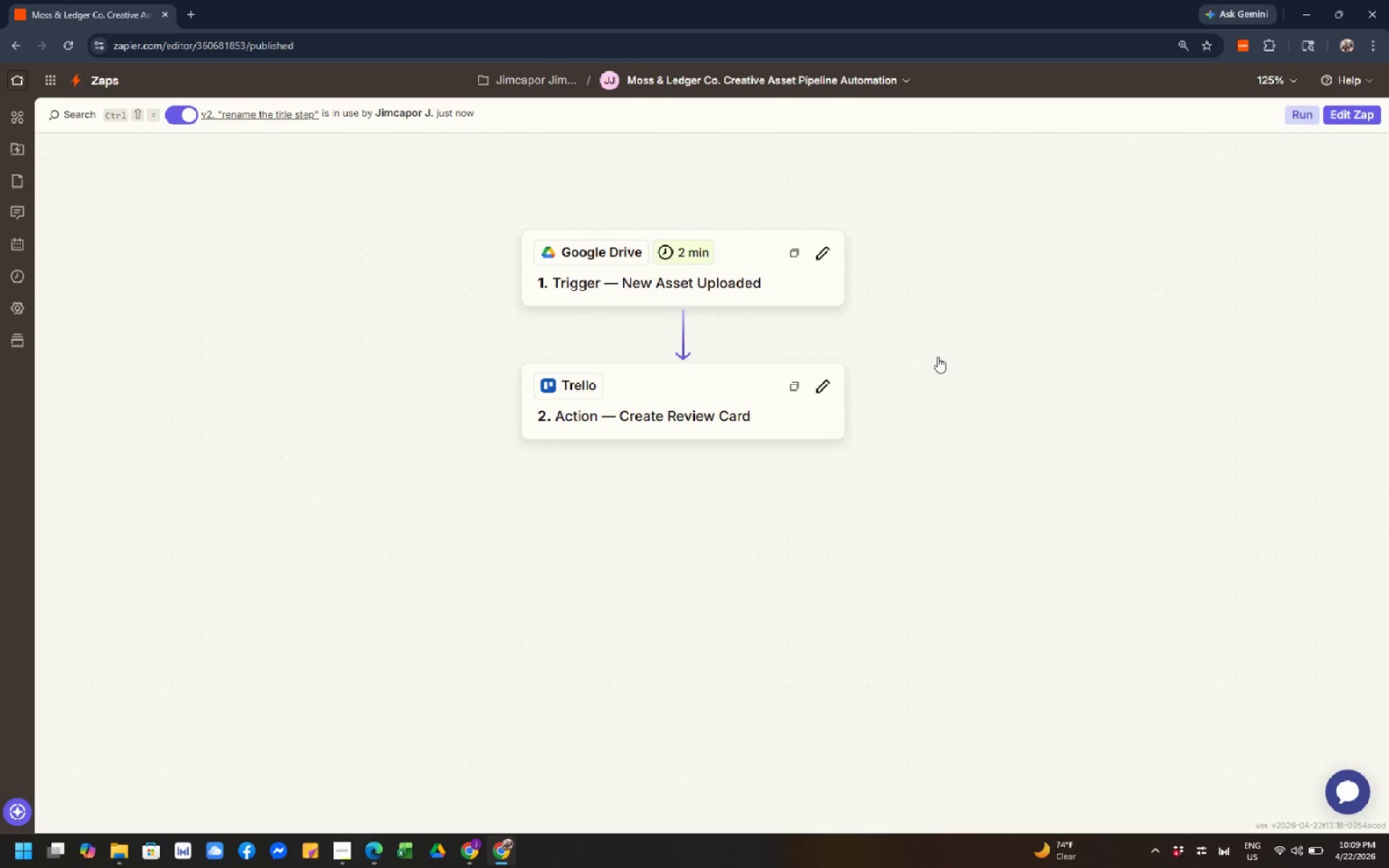 
key(Meta+Shift+S)
 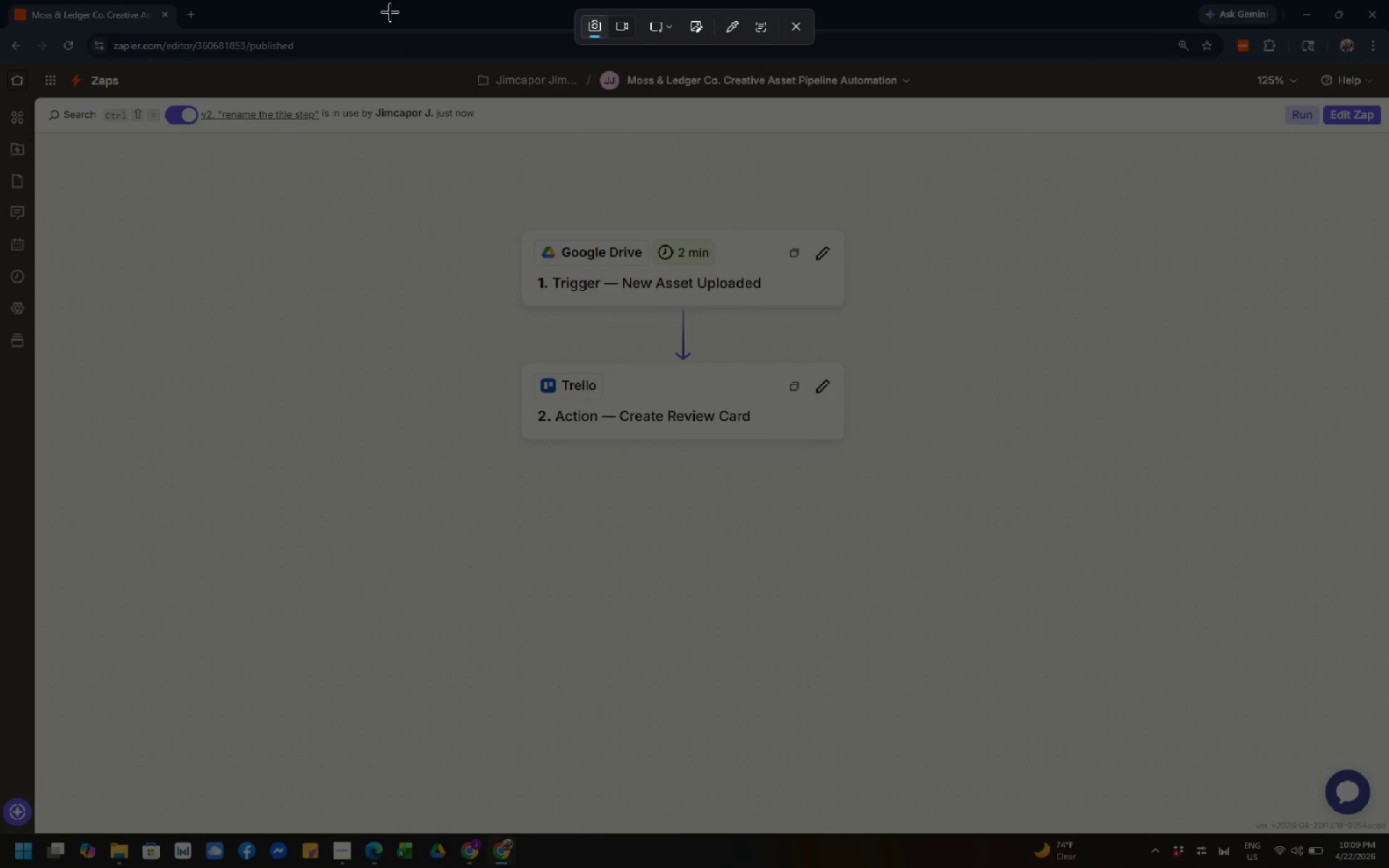 
left_click_drag(start_coordinate=[0, 0], to_coordinate=[1388, 867])
 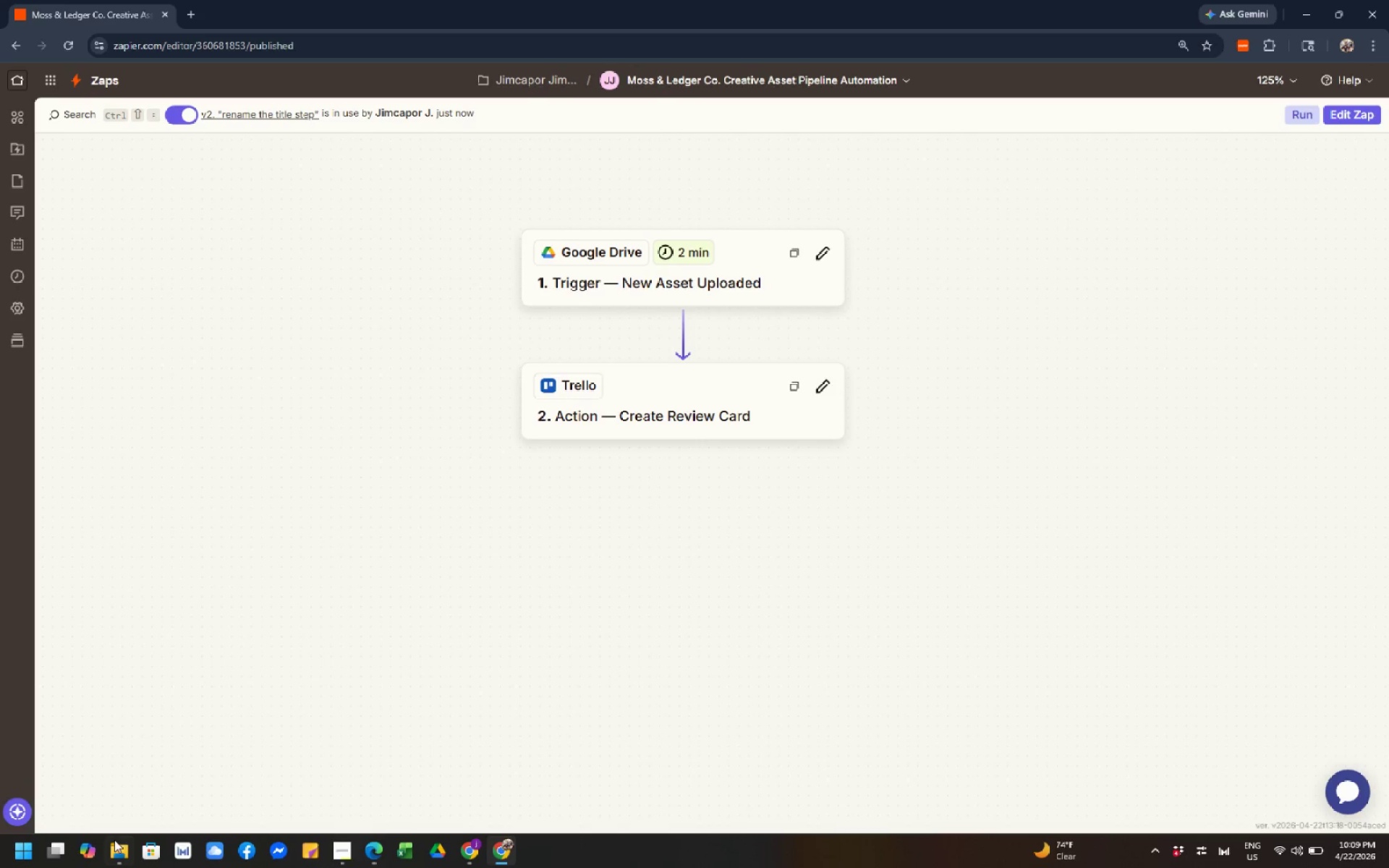 
left_click([118, 854])
 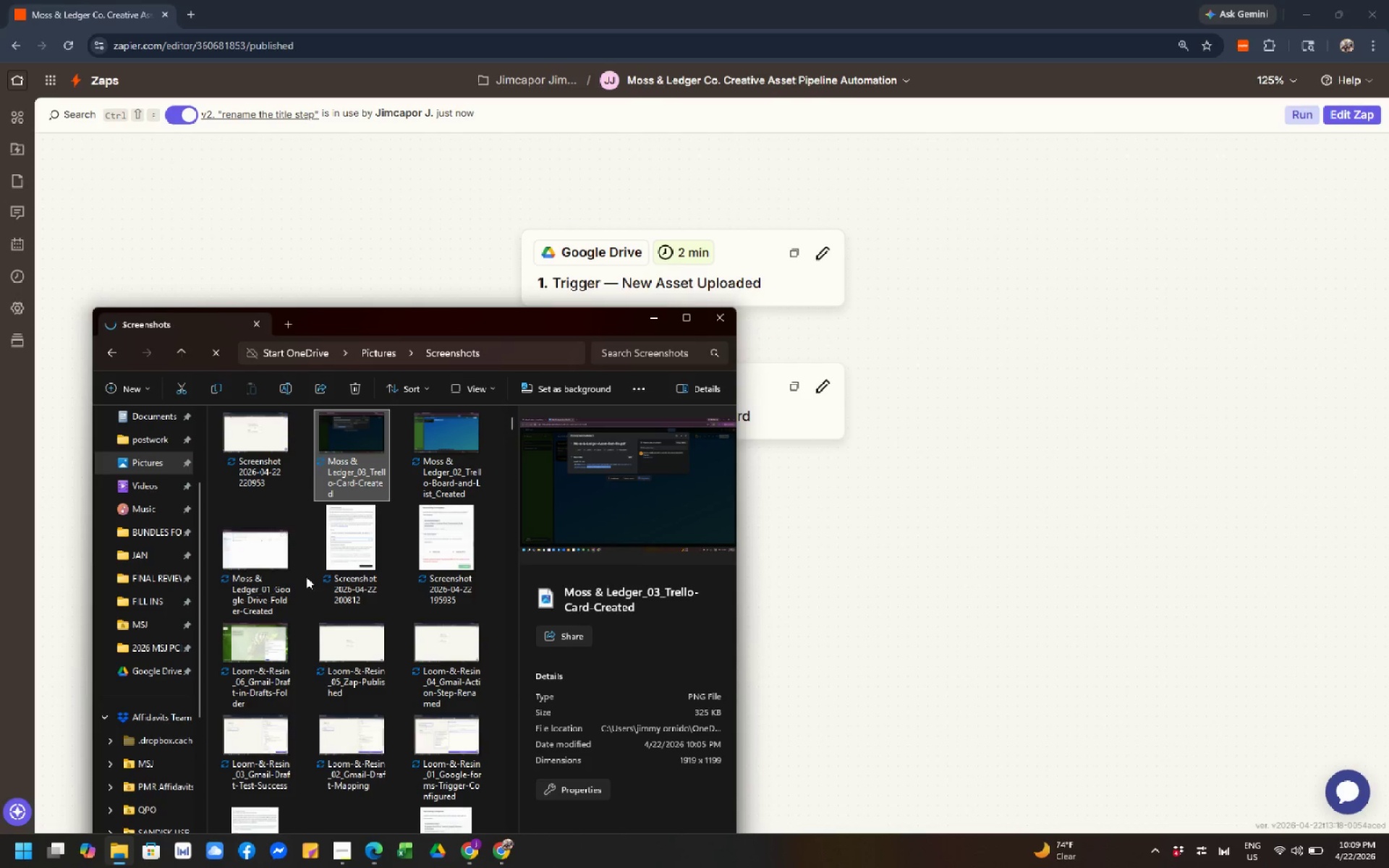 
wait(6.09)
 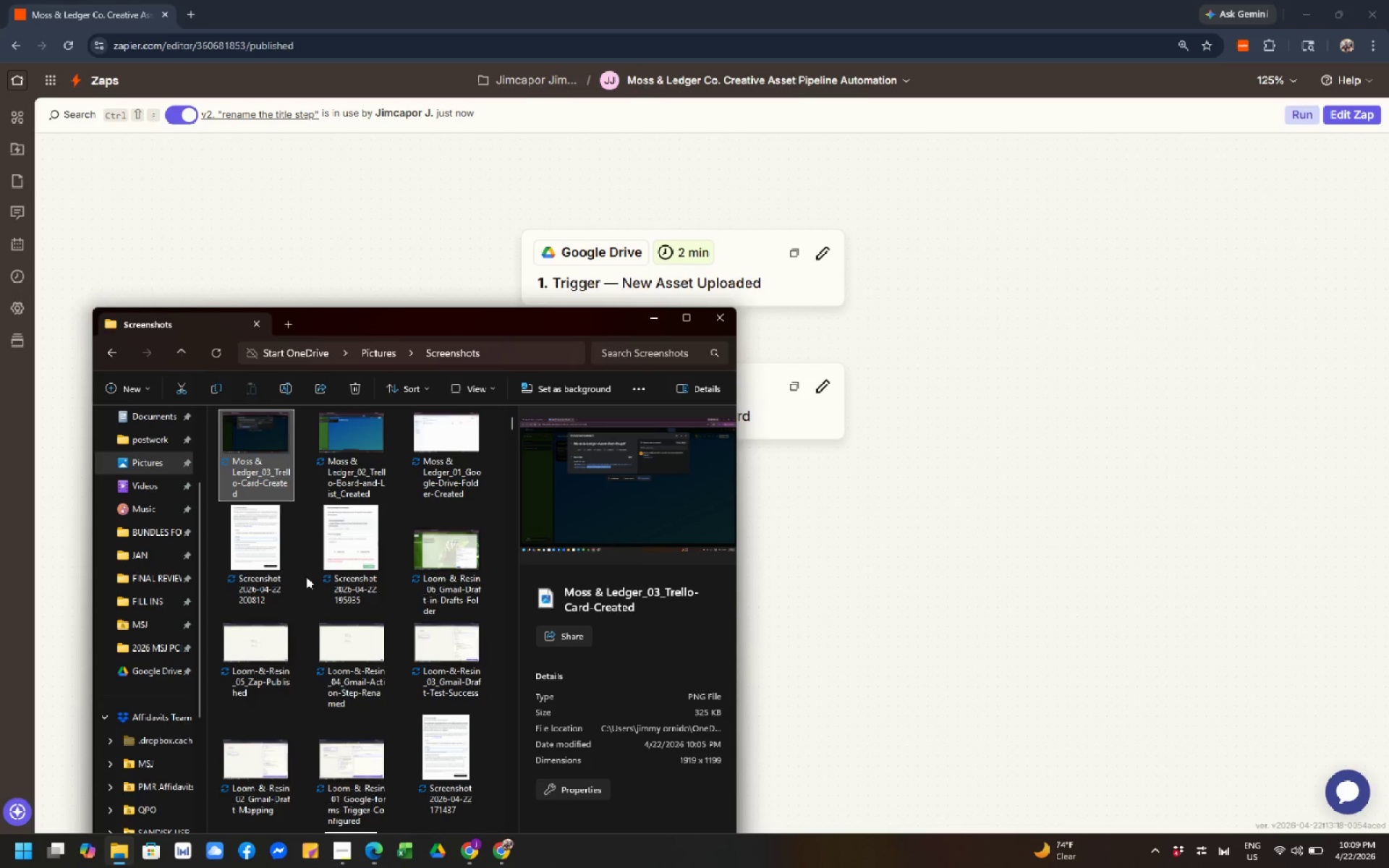 
left_click([243, 467])
 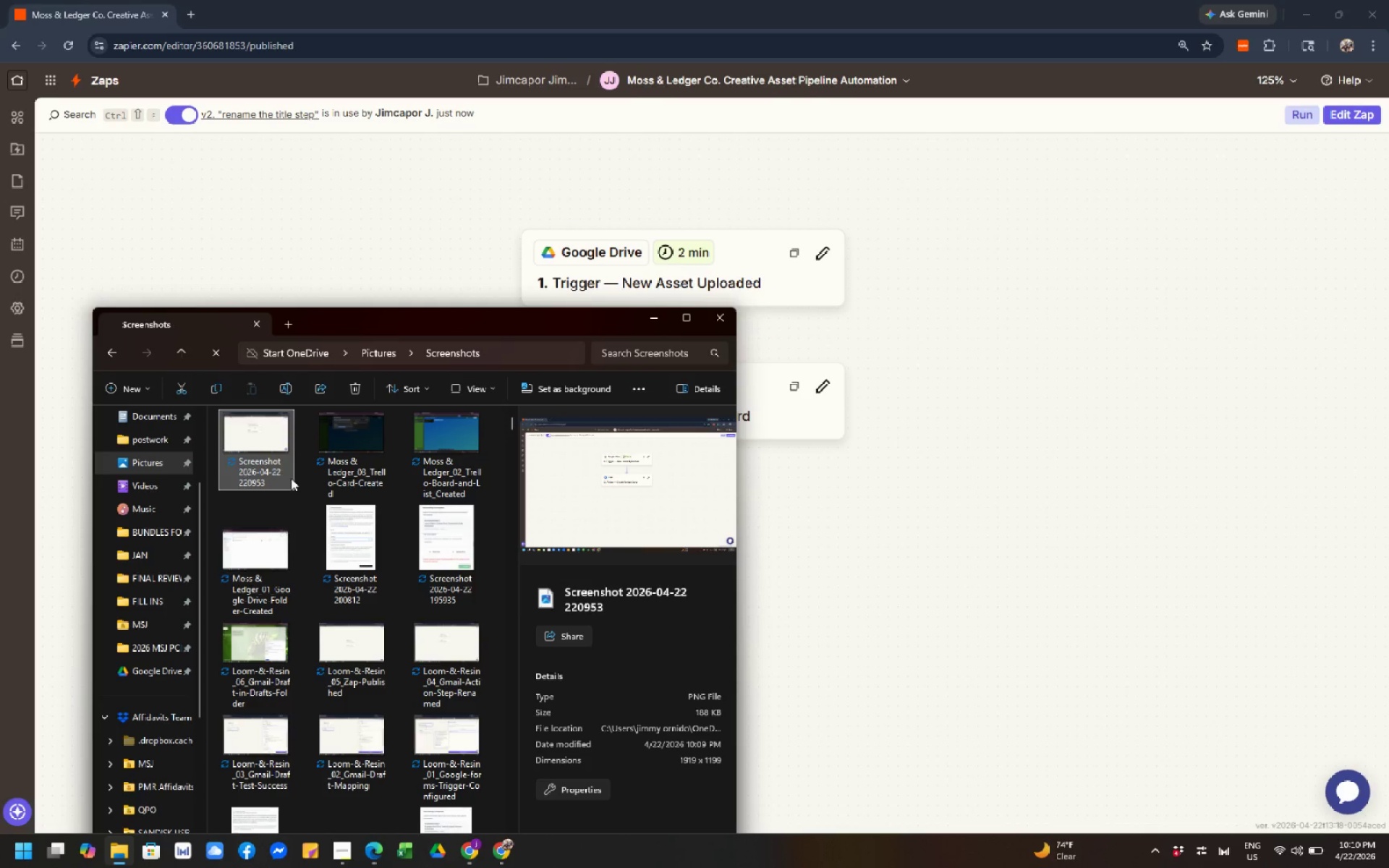 
left_click([336, 471])
 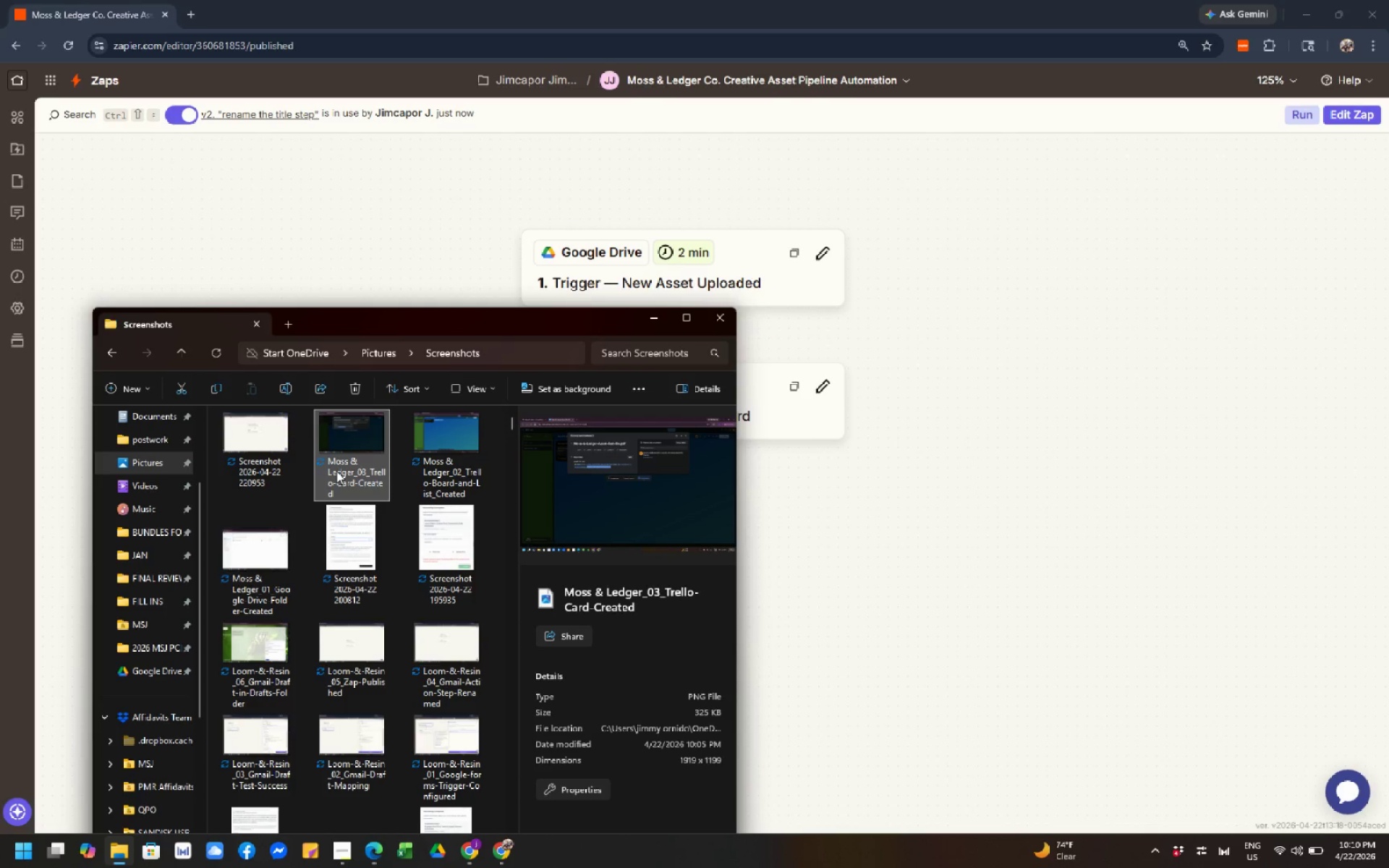 
key(F2)
 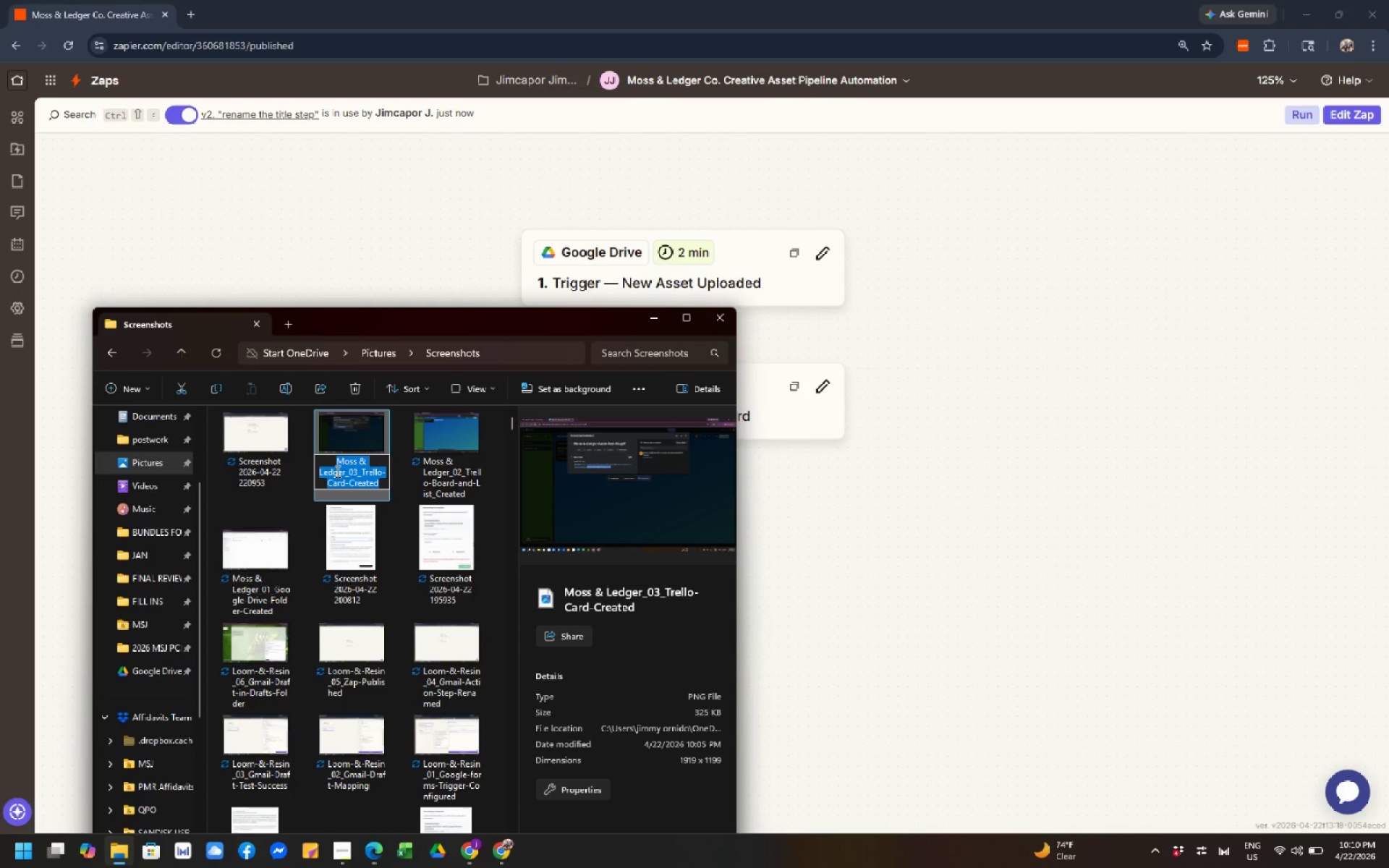 
key(Control+V)
 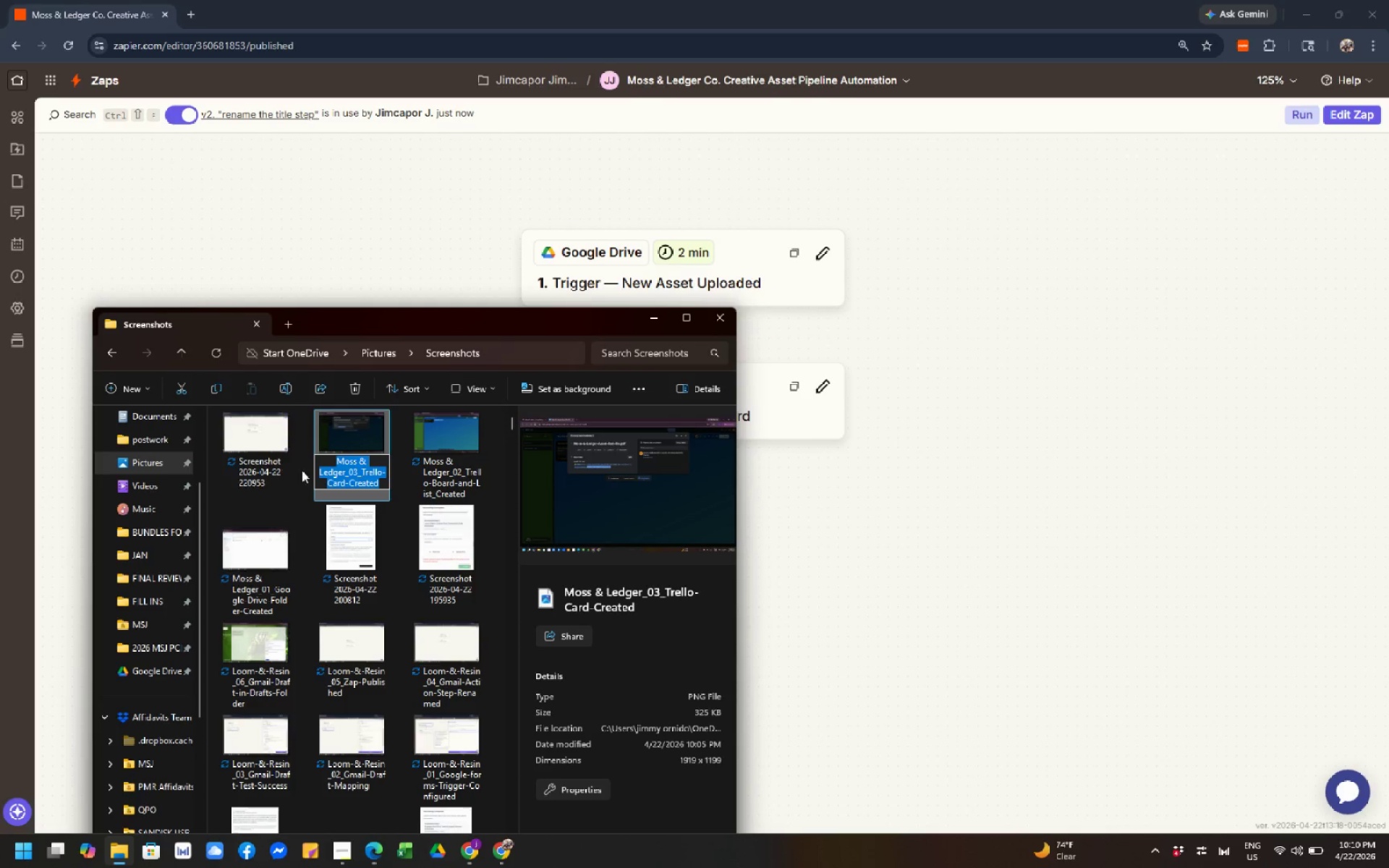 
left_click_drag(start_coordinate=[263, 459], to_coordinate=[264, 463])
 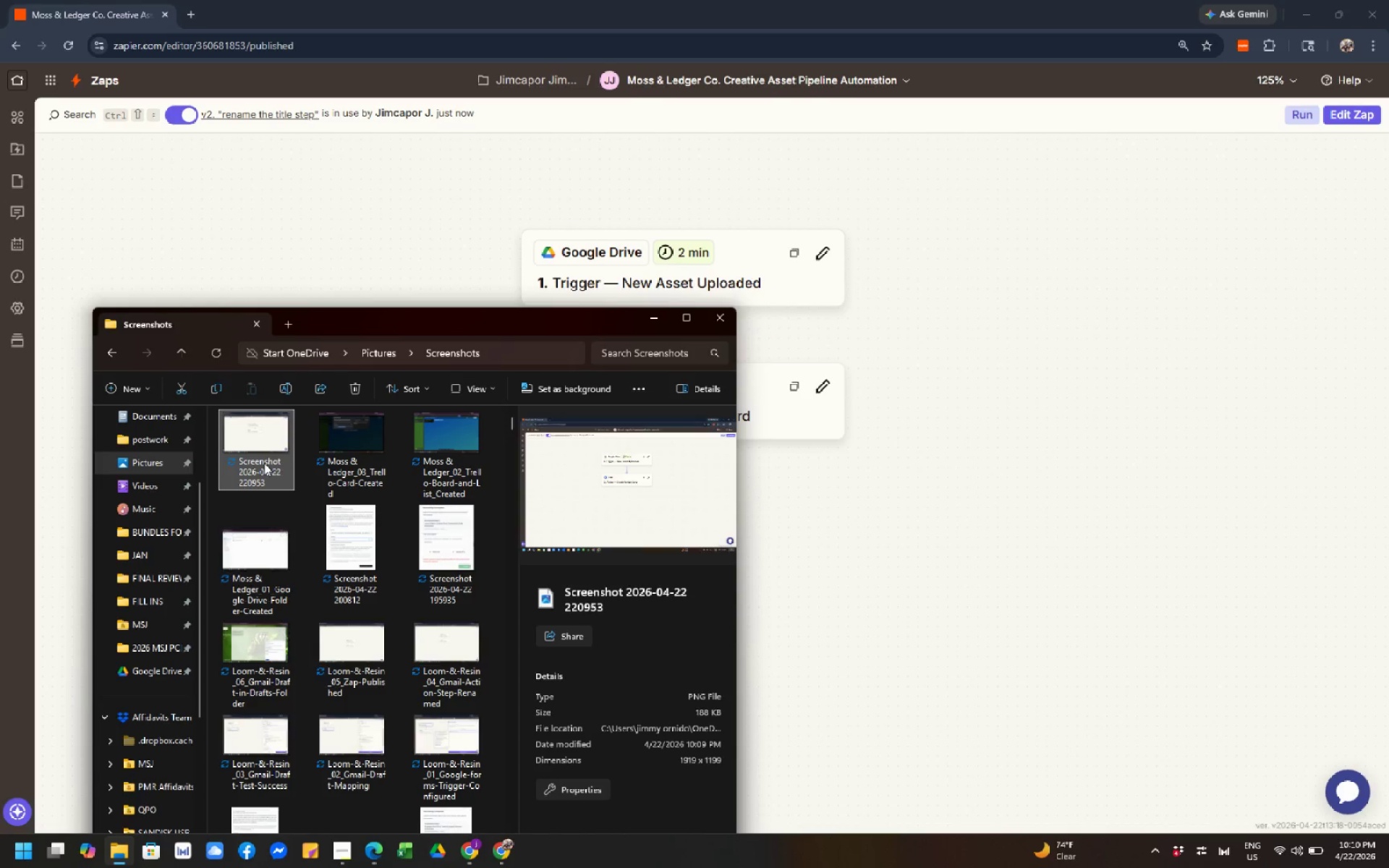 
key(F2)
 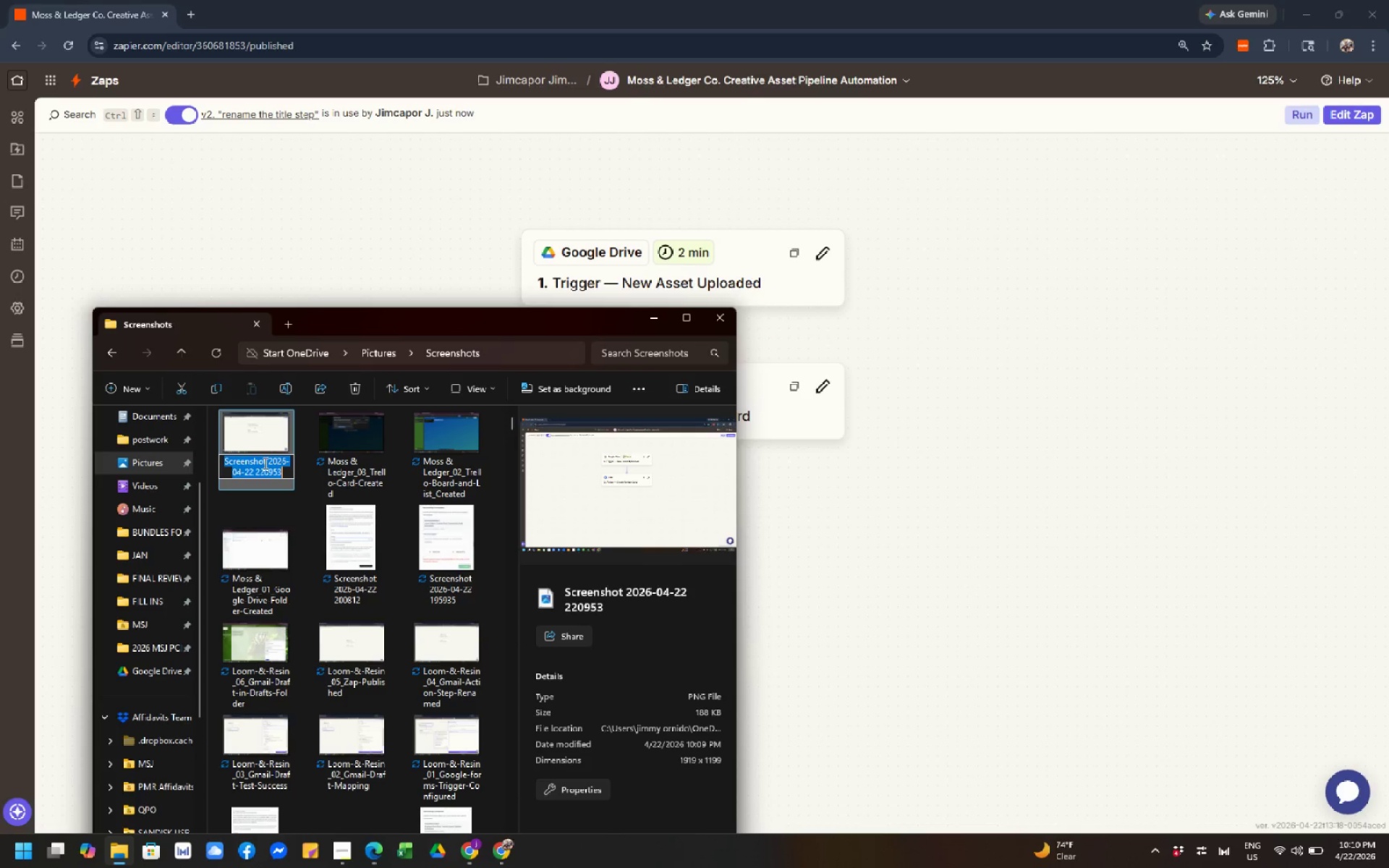 
key(Control+V)
 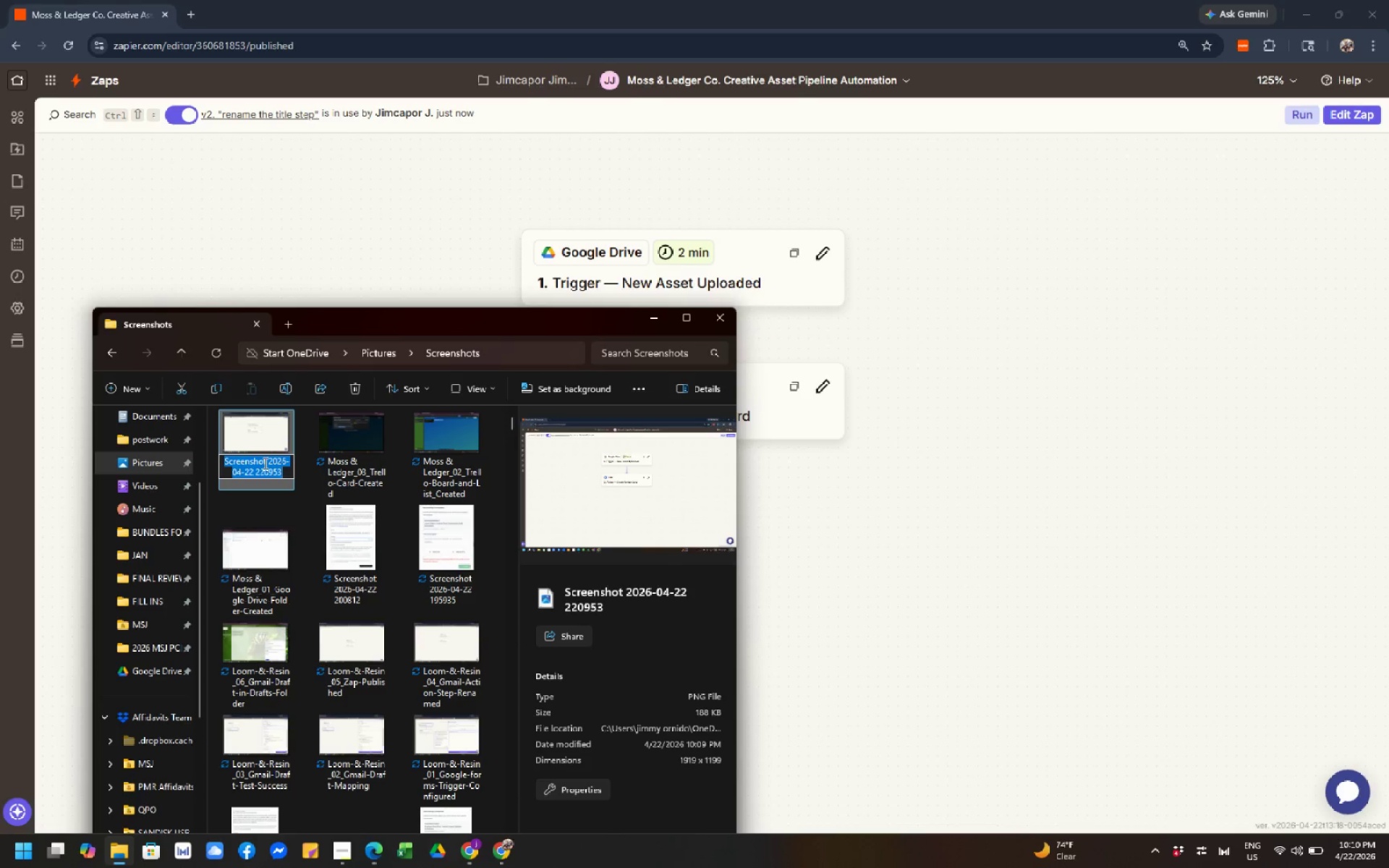 
key(Control+V)
 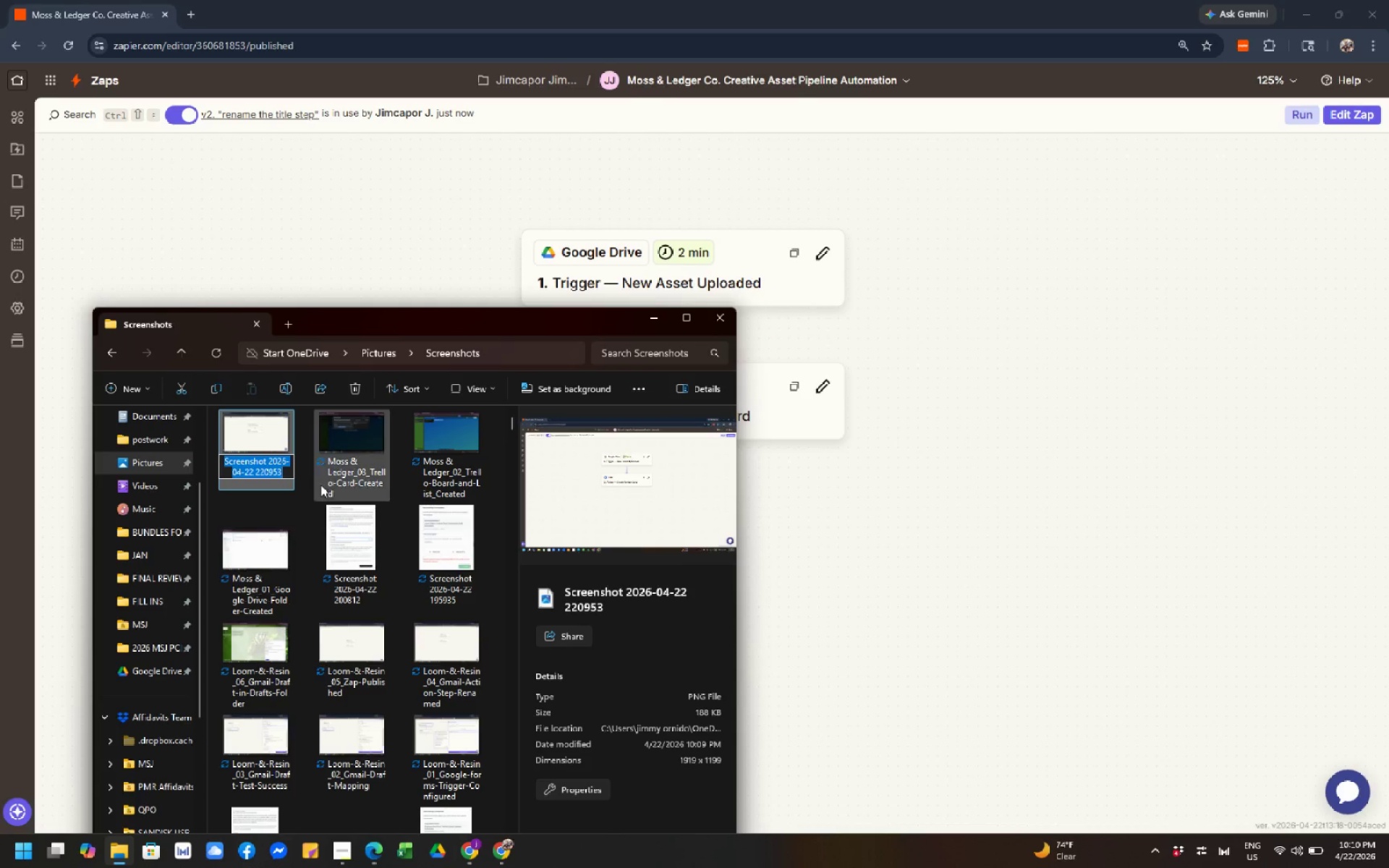 
left_click([333, 485])
 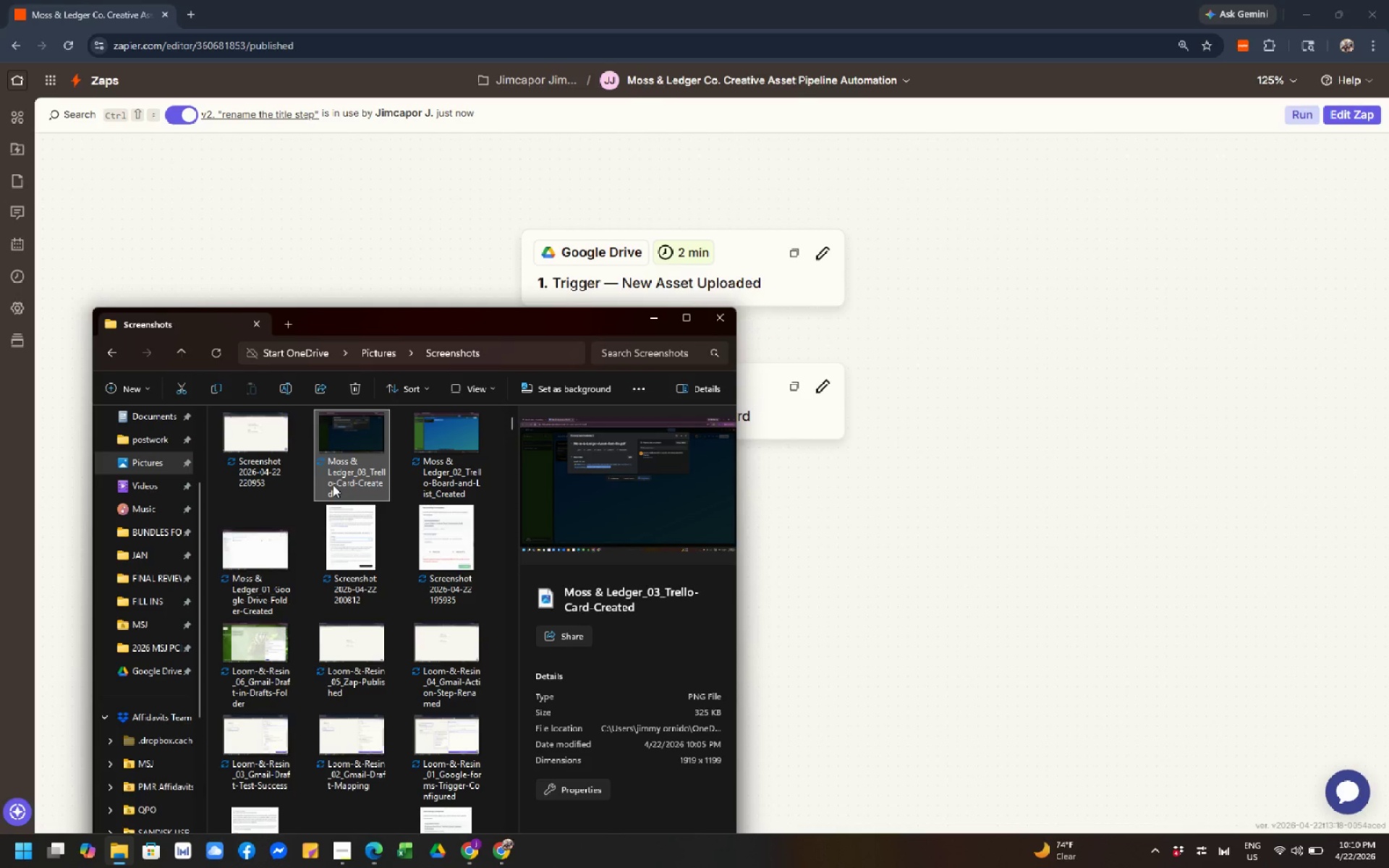 
key(F2)
 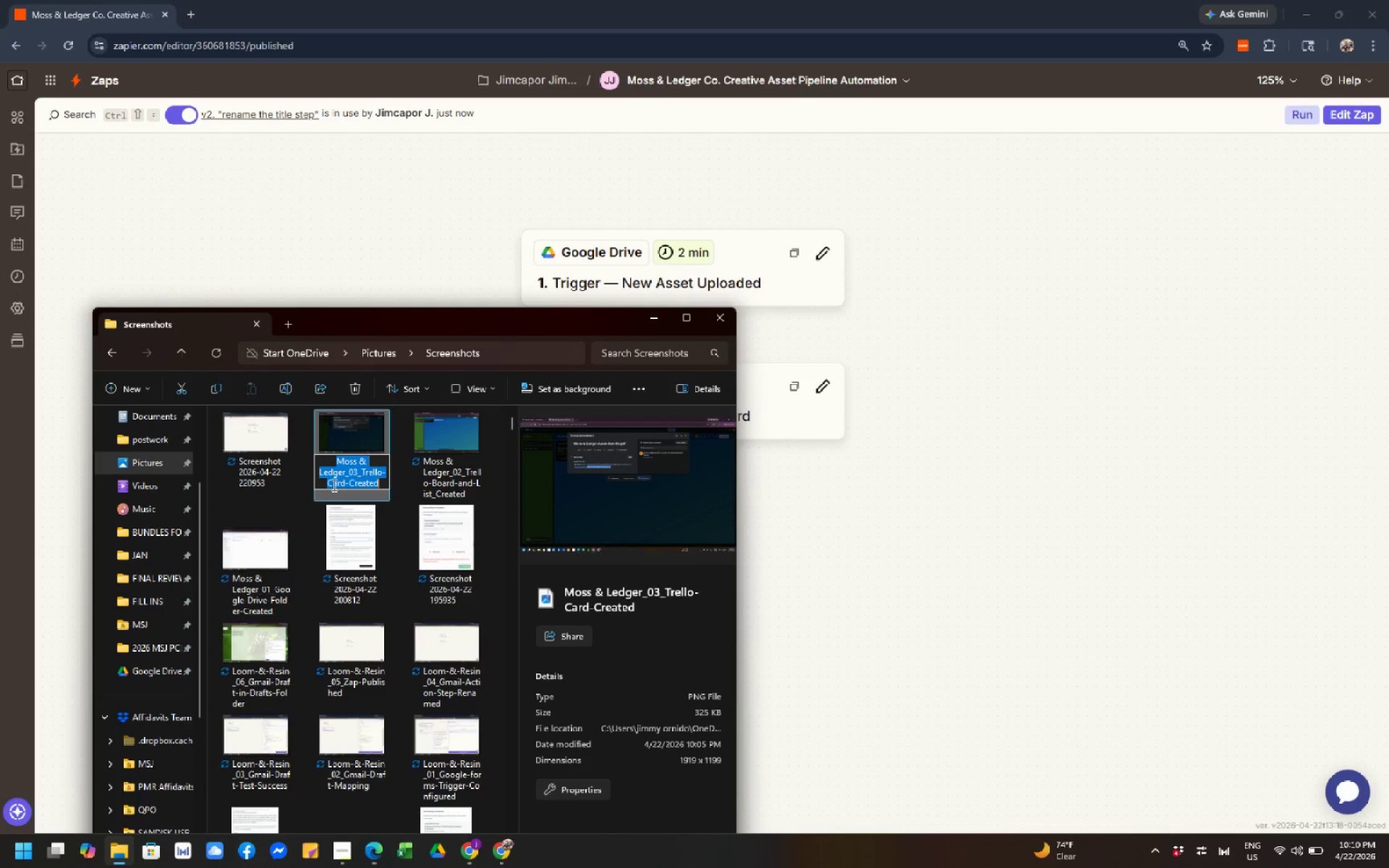 
key(Control+C)
 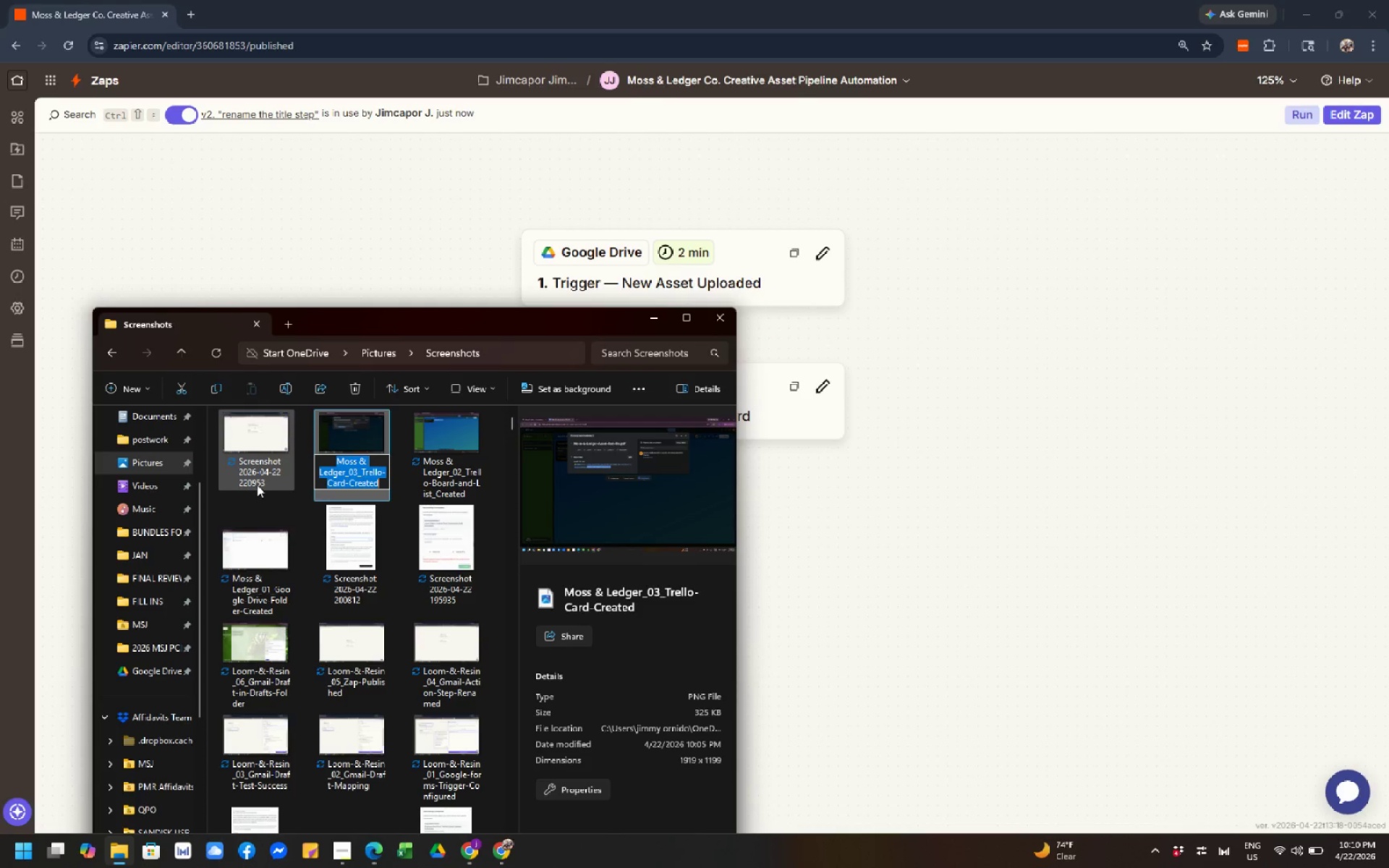 
left_click([257, 485])
 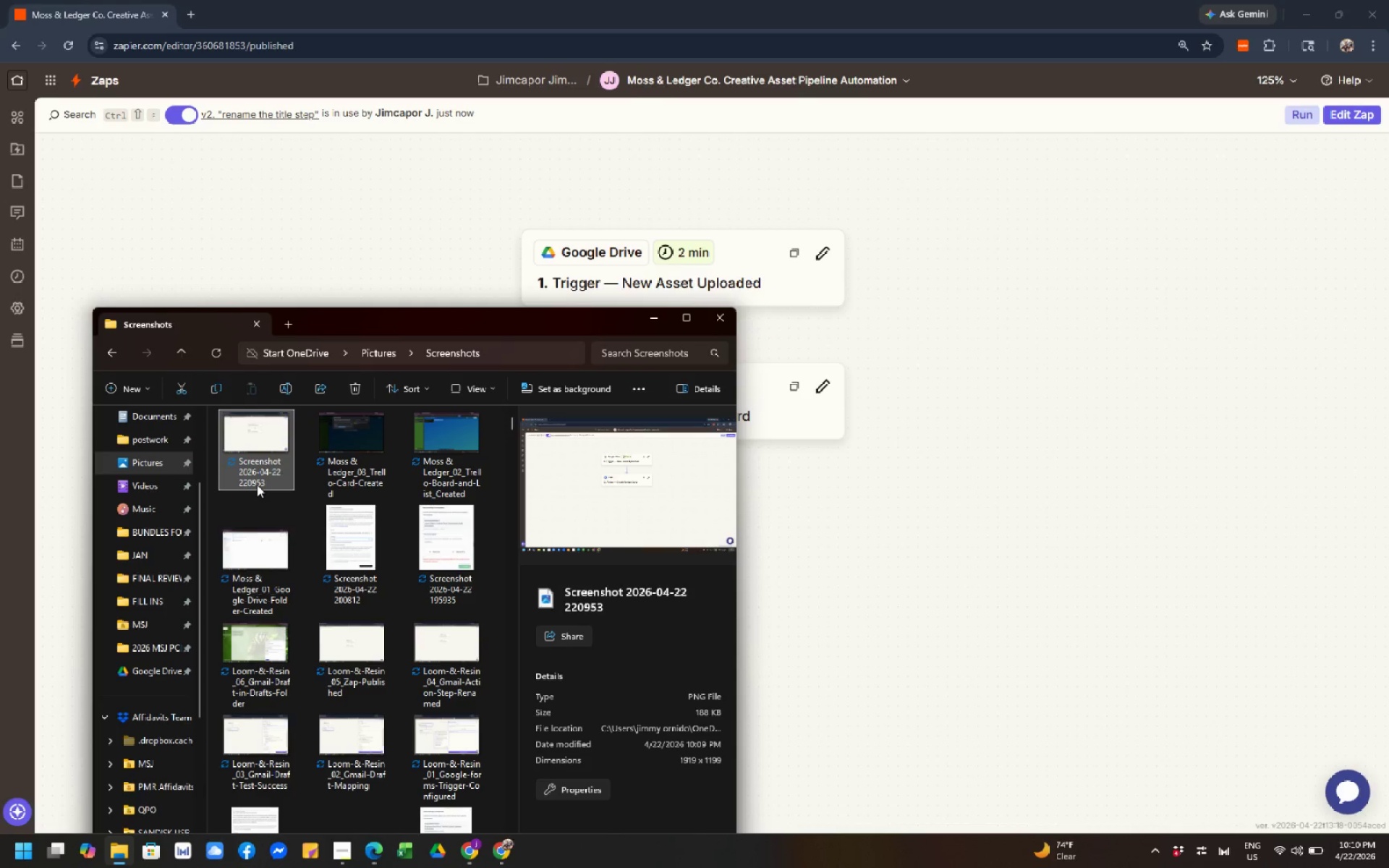 
key(Control+F2)
 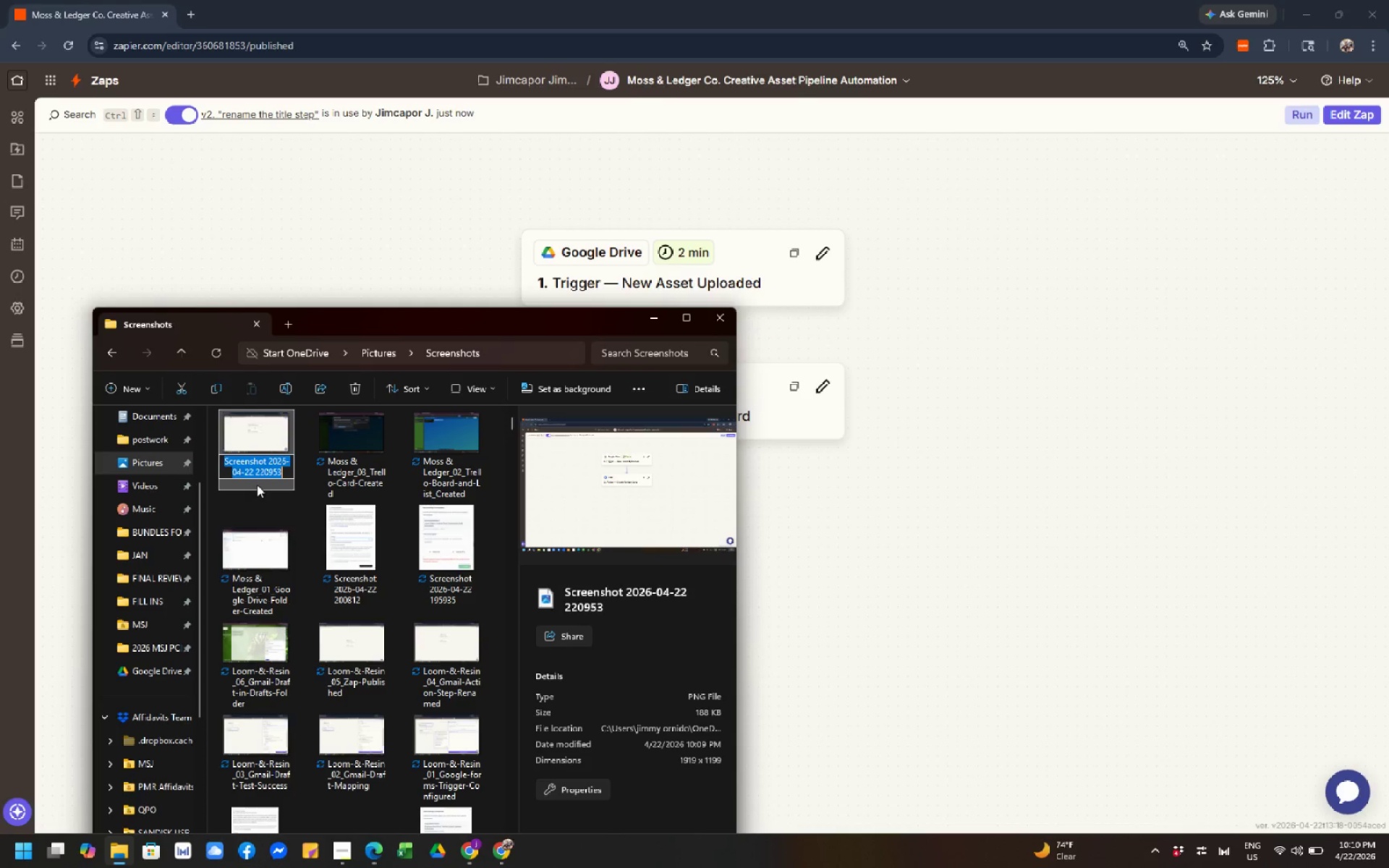 
key(Control+V)
 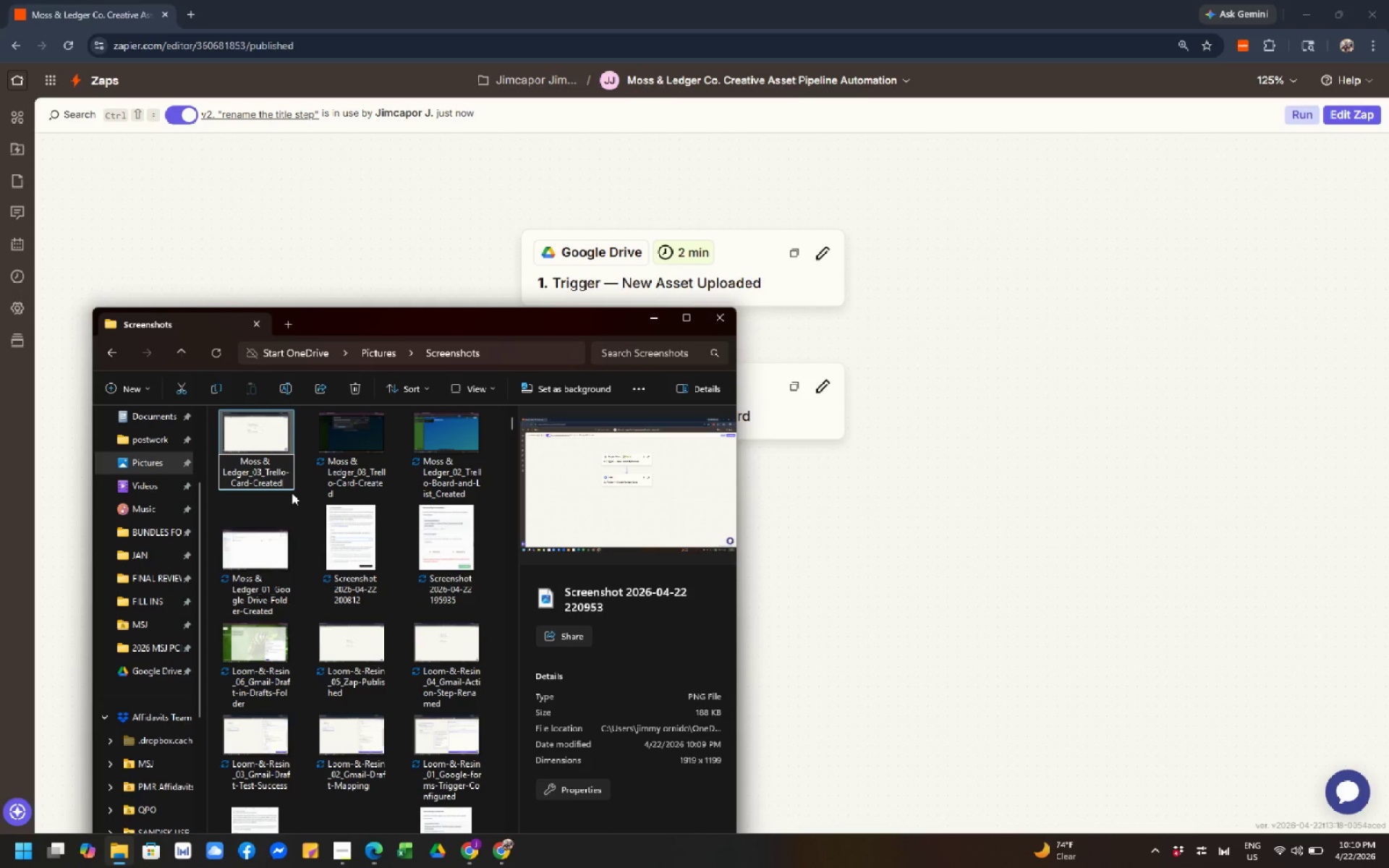 
key(ArrowUp)
 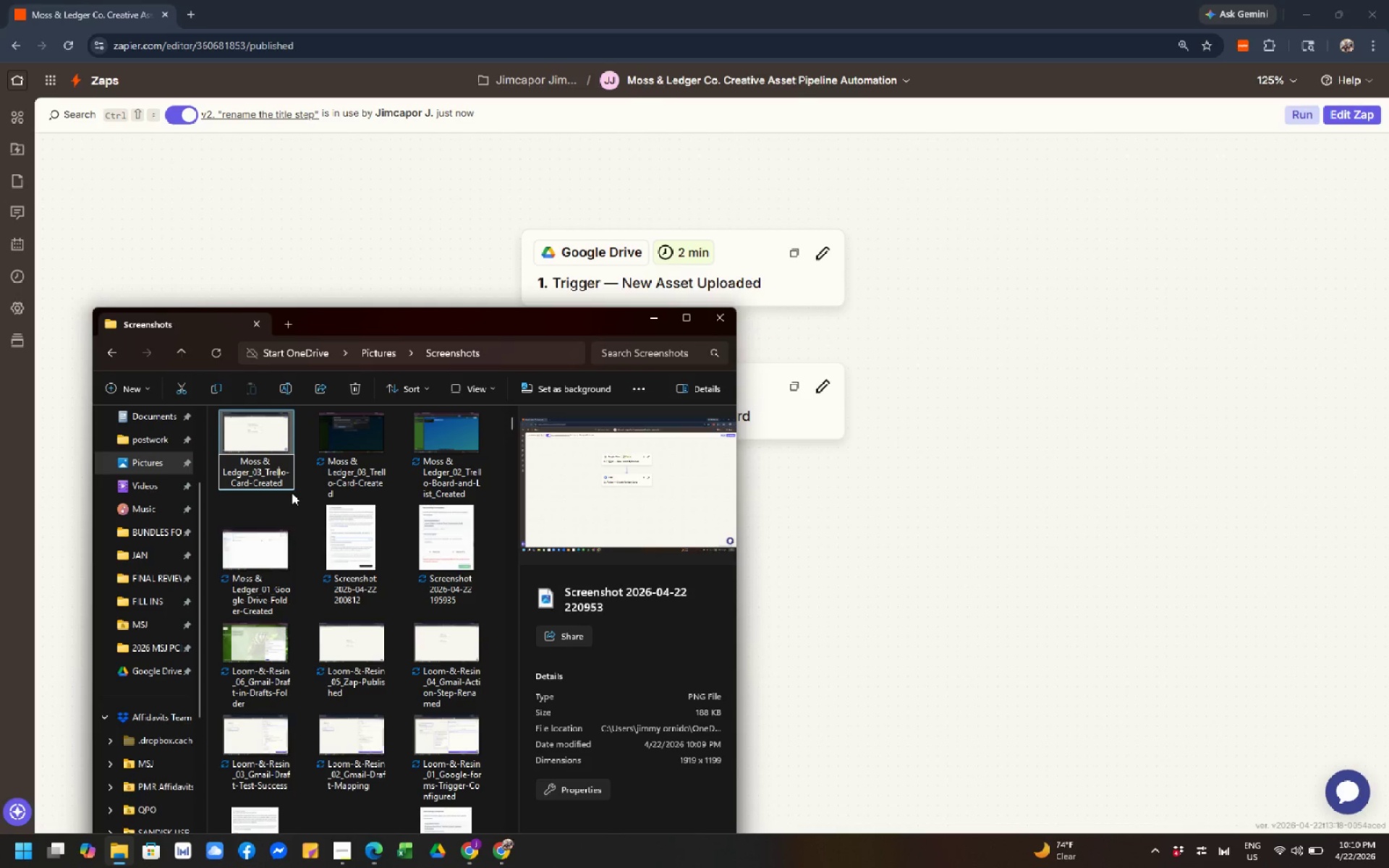 
key(ArrowLeft)
 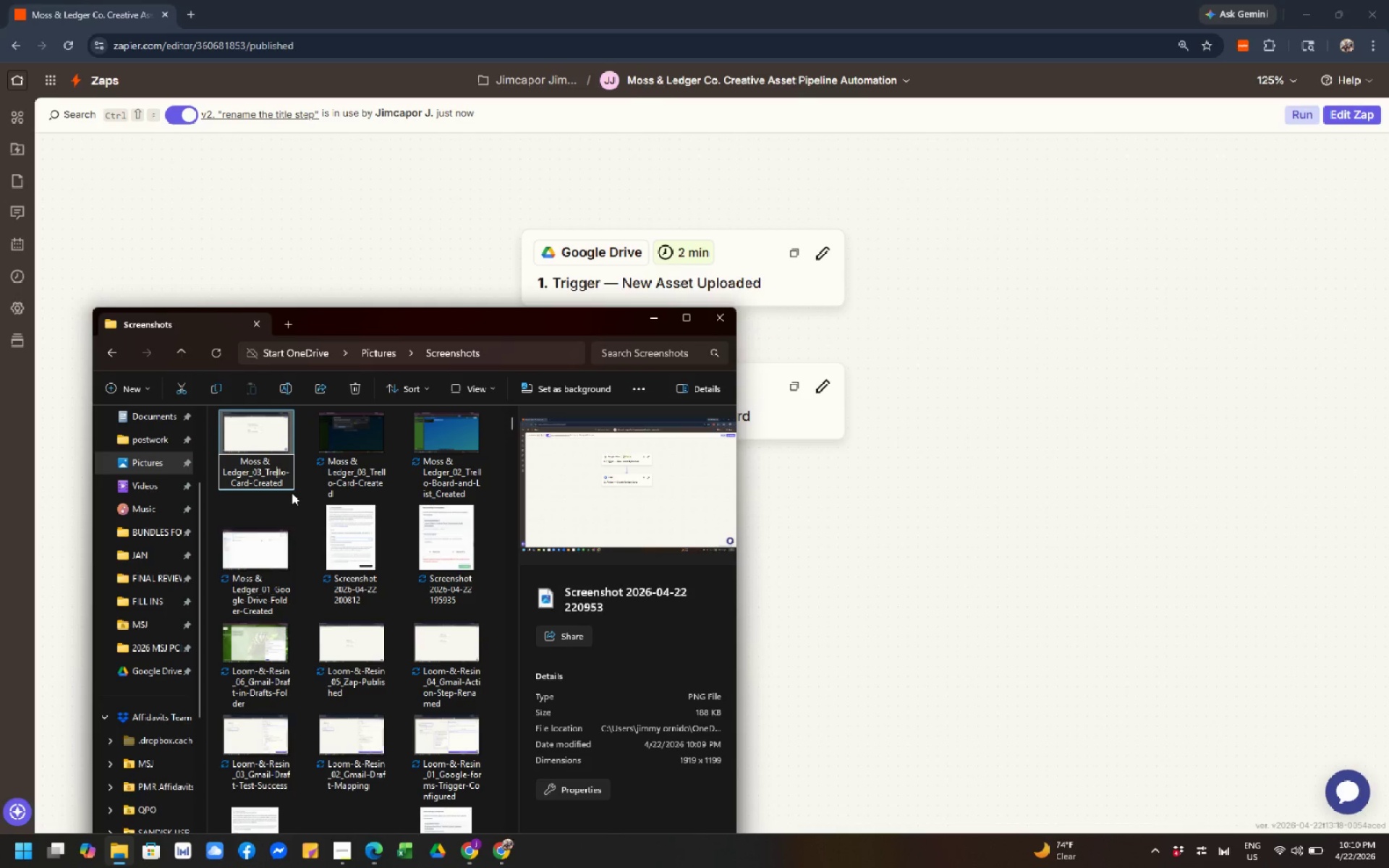 
key(ArrowLeft)
 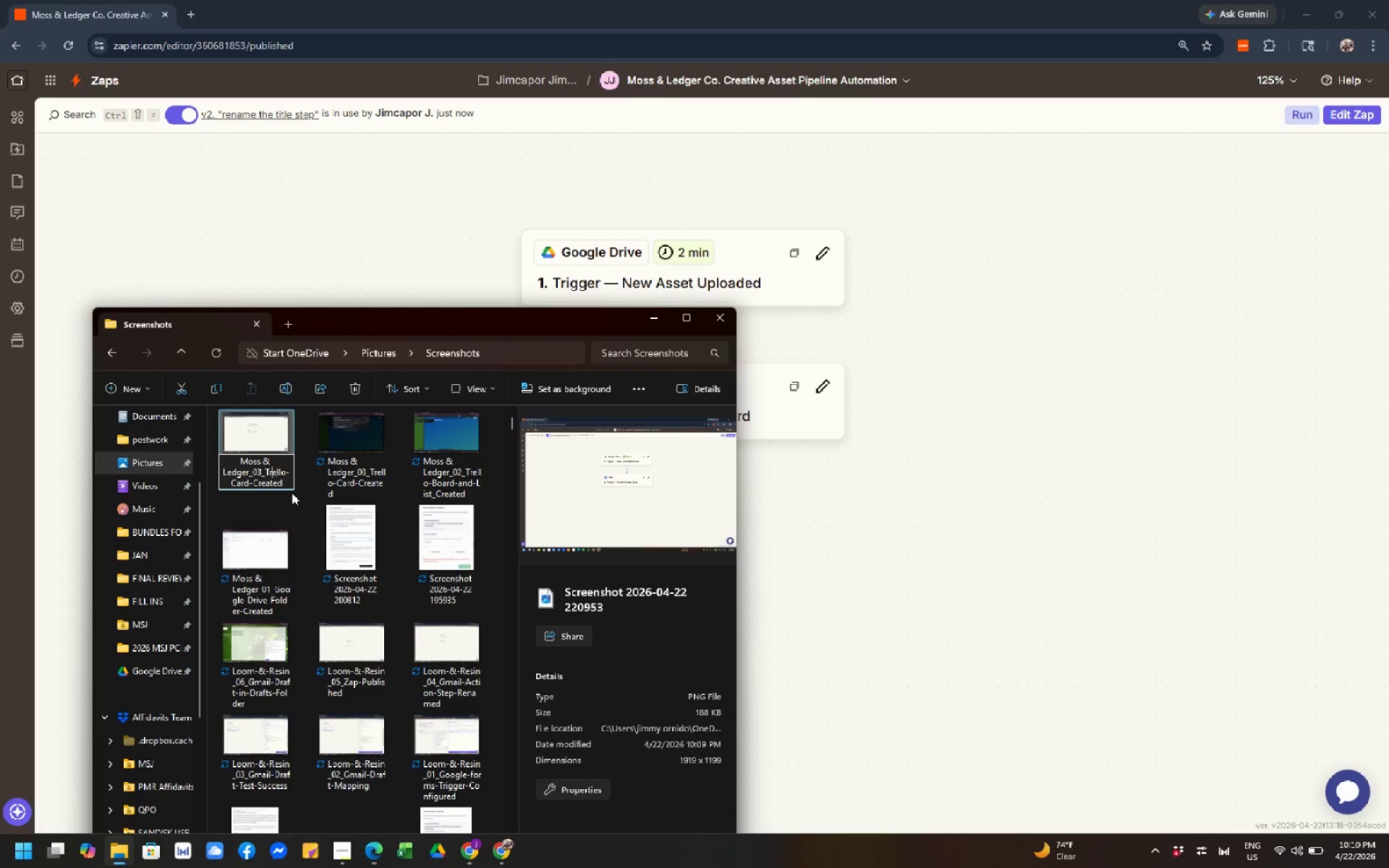 
key(ArrowLeft)
 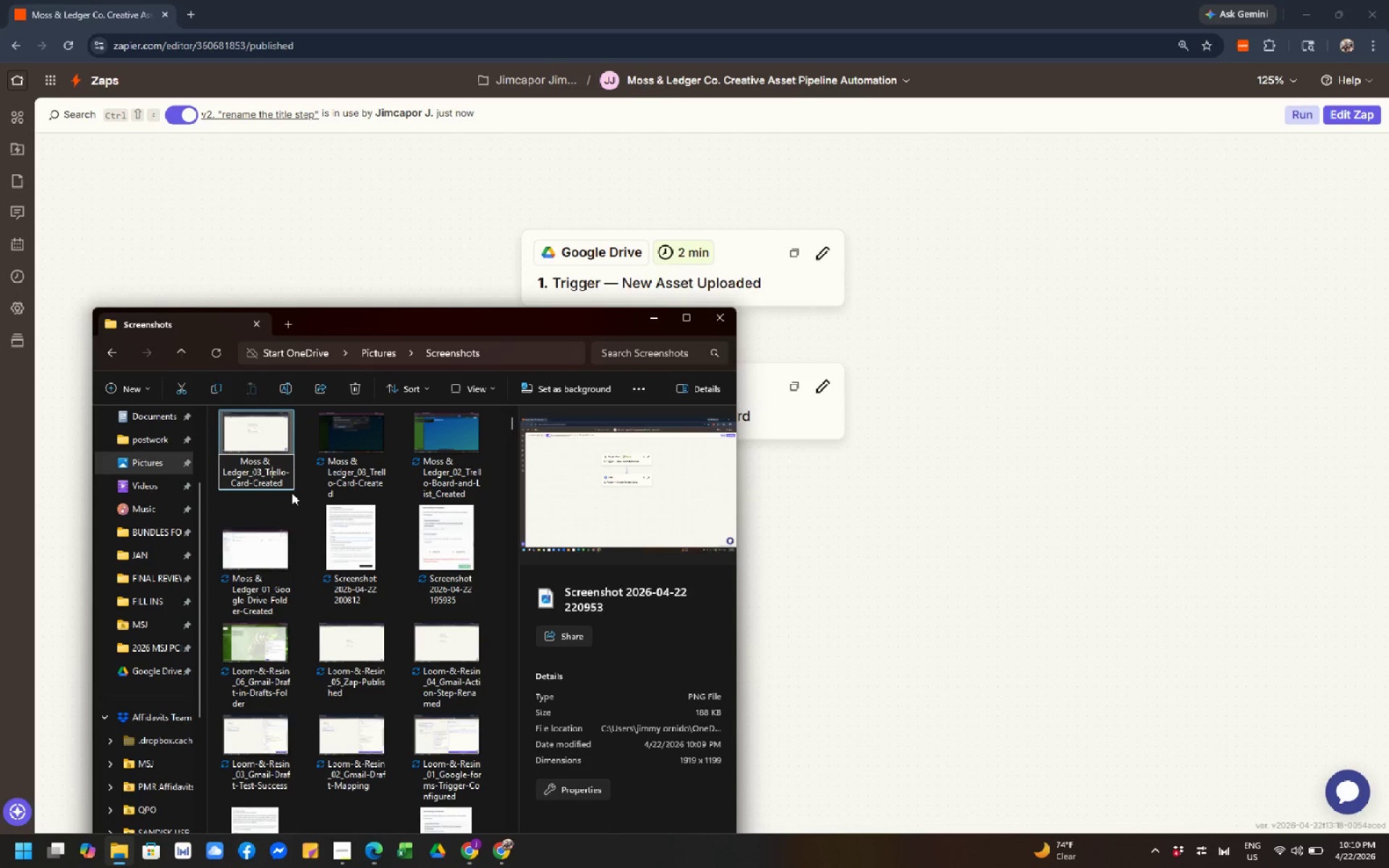 
key(ArrowLeft)
 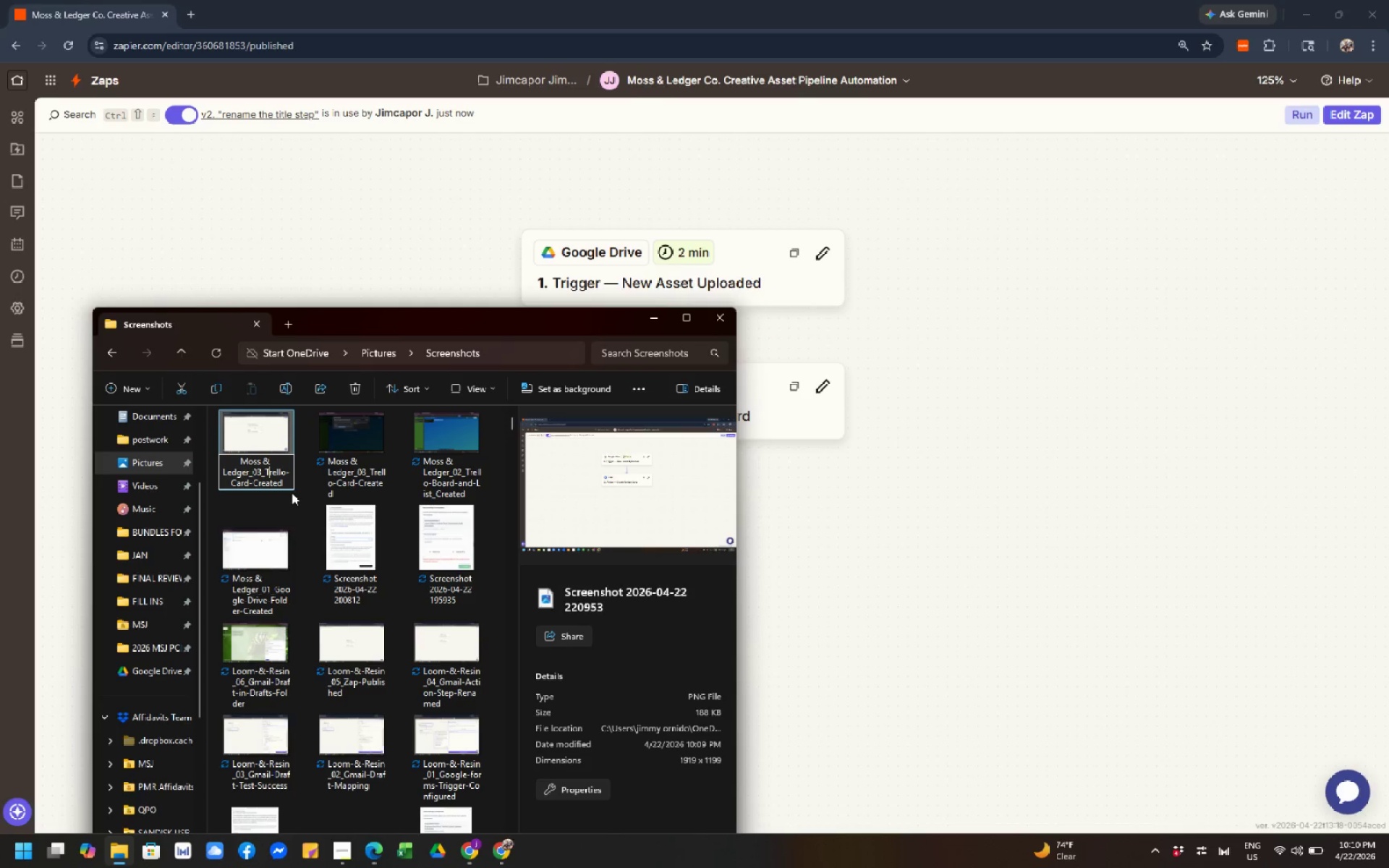 
key(ArrowLeft)
 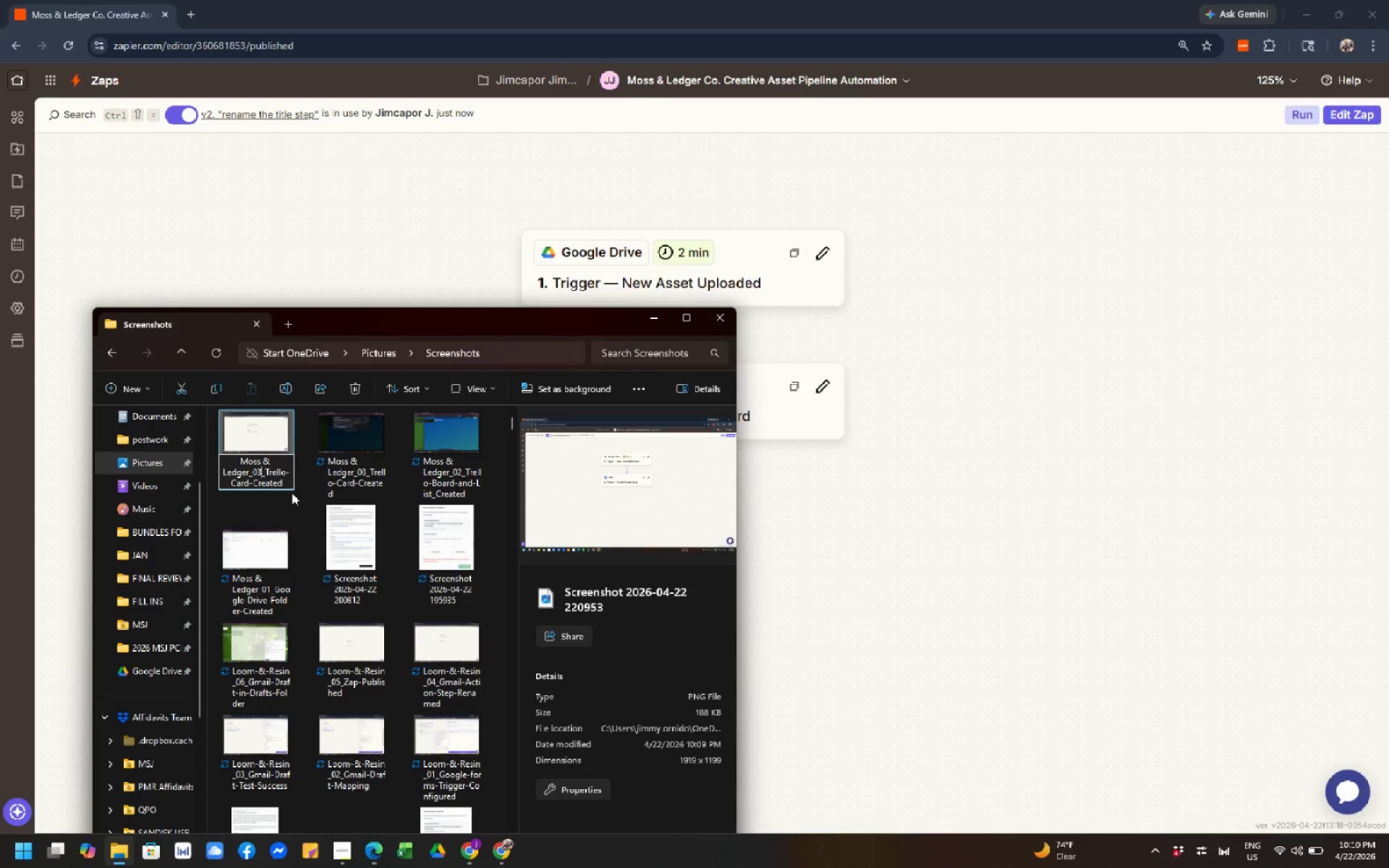 
key(ArrowLeft)
 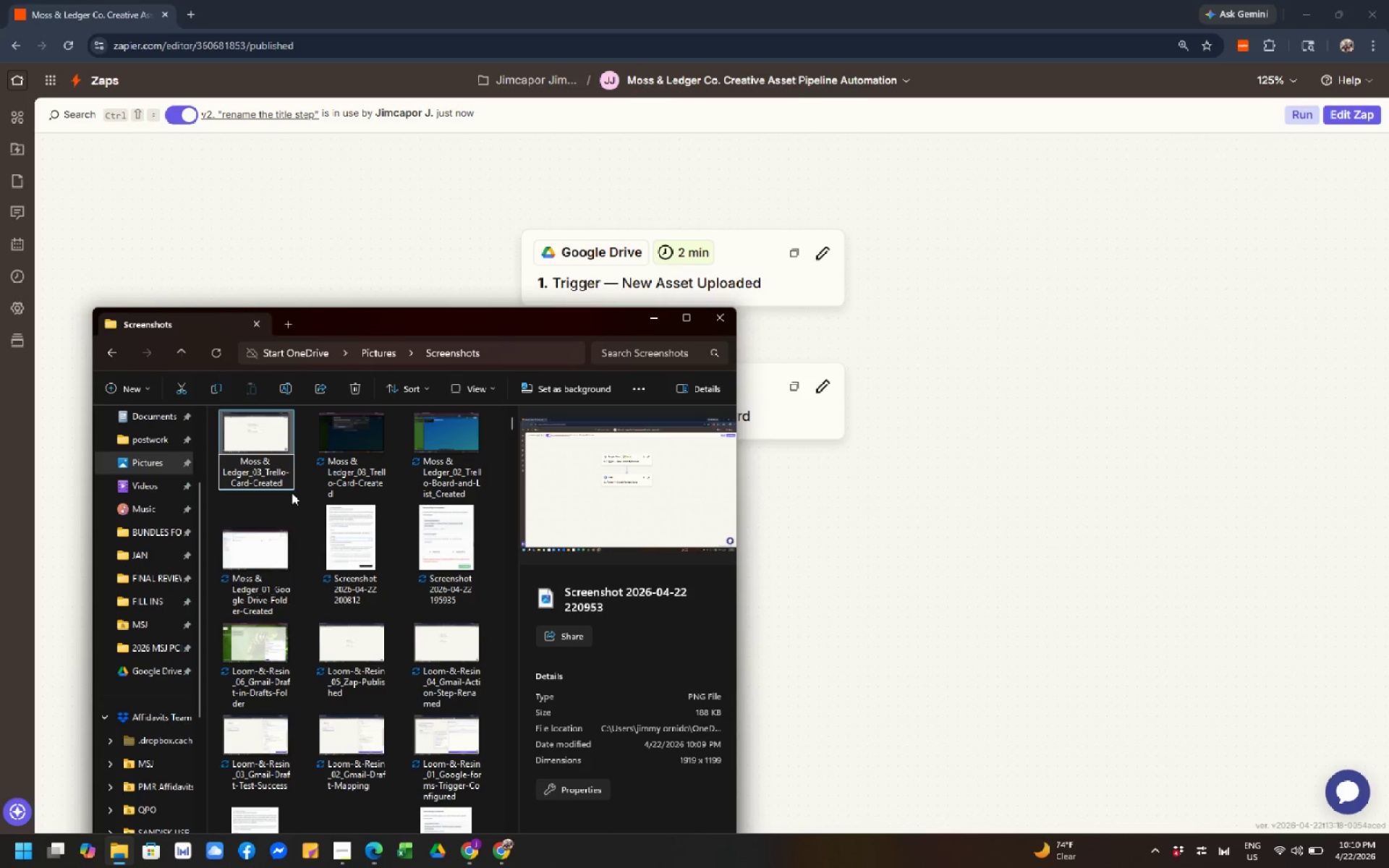 
key(Backspace)
 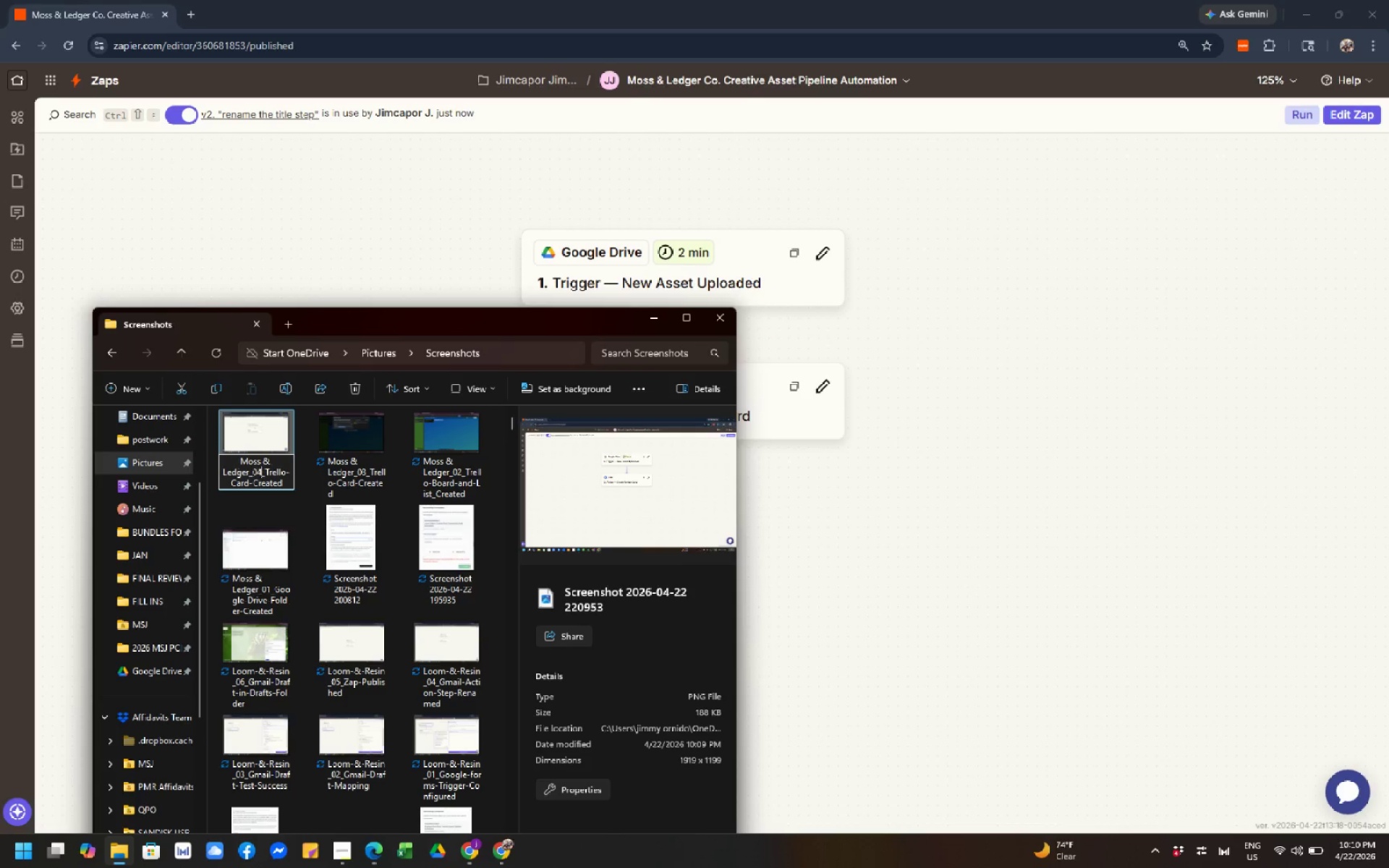 
key(Numpad4)
 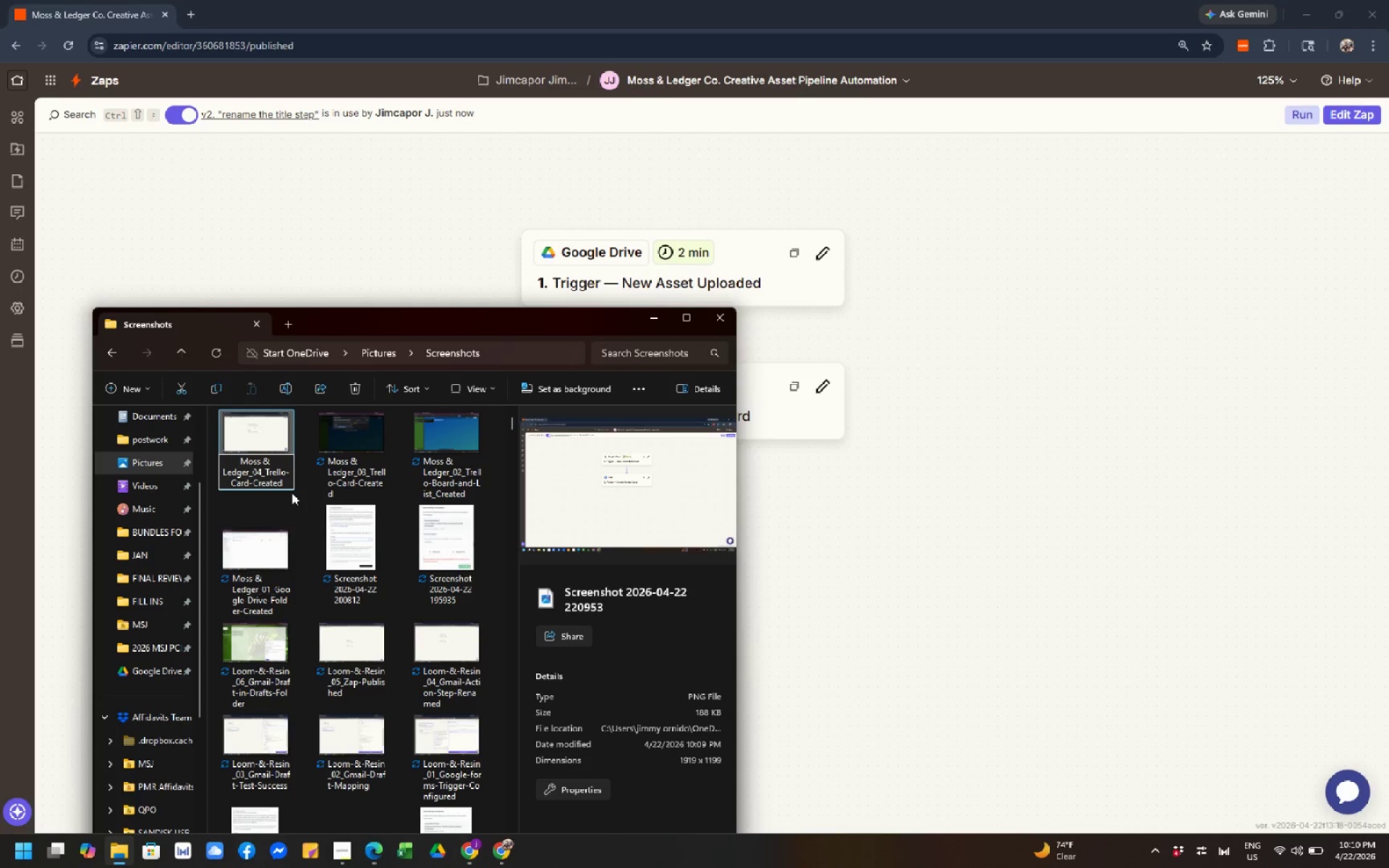 
key(ArrowRight)
 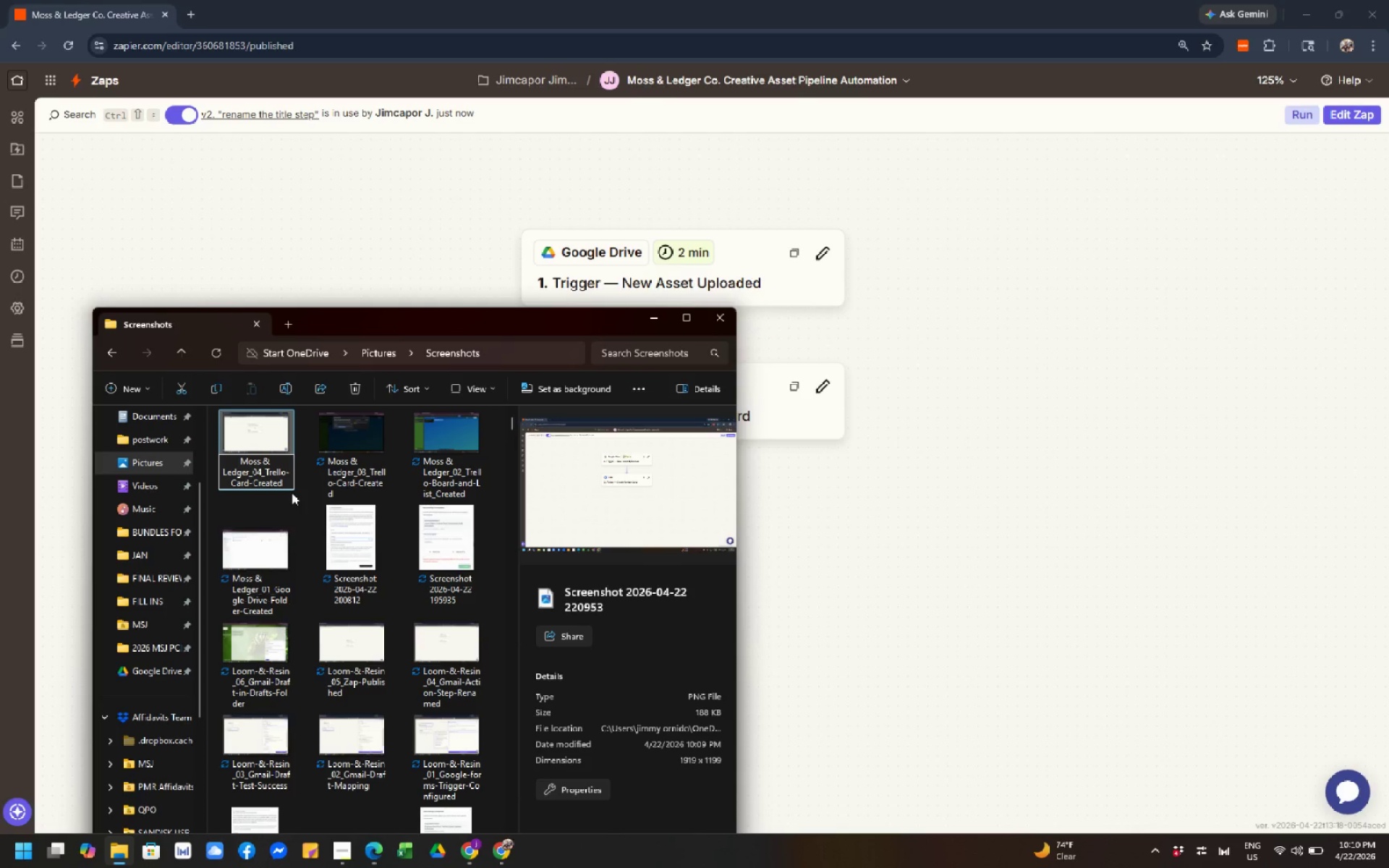 
key(Control+Shift+ArrowRight)
 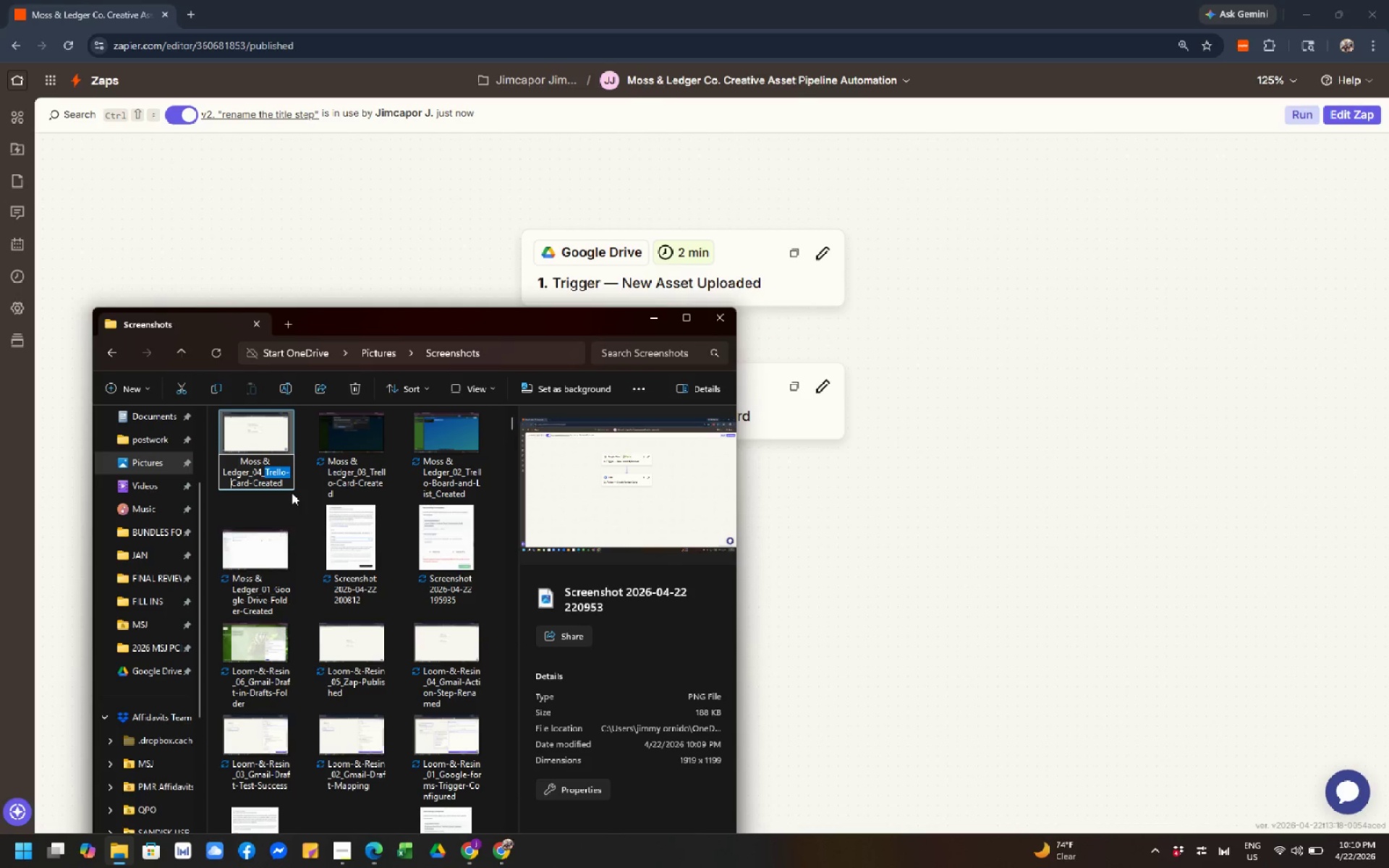 
key(Control+Shift+ArrowRight)
 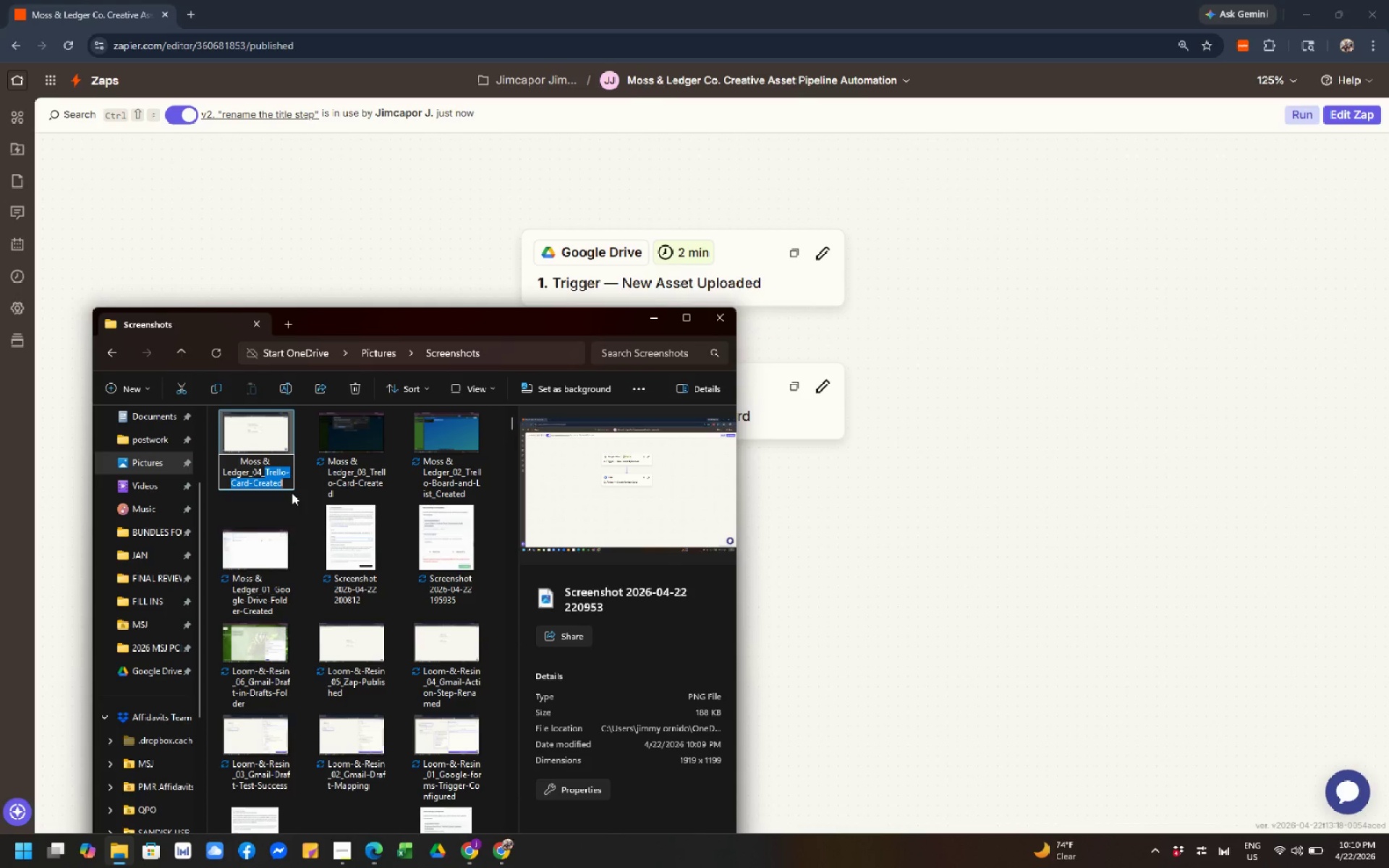 
key(Control+Shift+ArrowRight)
 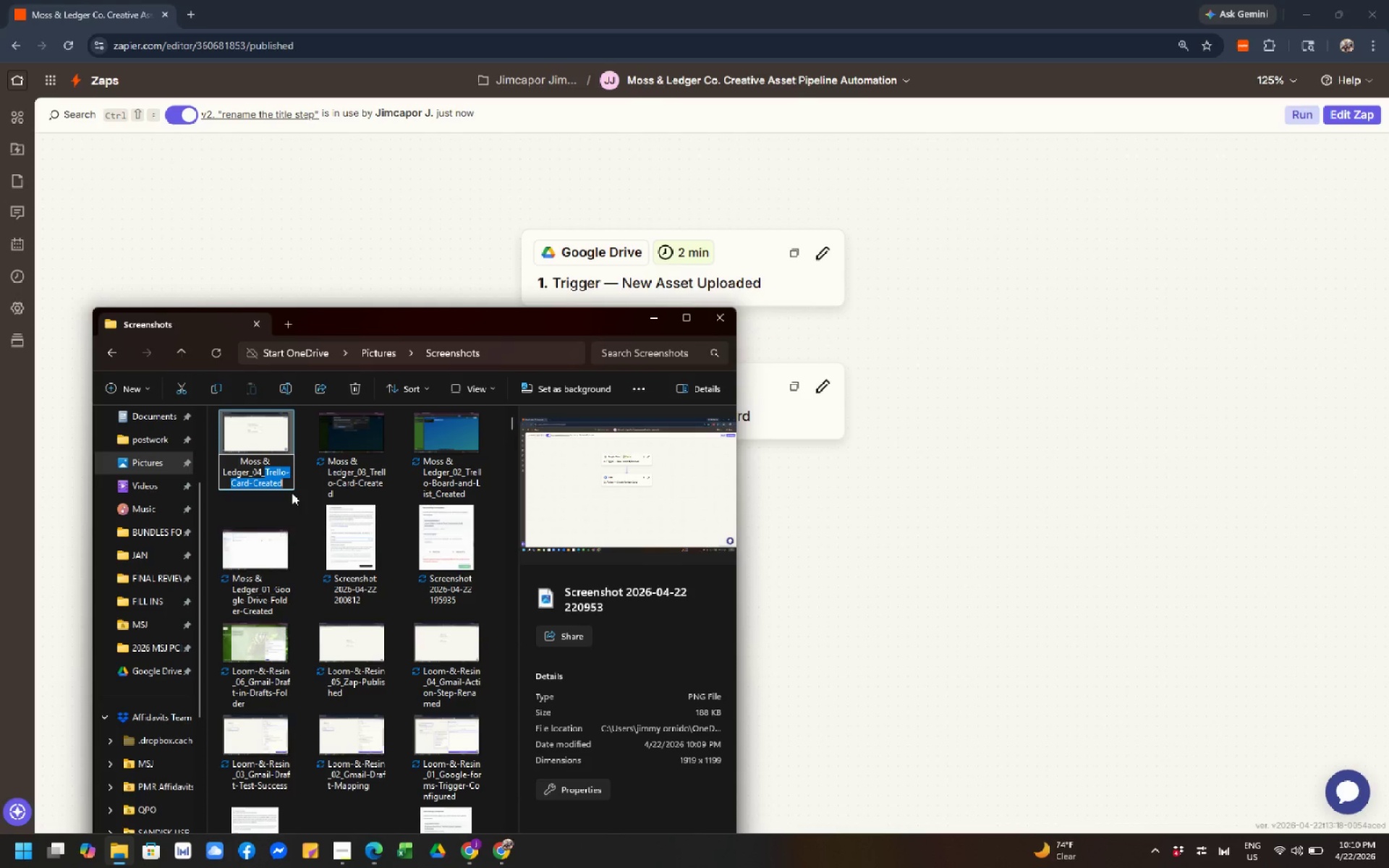 
key(Control+Shift+ArrowRight)
 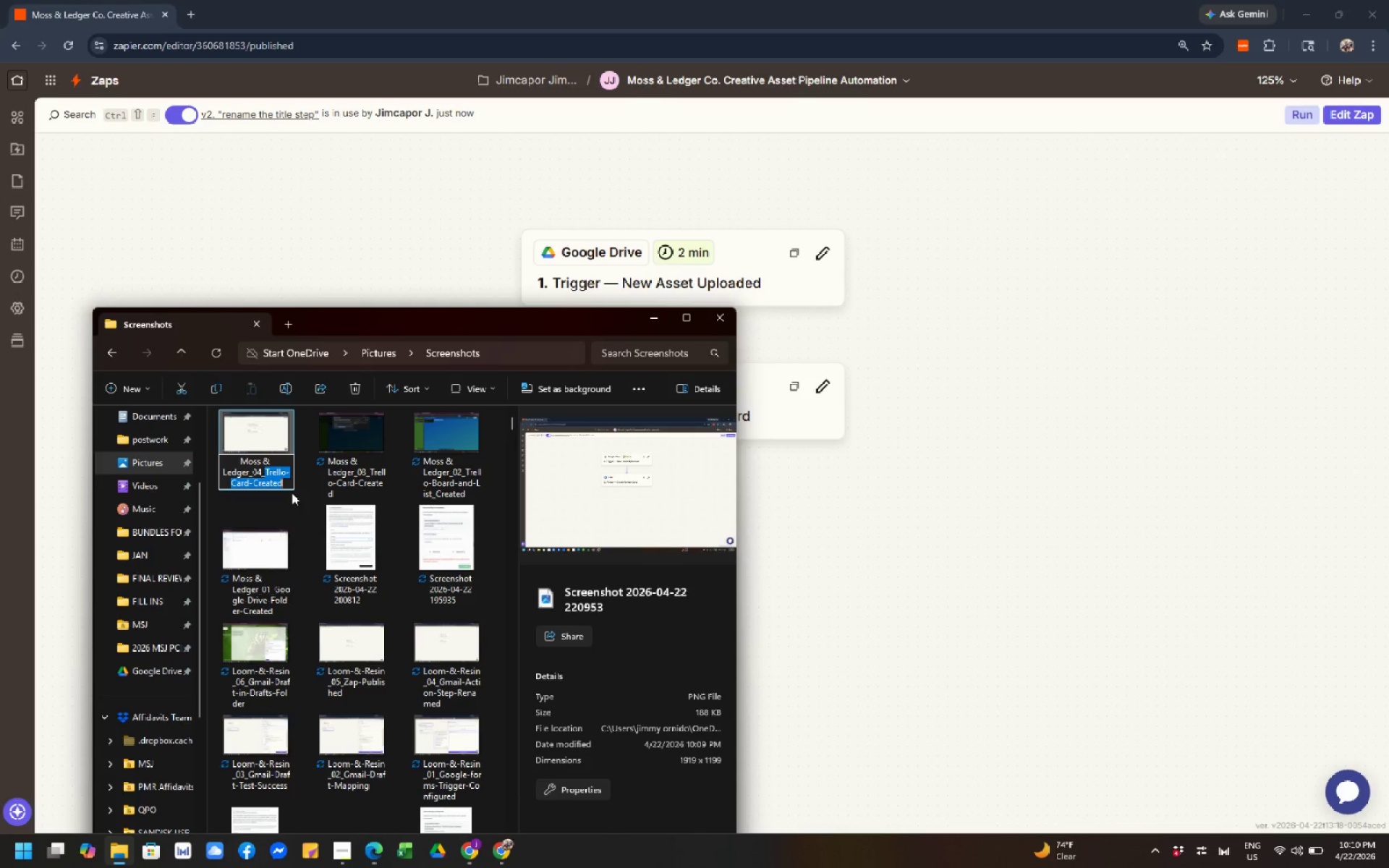 
key(Control+Shift+ArrowRight)
 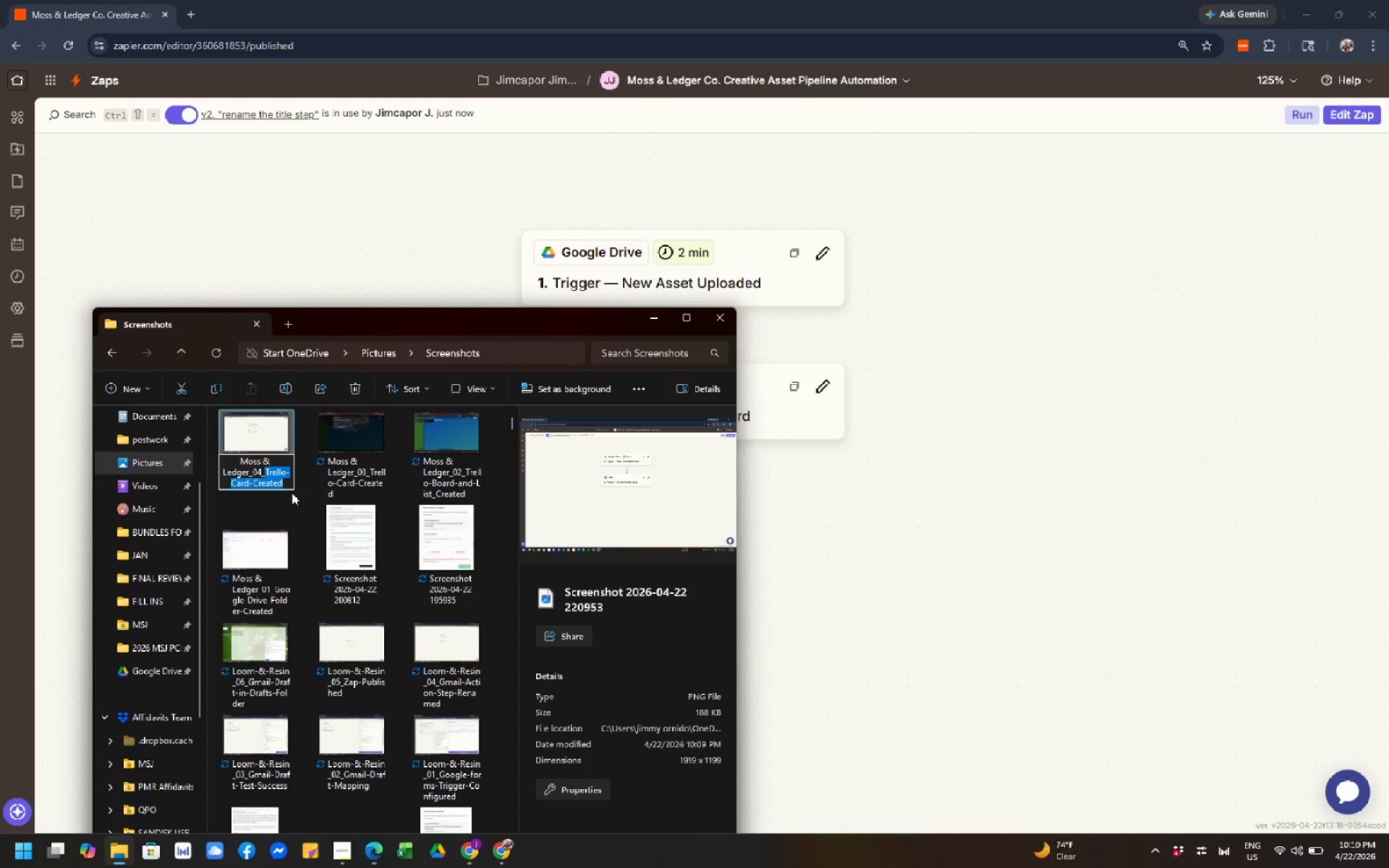 
key(Backspace)
type(Renamed-Zap)
 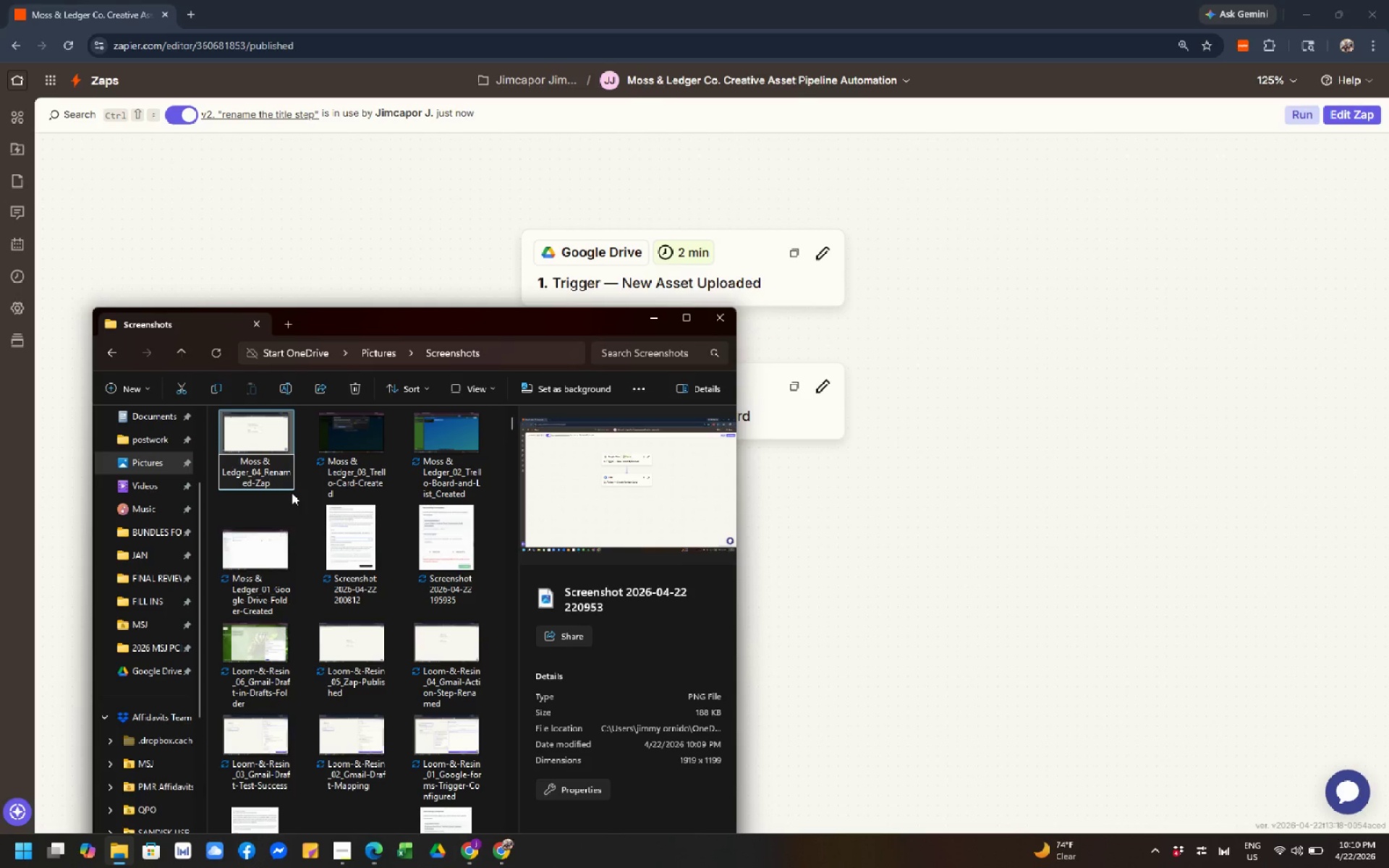 
wait(5.16)
 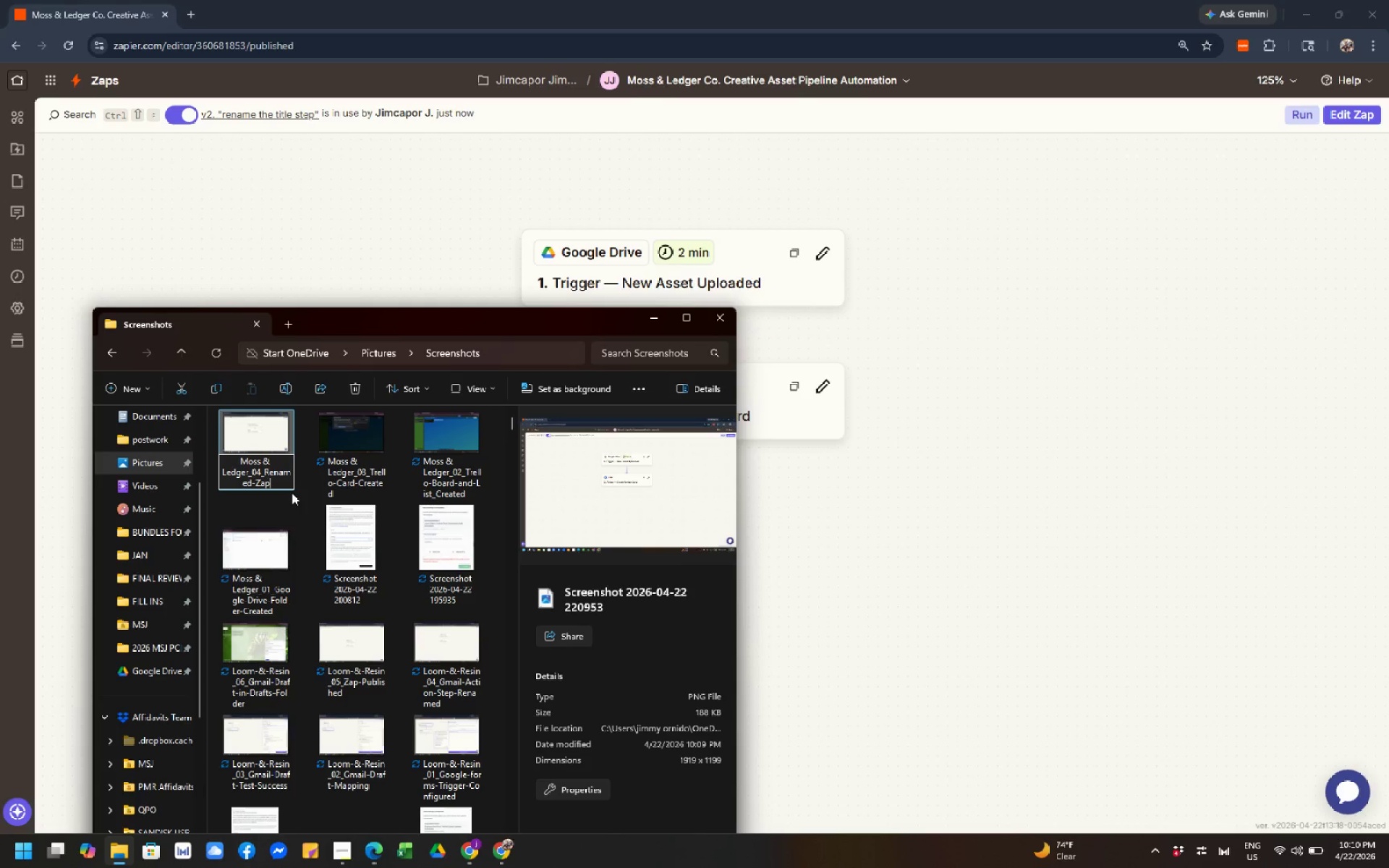 
type(-Steps-)
 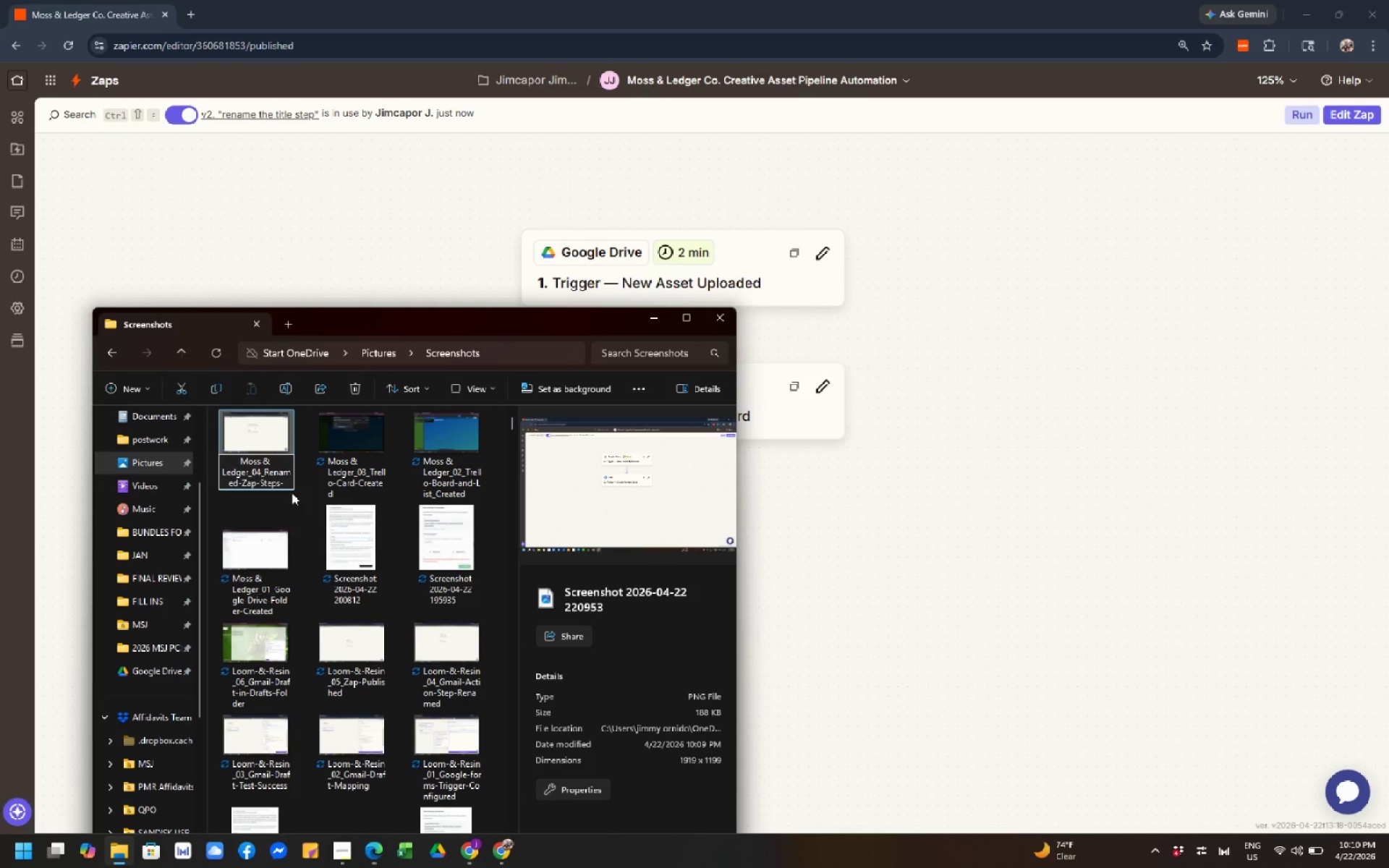 
wait(5.2)
 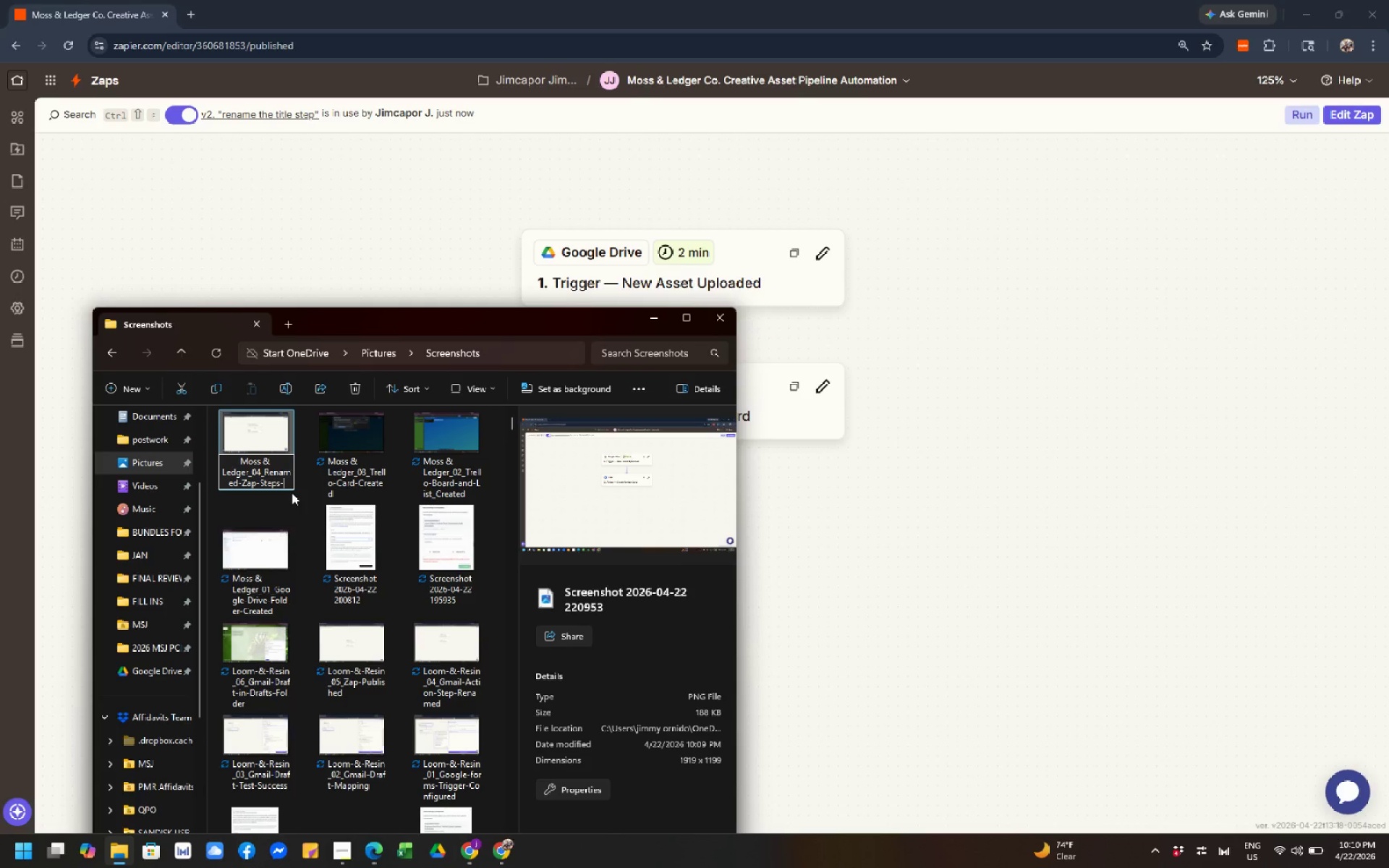 
type(and-Published)
 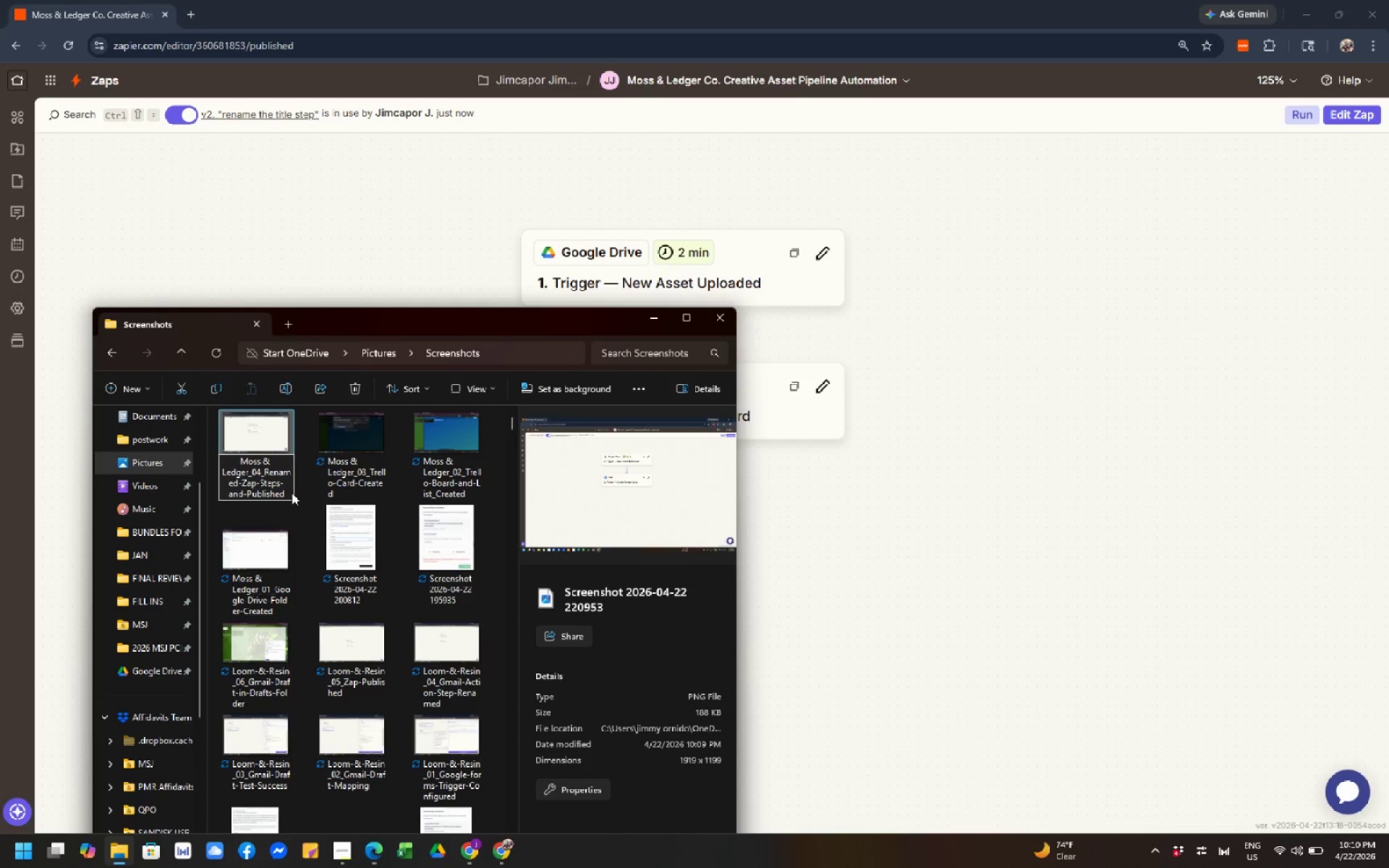 
mouse_move([436, 402])
 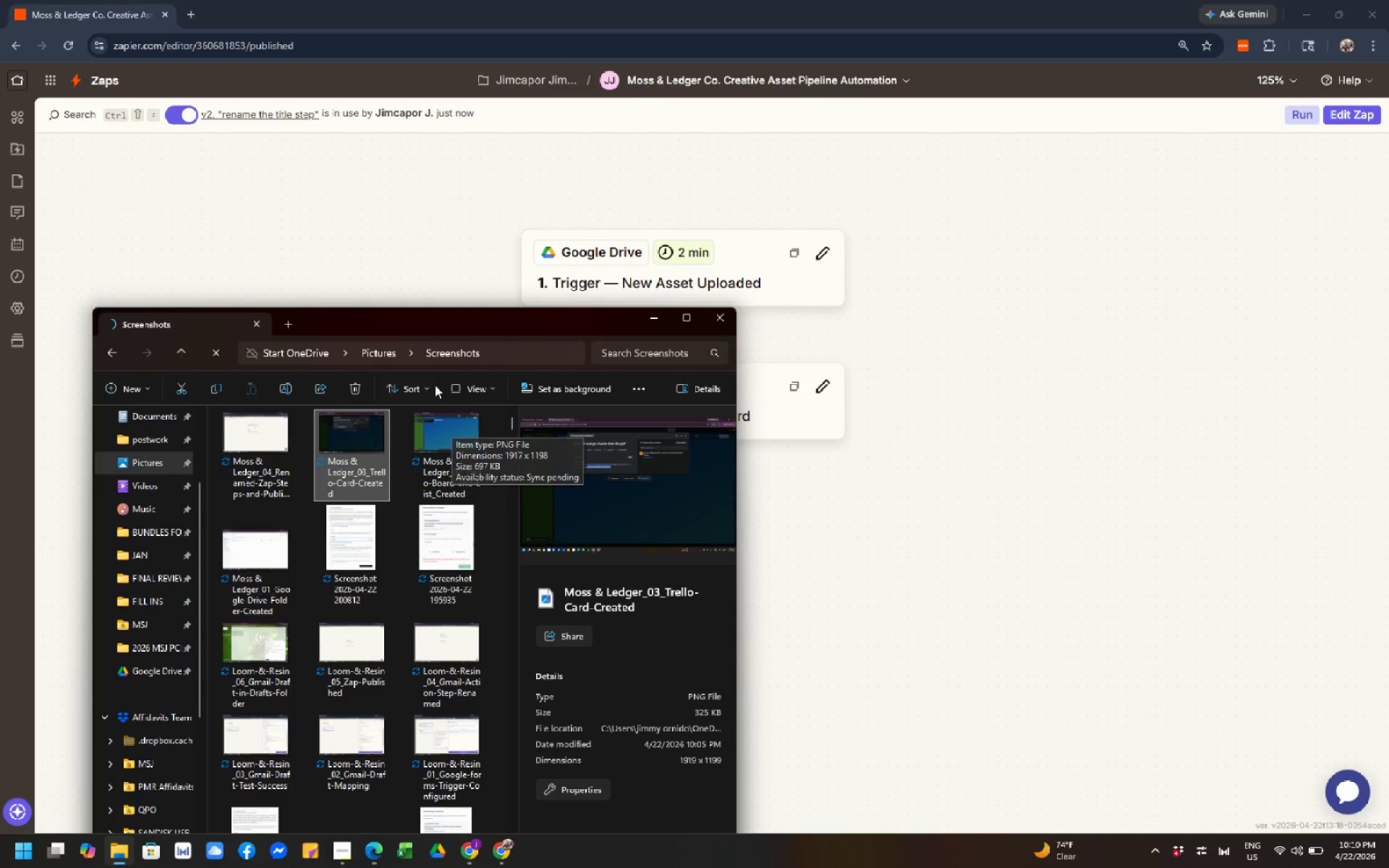 
mouse_move([614, 565])
 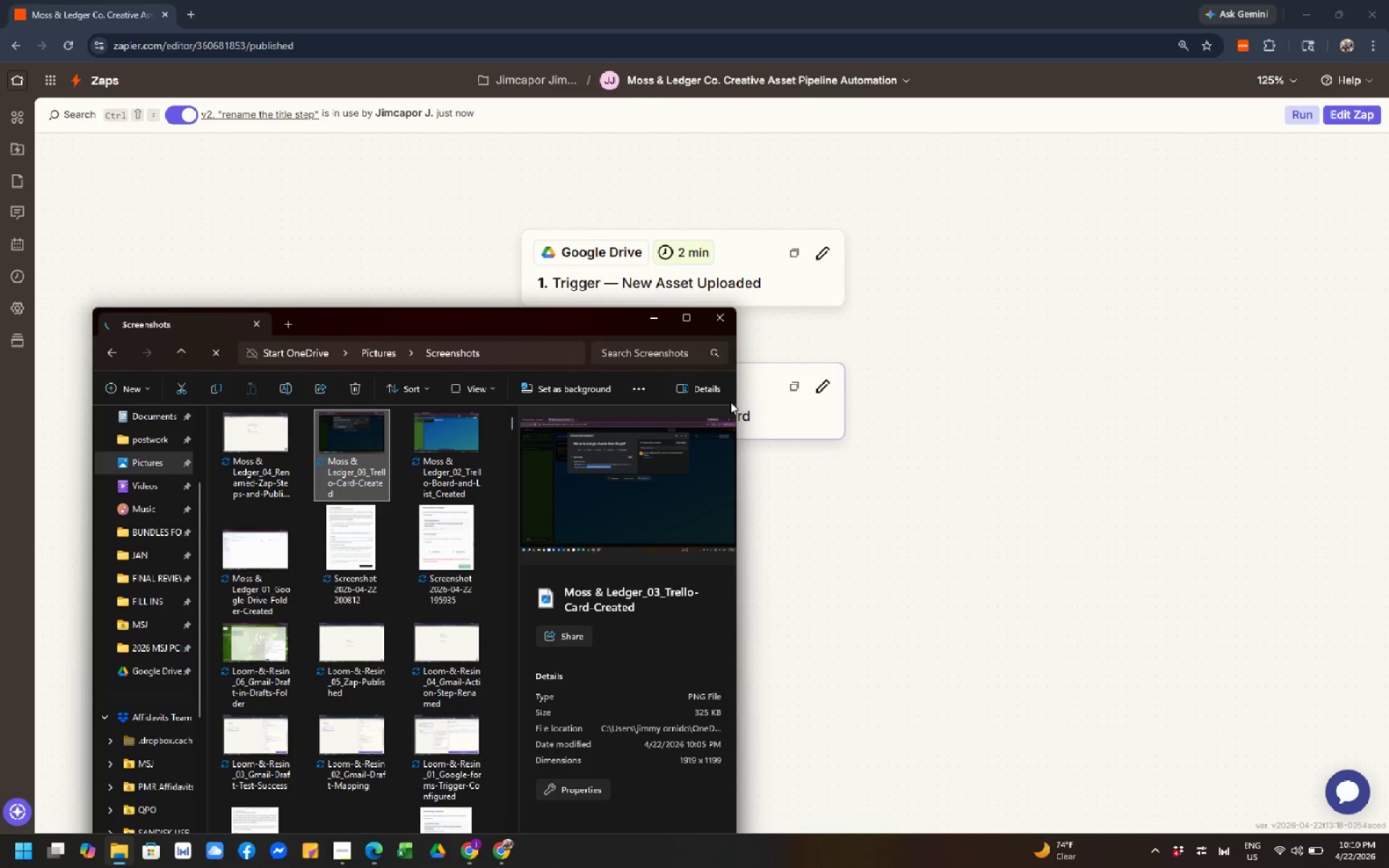 
left_click([645, 318])
 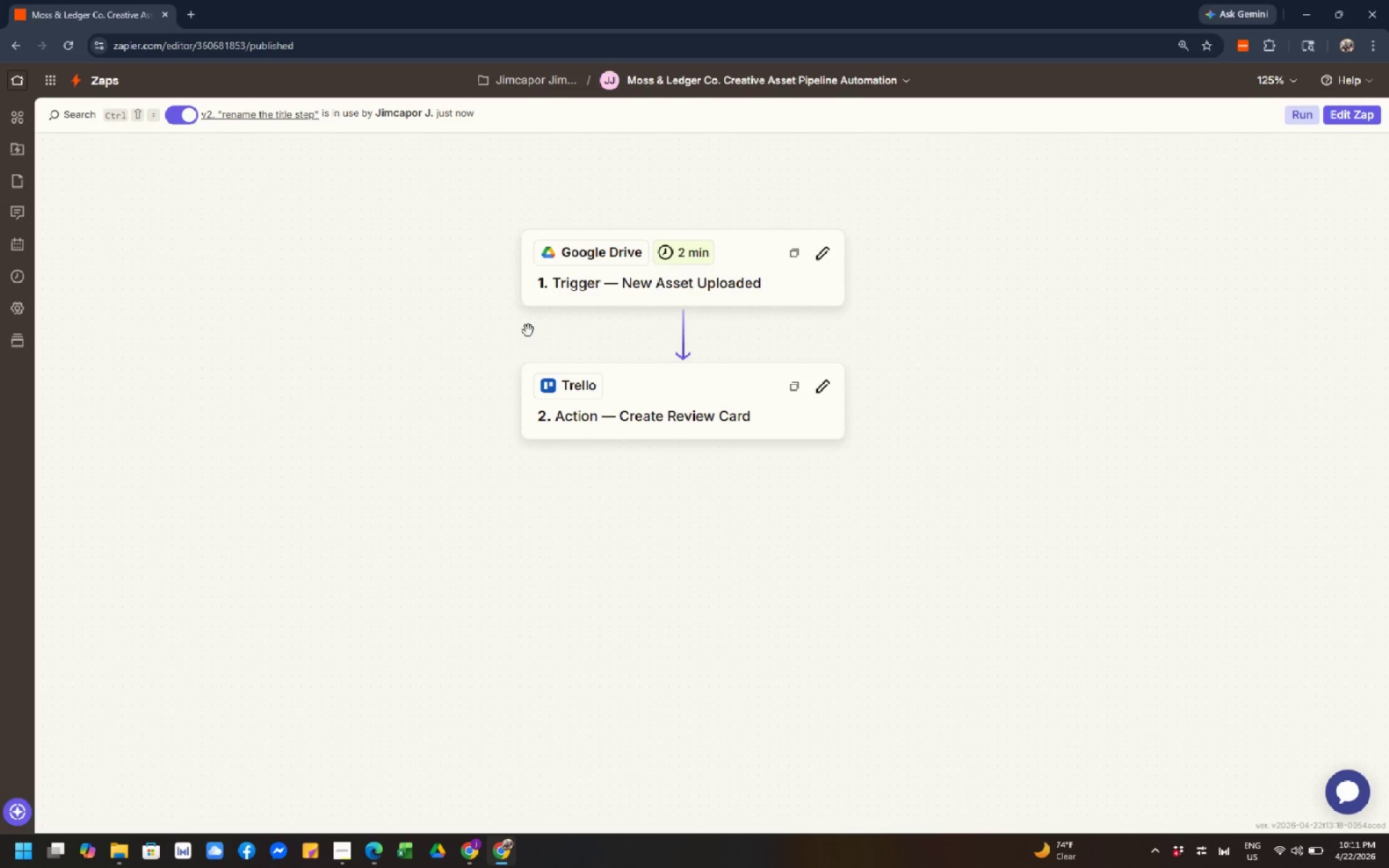 
left_click([515, 336])
 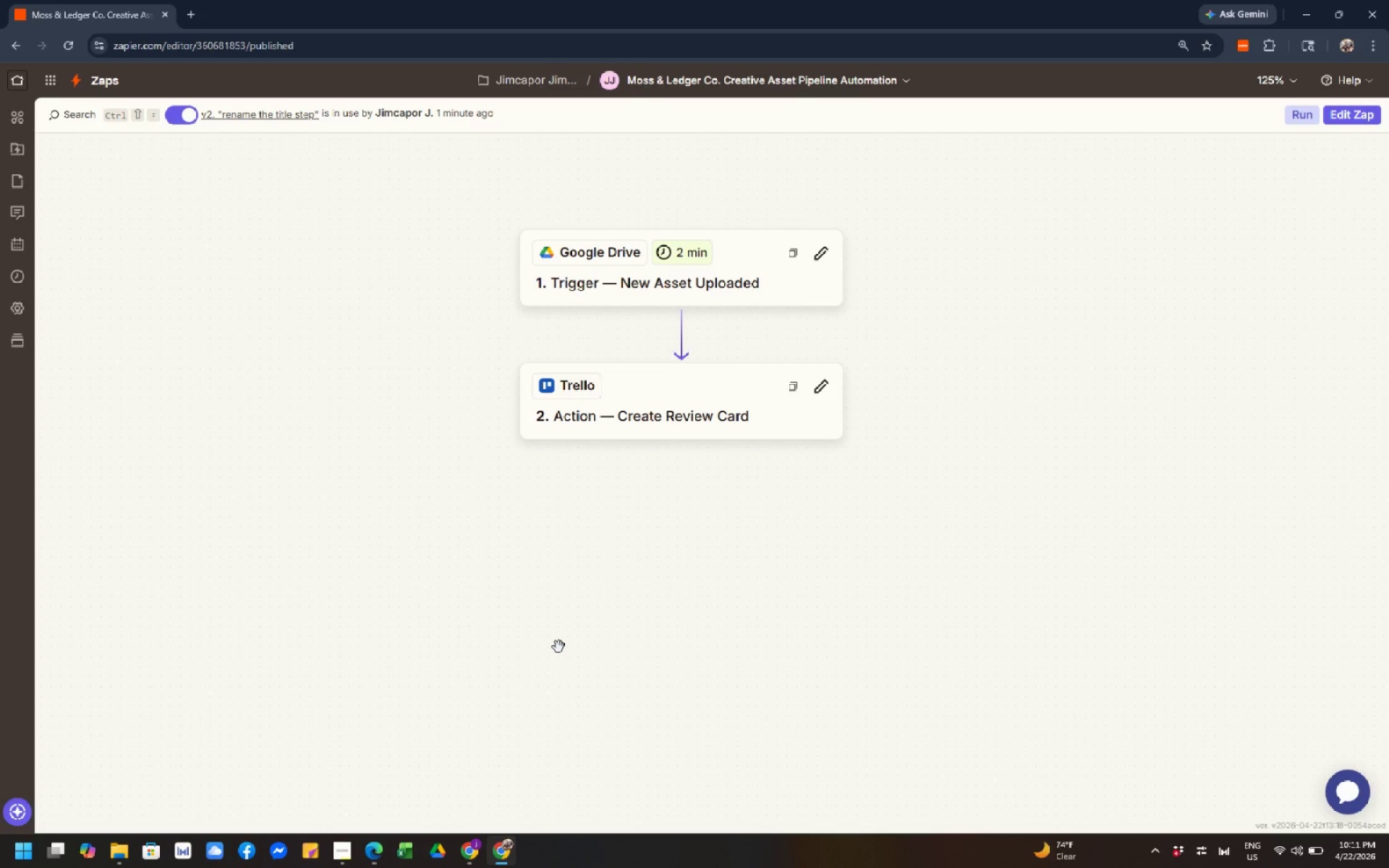 
wait(29.66)
 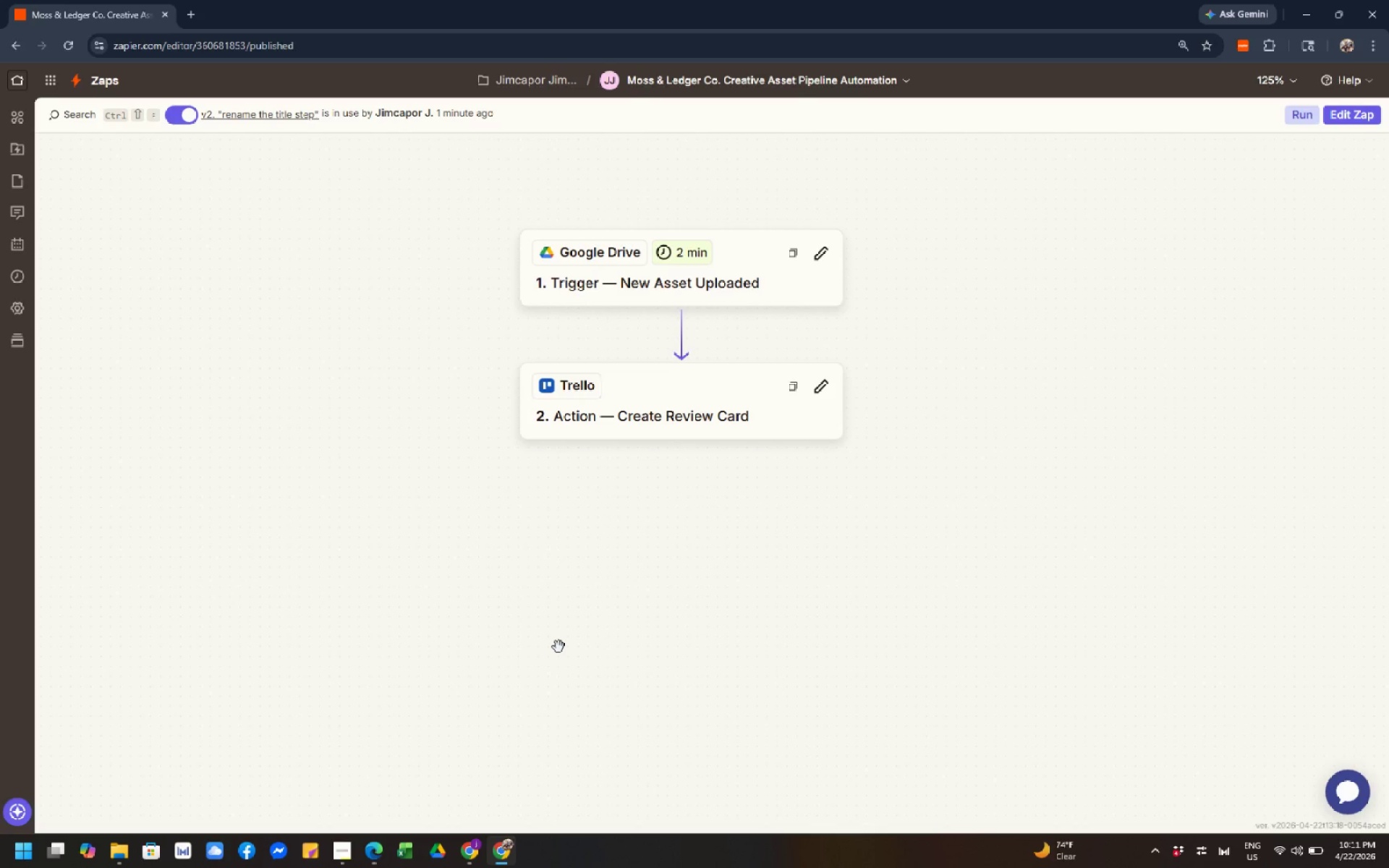 
left_click([479, 859])
 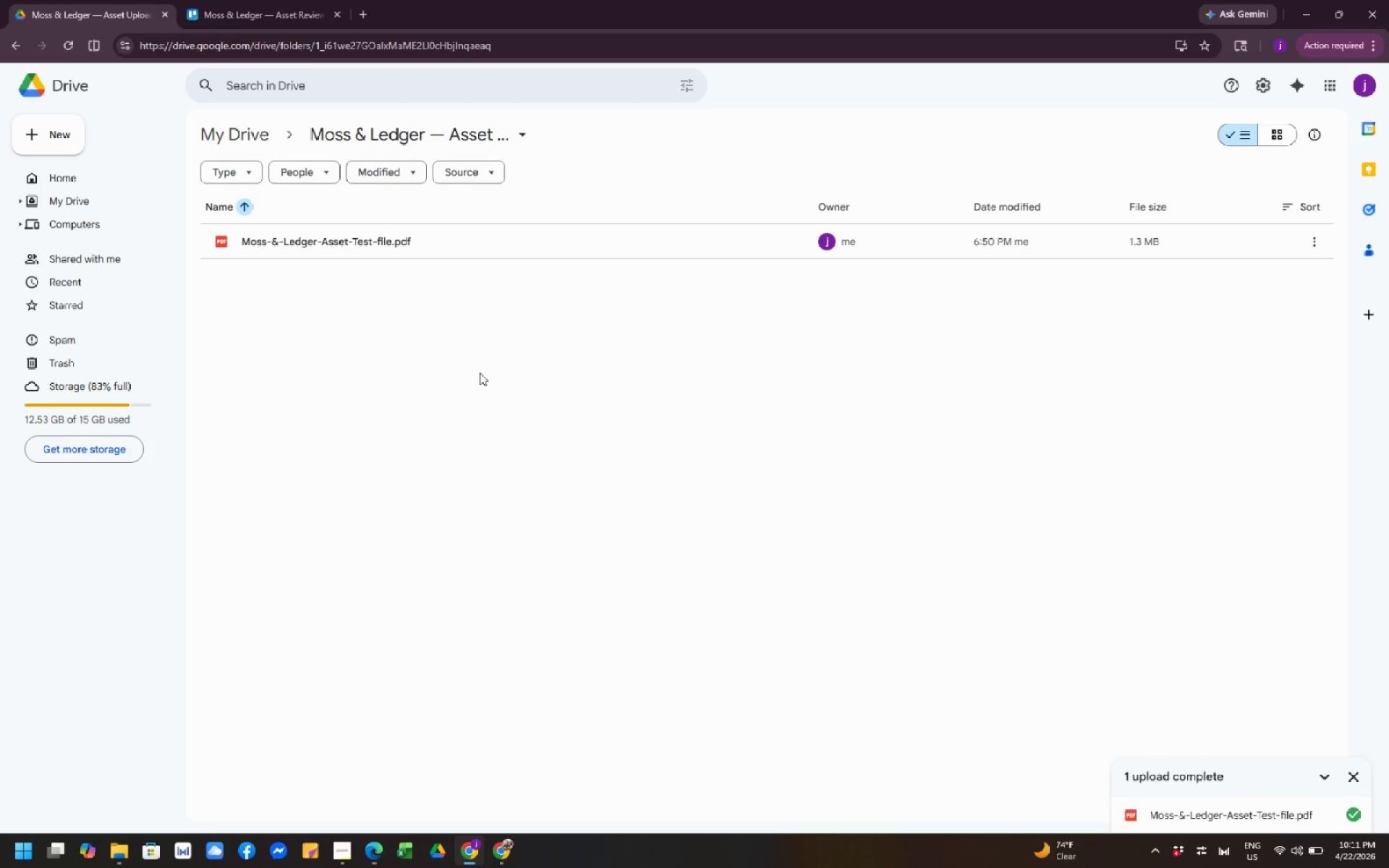 
wait(10.8)
 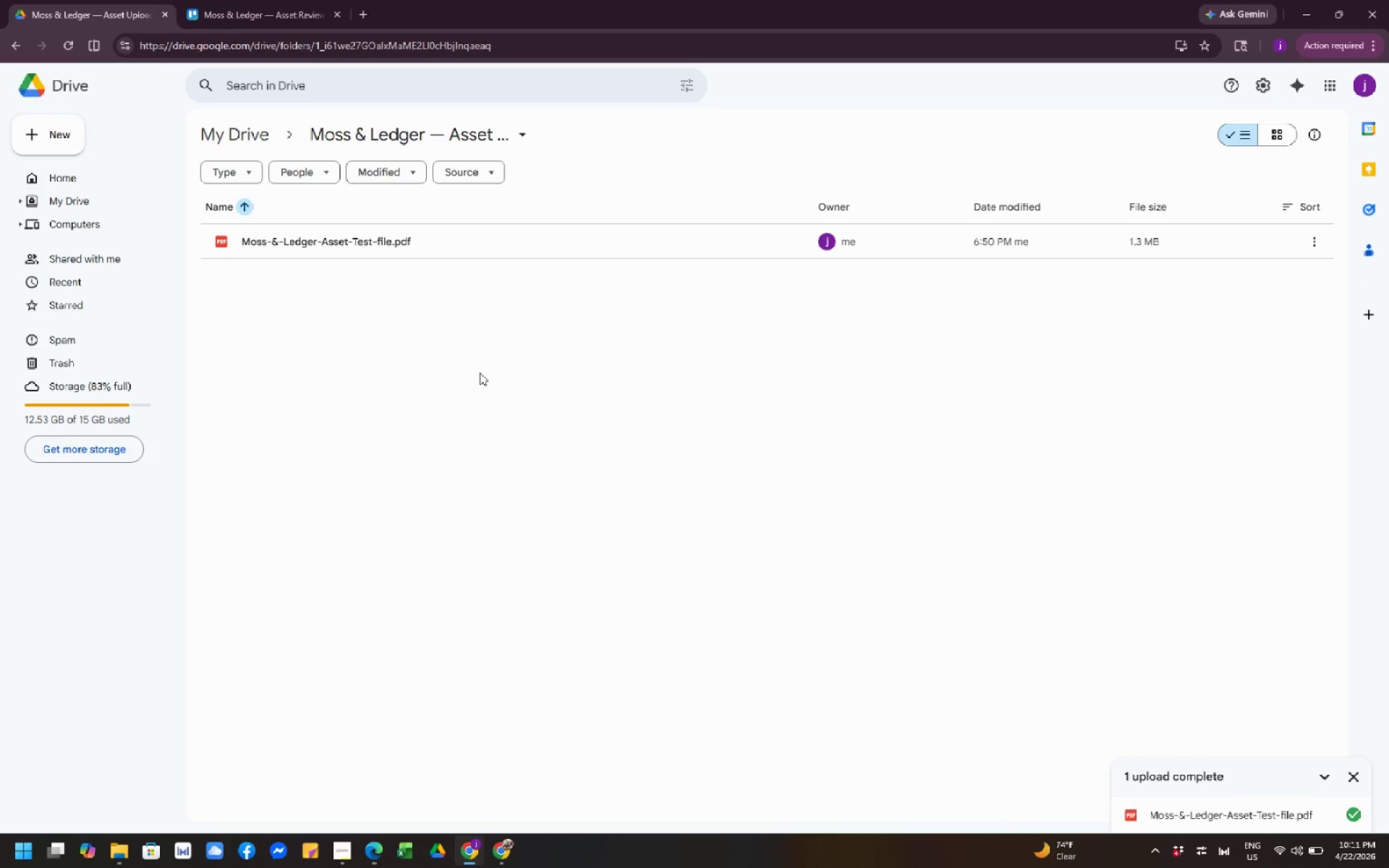 
left_click([114, 864])
 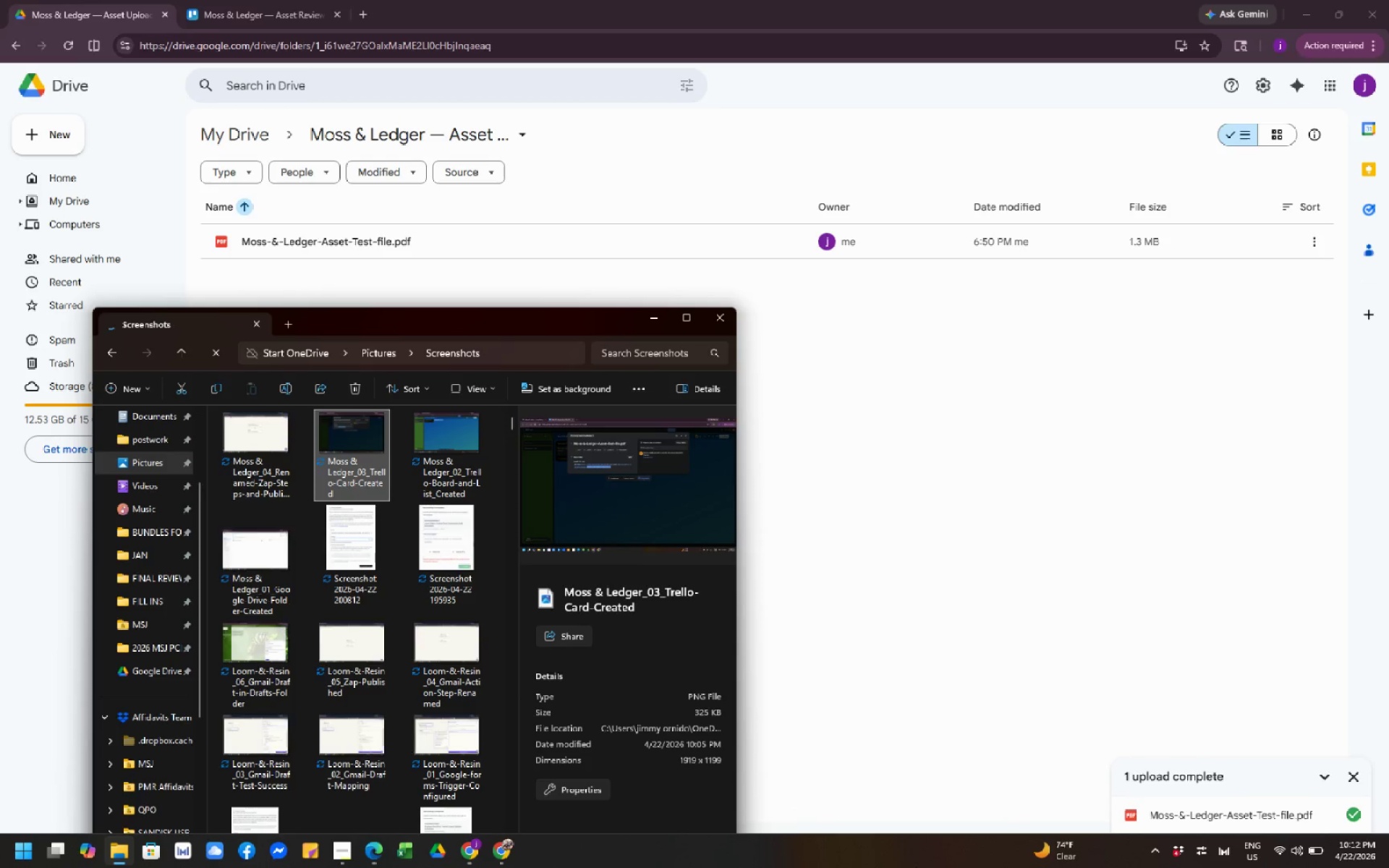 
wait(33.09)
 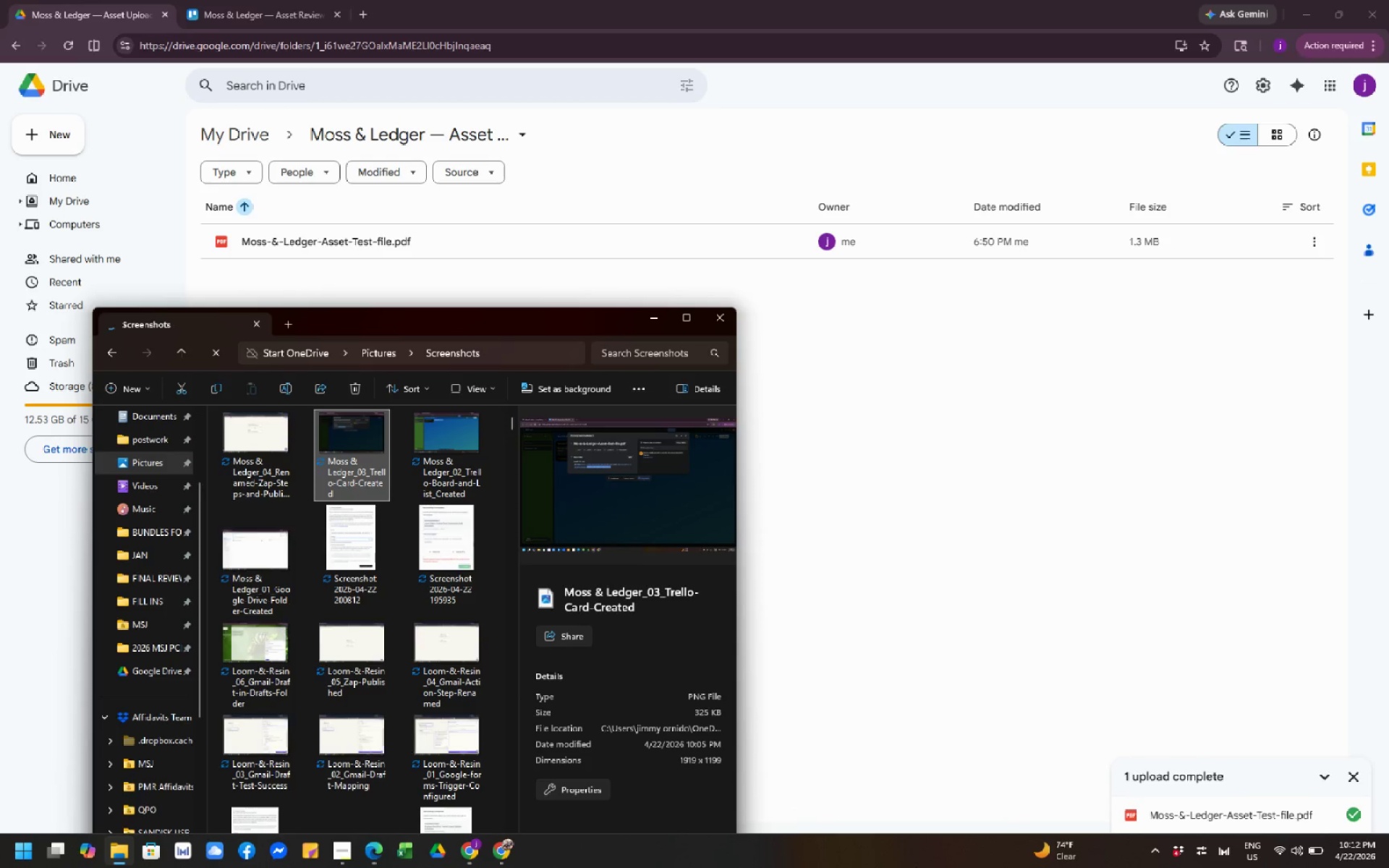 
mouse_move([443, 503])
 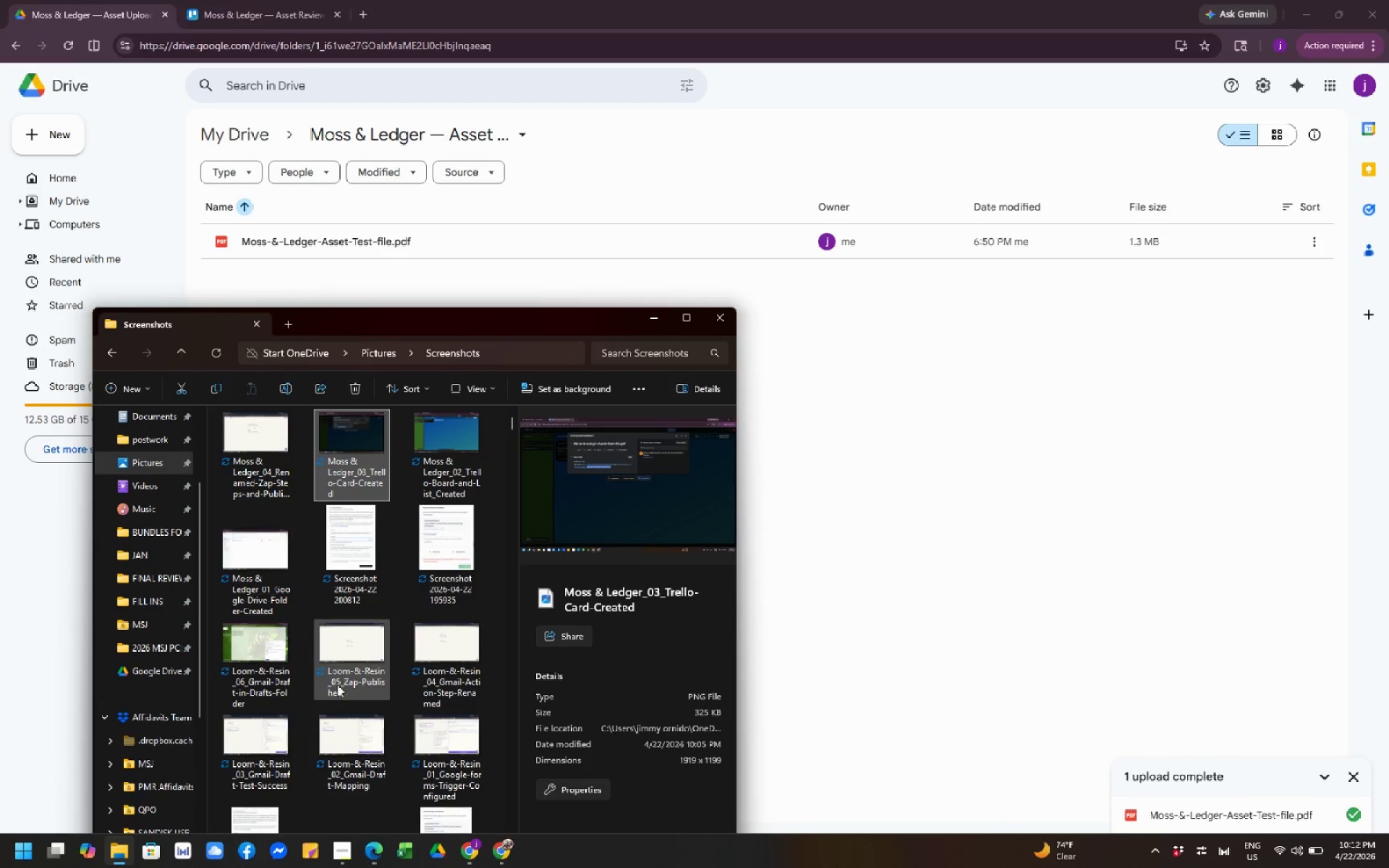 
scroll: coordinate [341, 688], scroll_direction: down, amount: 2.0
 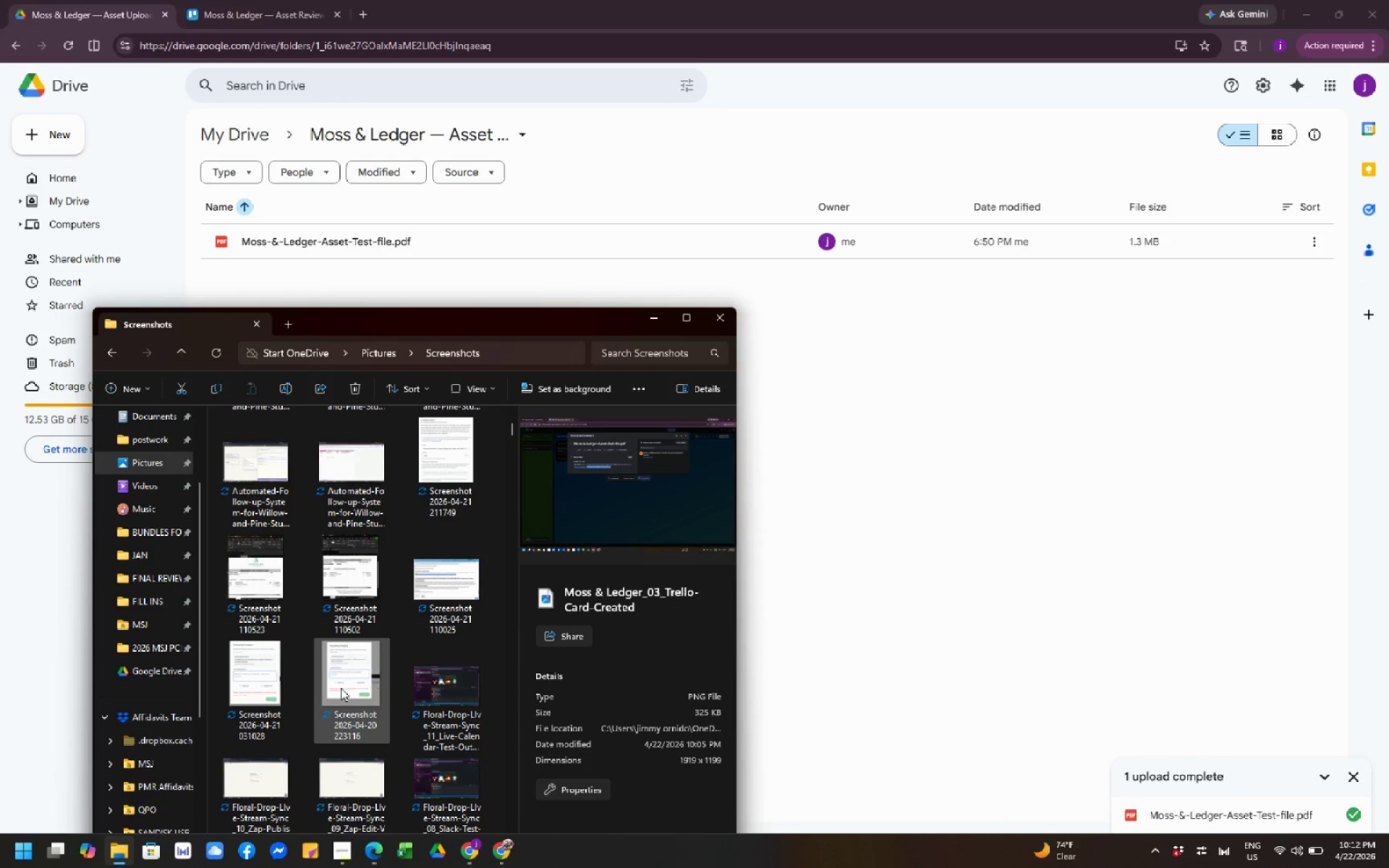 
scroll: coordinate [341, 681], scroll_direction: up, amount: 5.0
 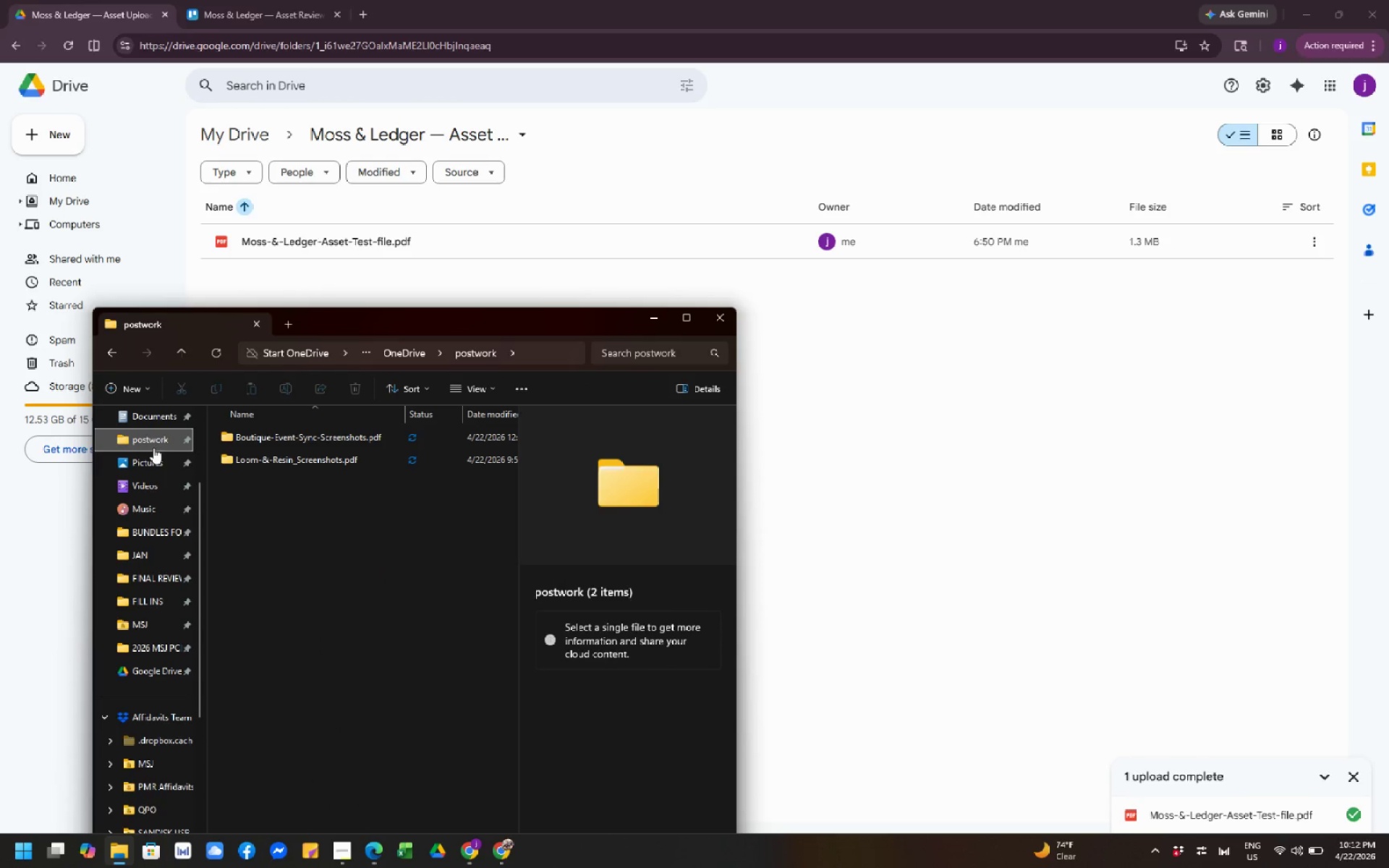 
left_click([292, 460])
 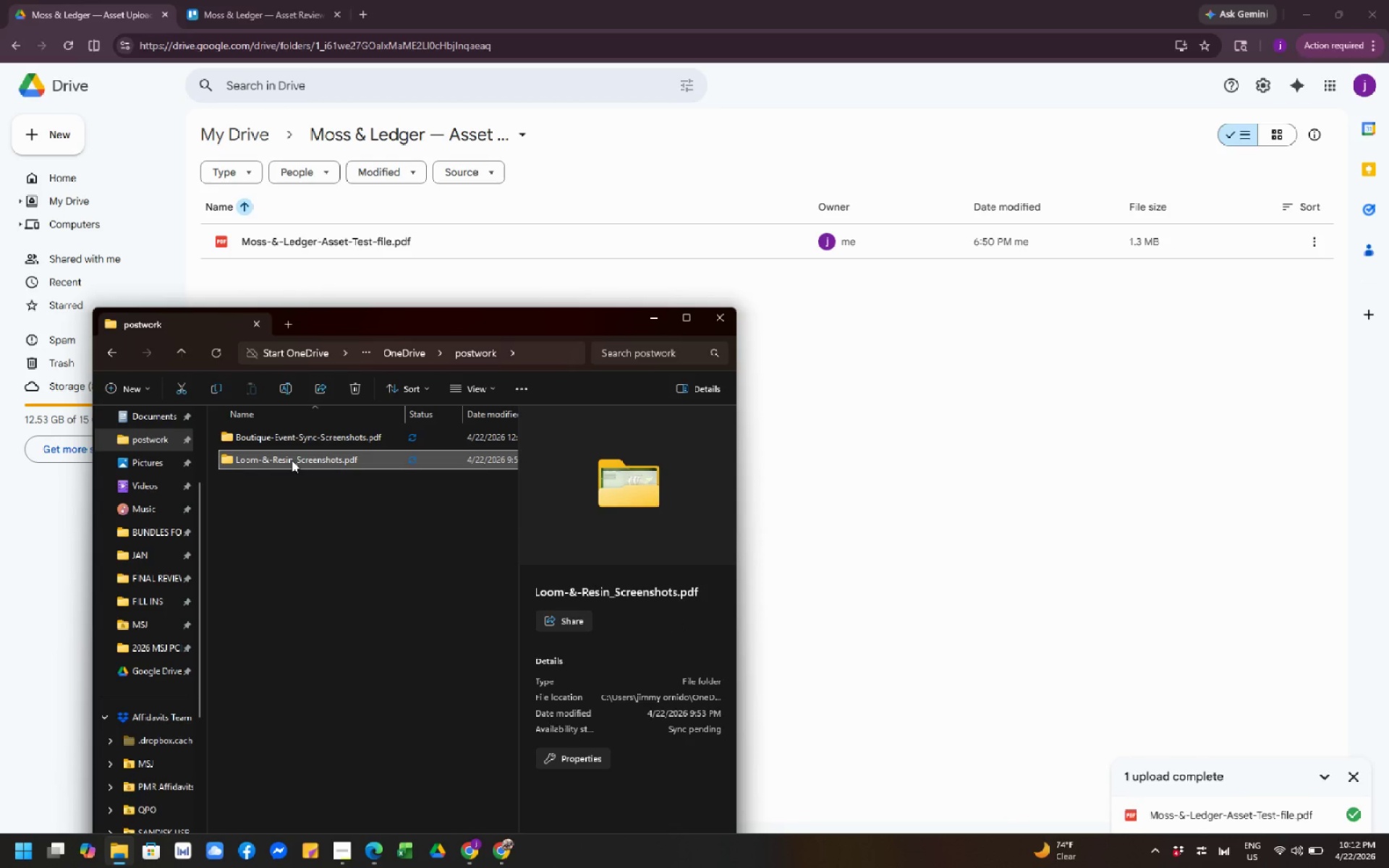 
double_click([292, 460])
 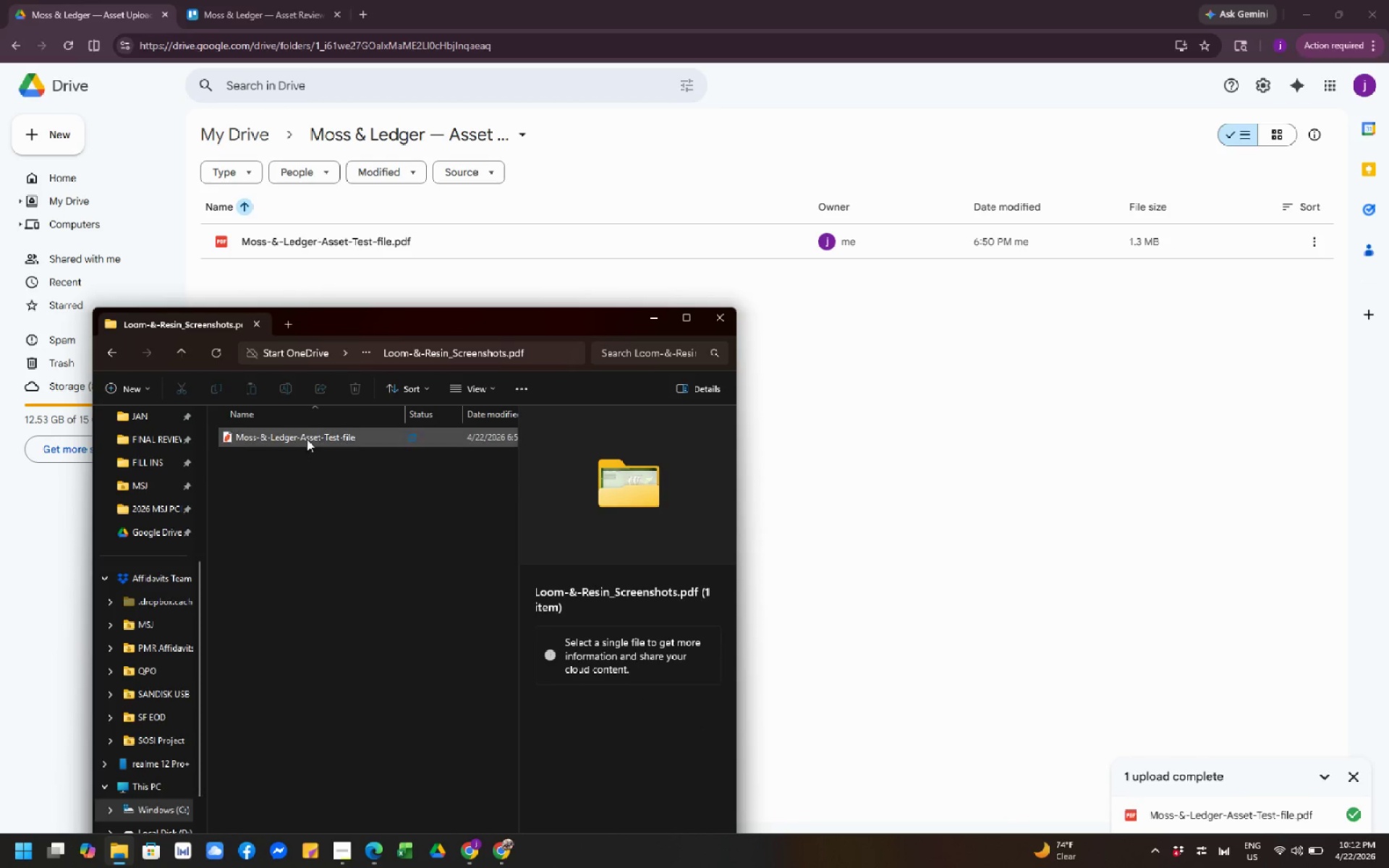 
left_click([309, 437])
 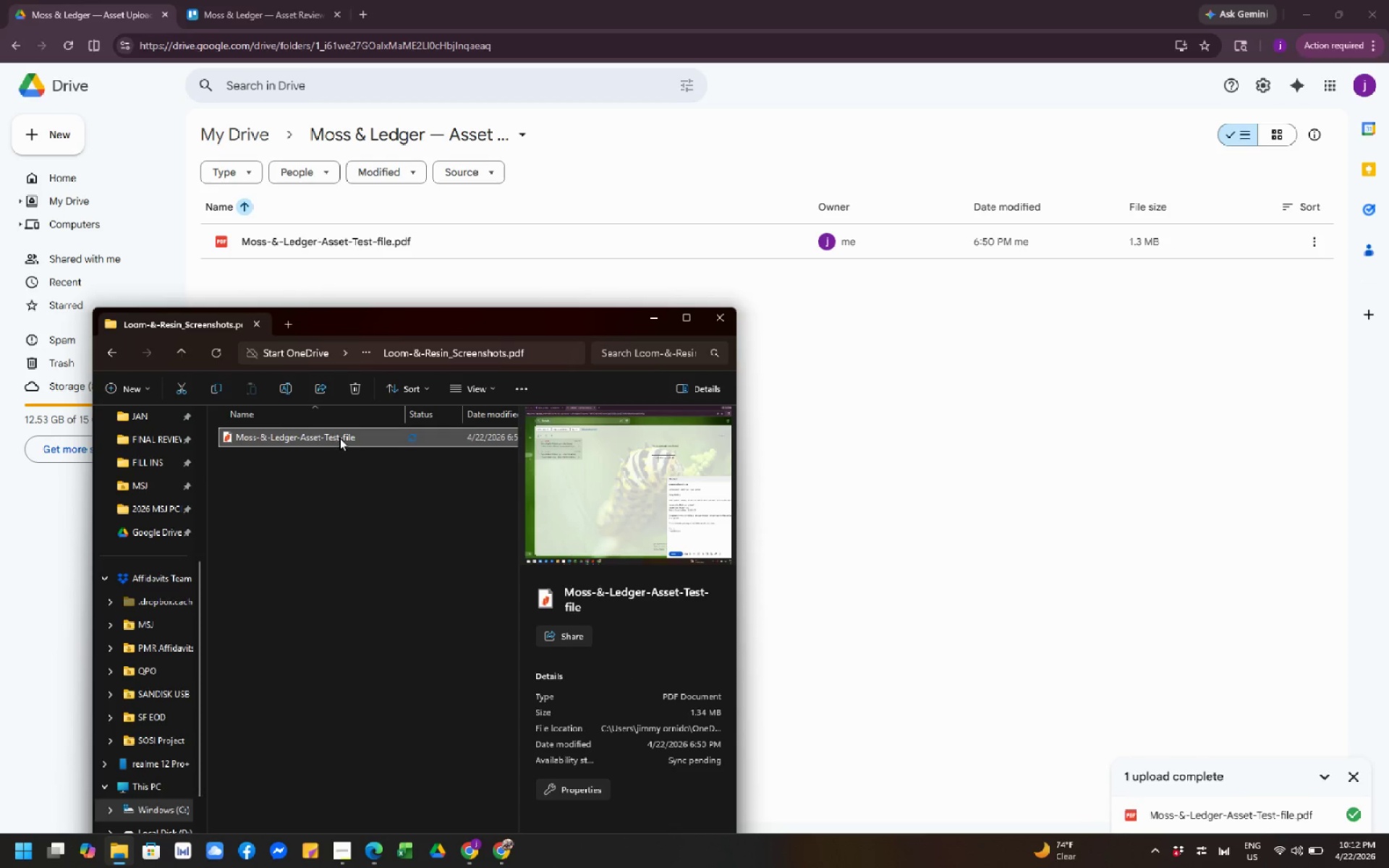 
right_click([340, 438])
 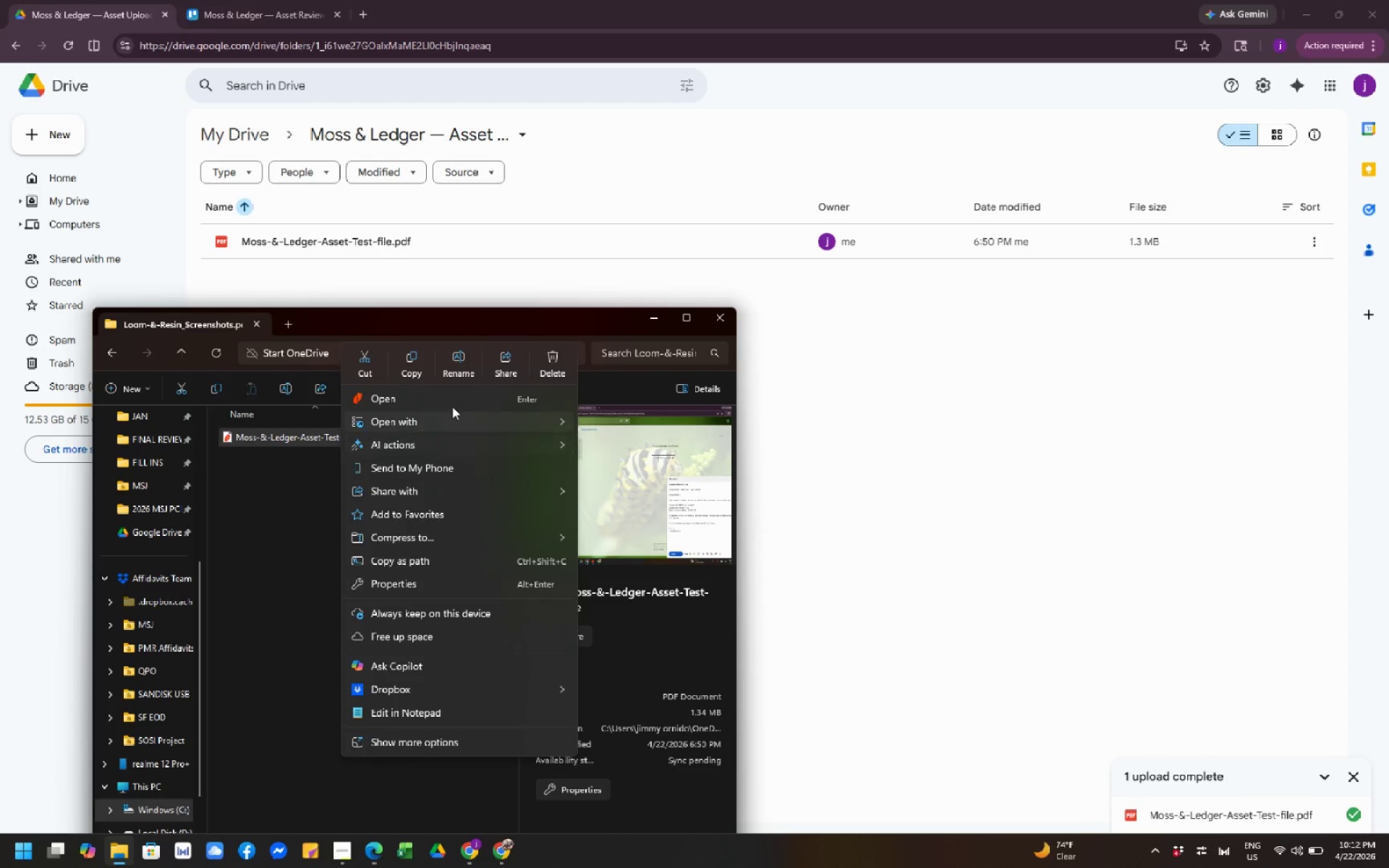 
left_click([461, 365])
 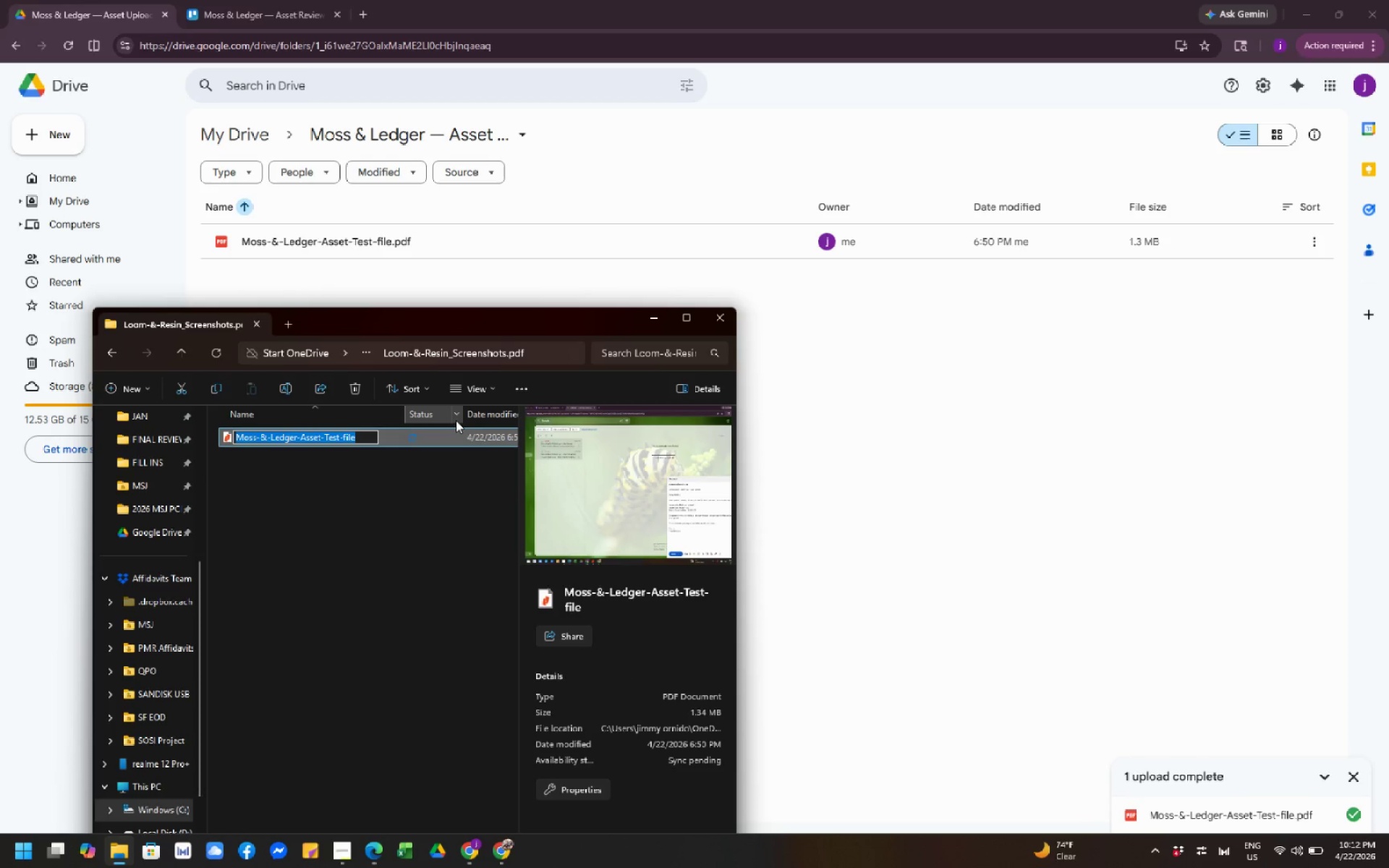 
key(ArrowRight)
 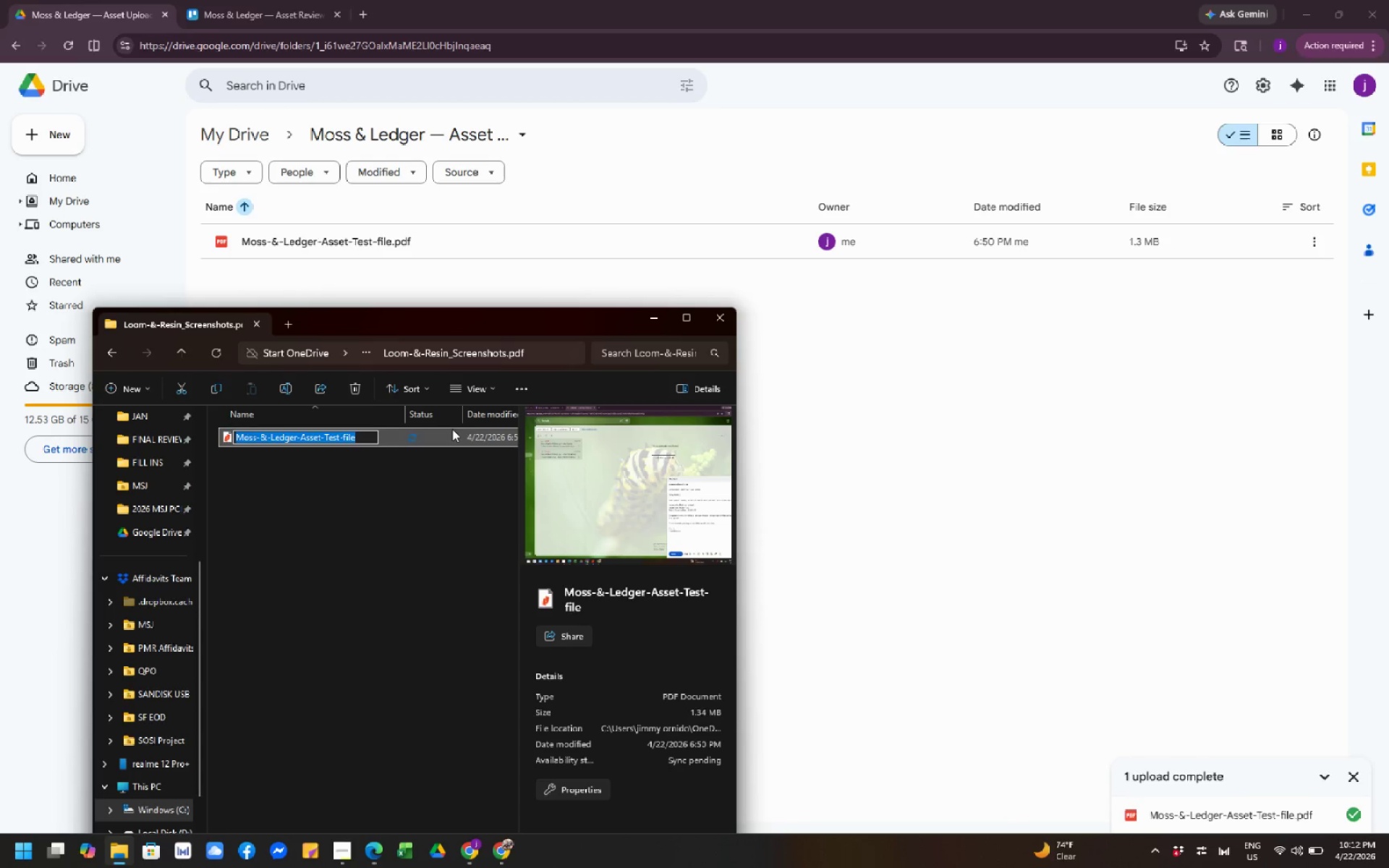 
wait(5.7)
 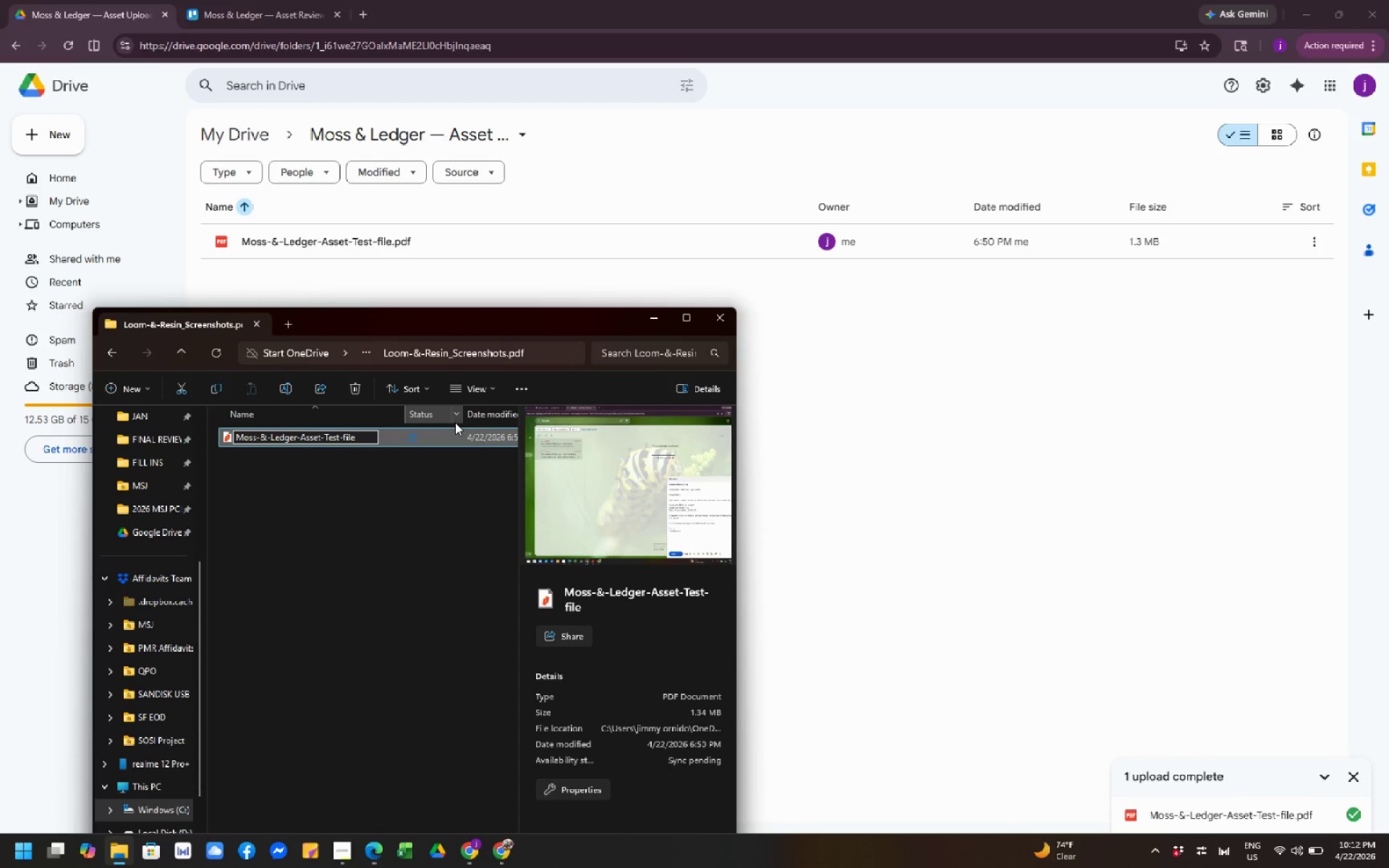 
key(ArrowLeft)
 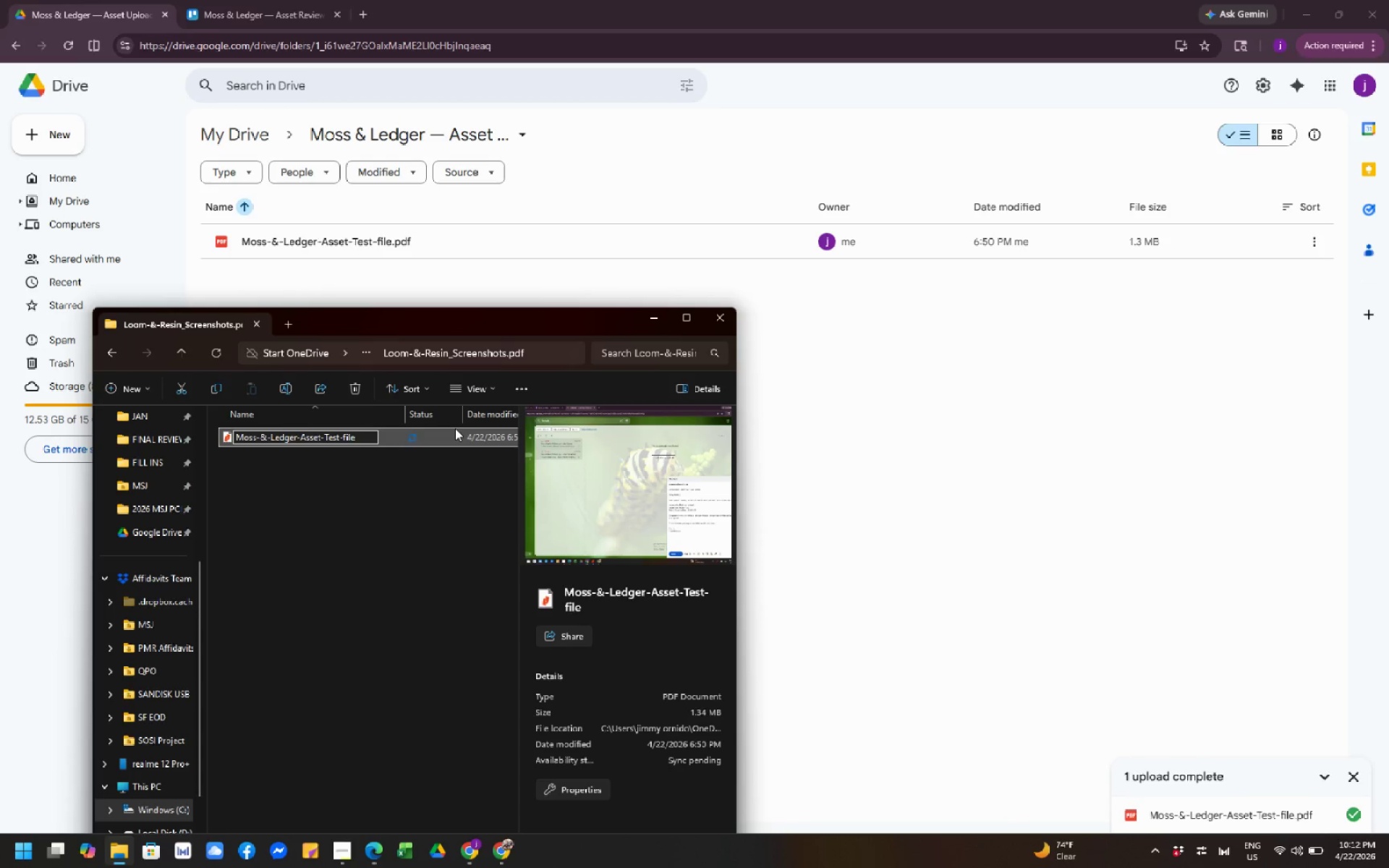 
key(ArrowRight)
 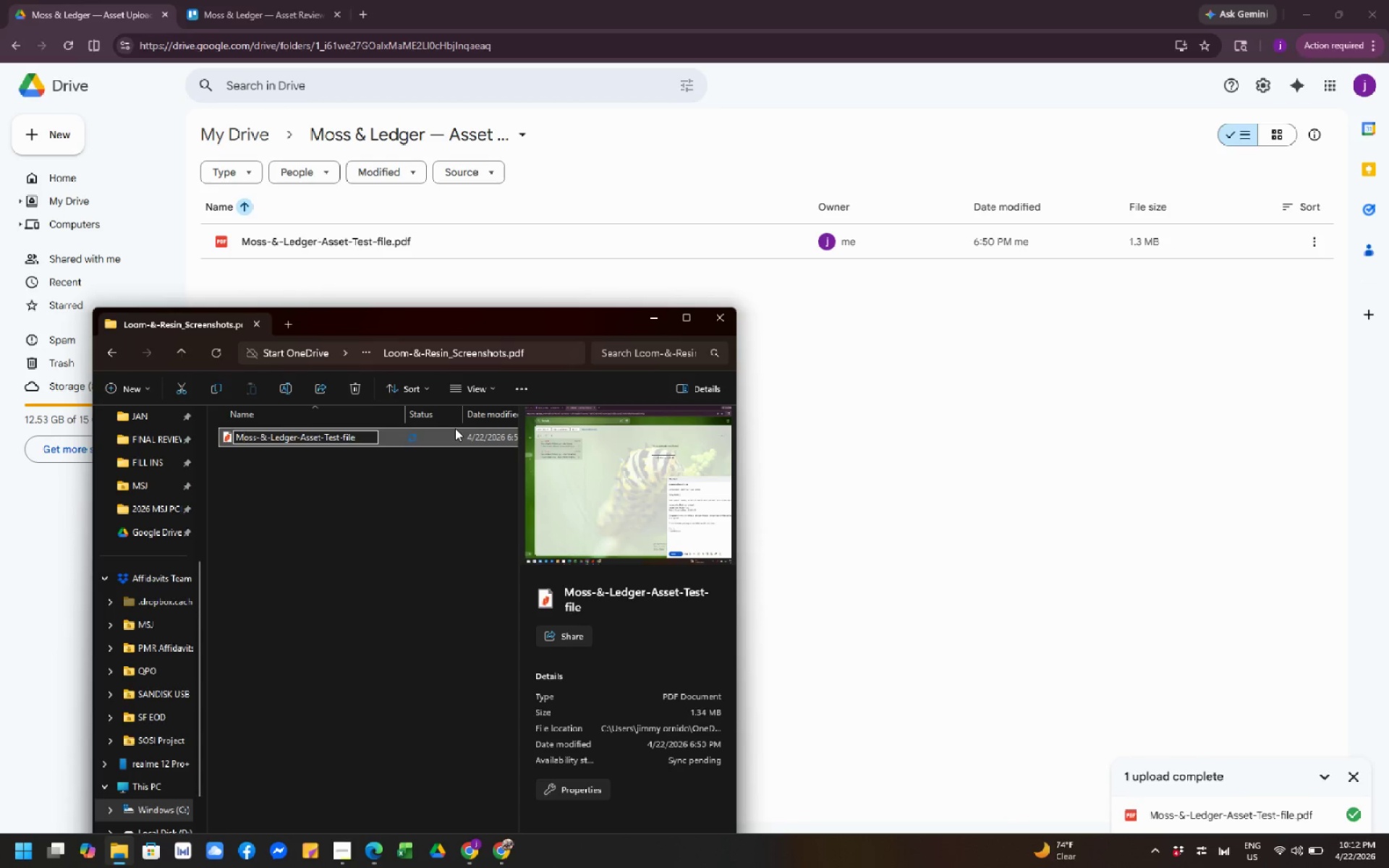 
hold_key(key=ArrowRight, duration=1.53)
 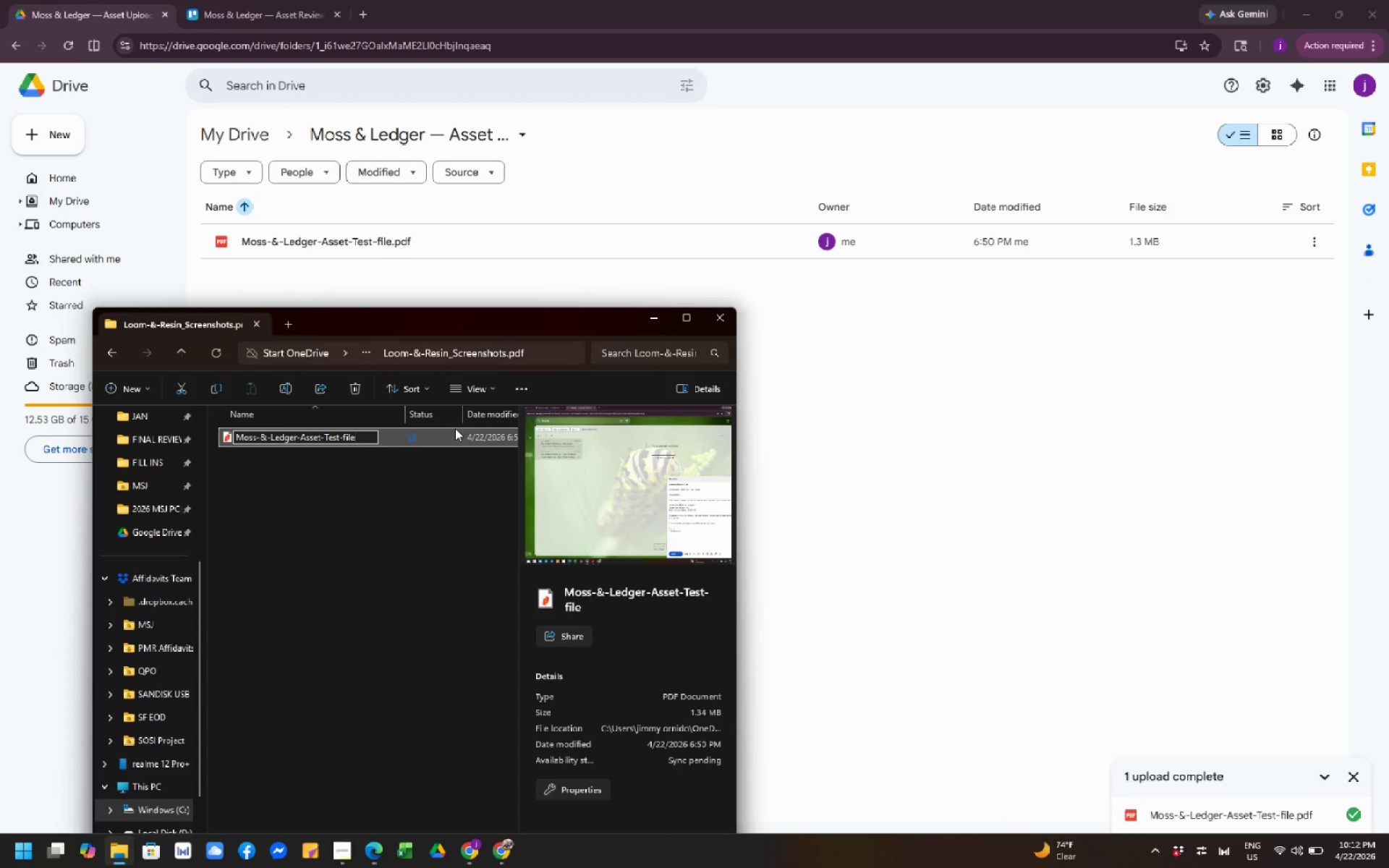 
hold_key(key=ArrowRight, duration=1.5)
 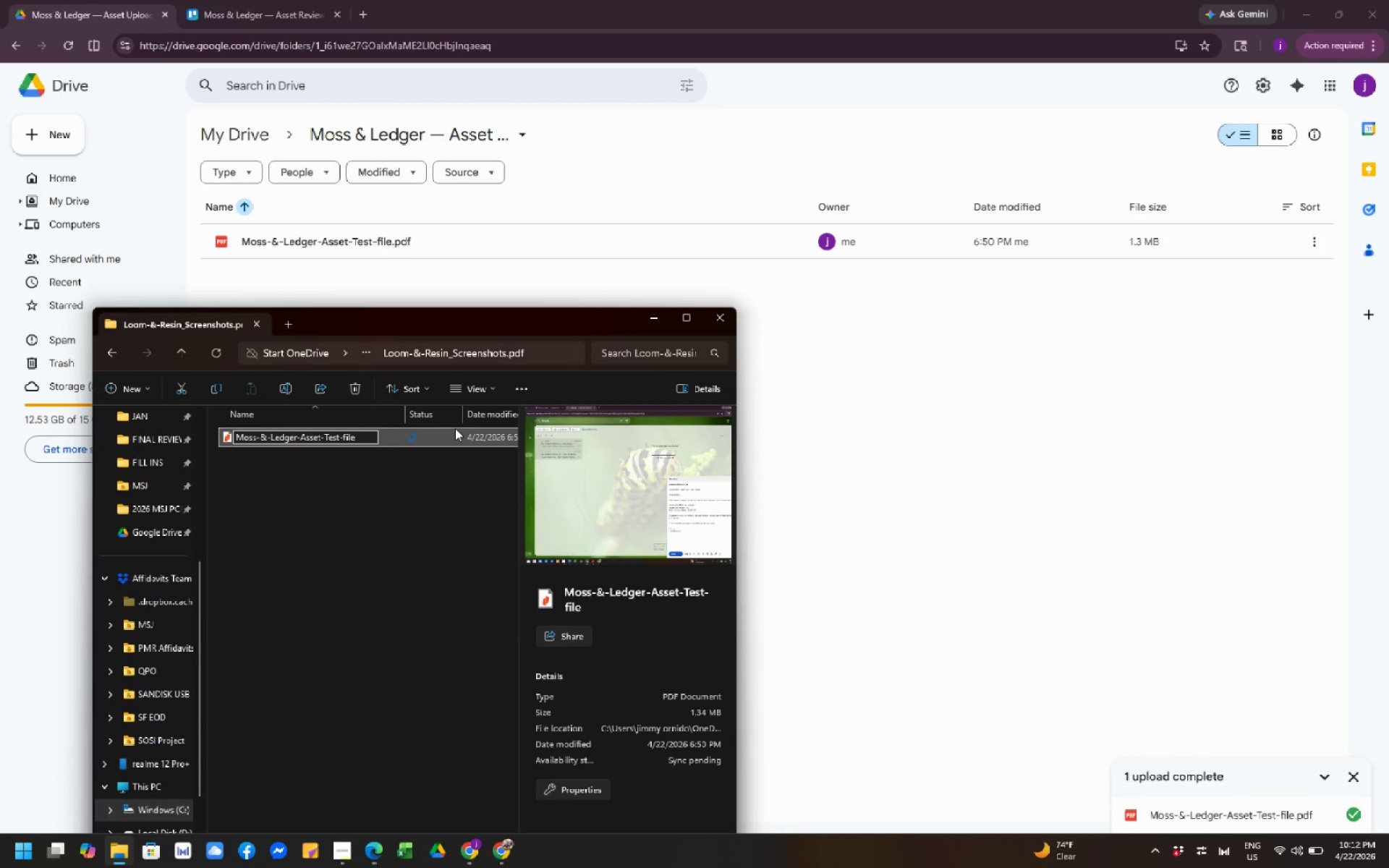 
hold_key(key=ArrowRight, duration=0.41)
 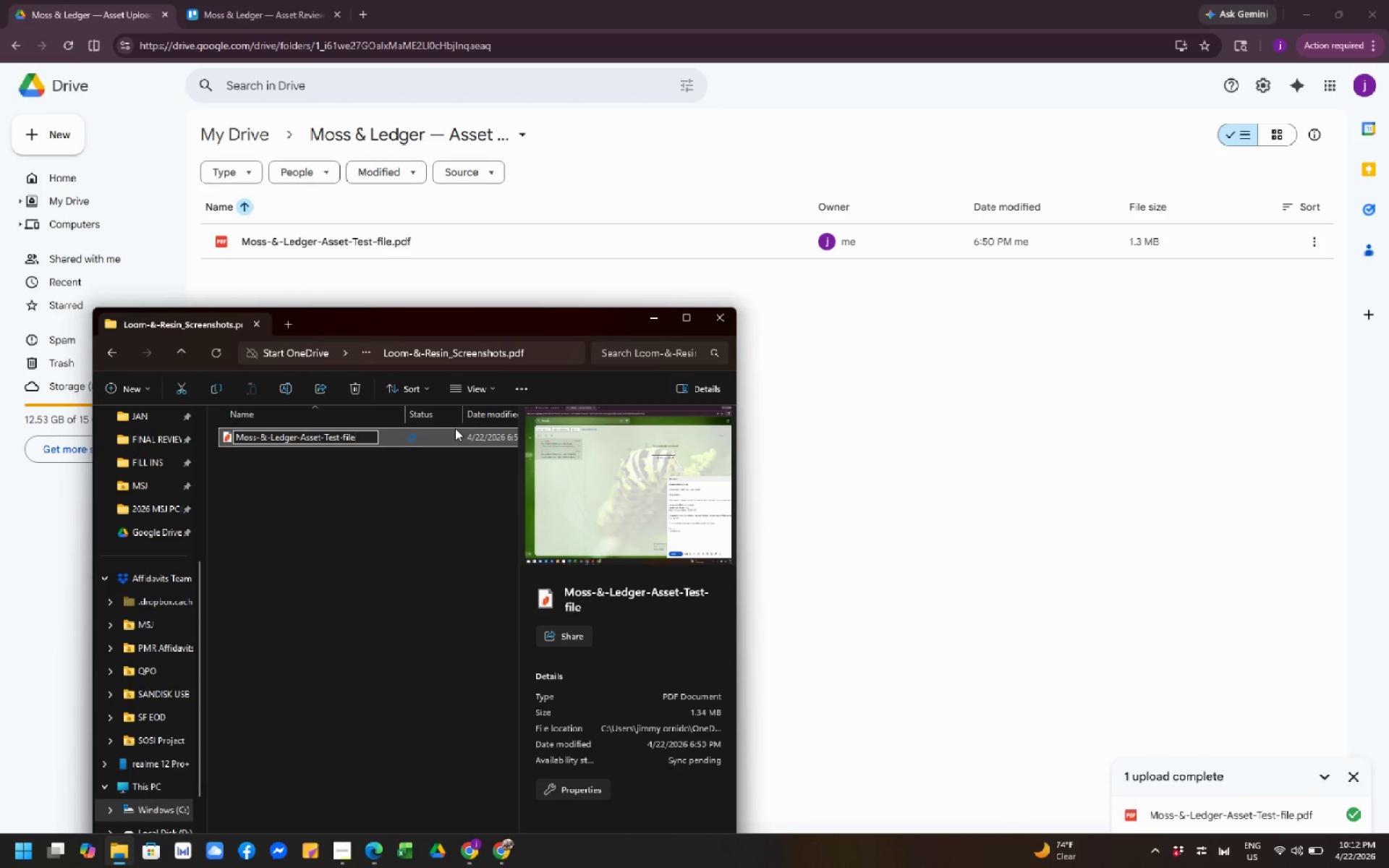 
key(Minus)
 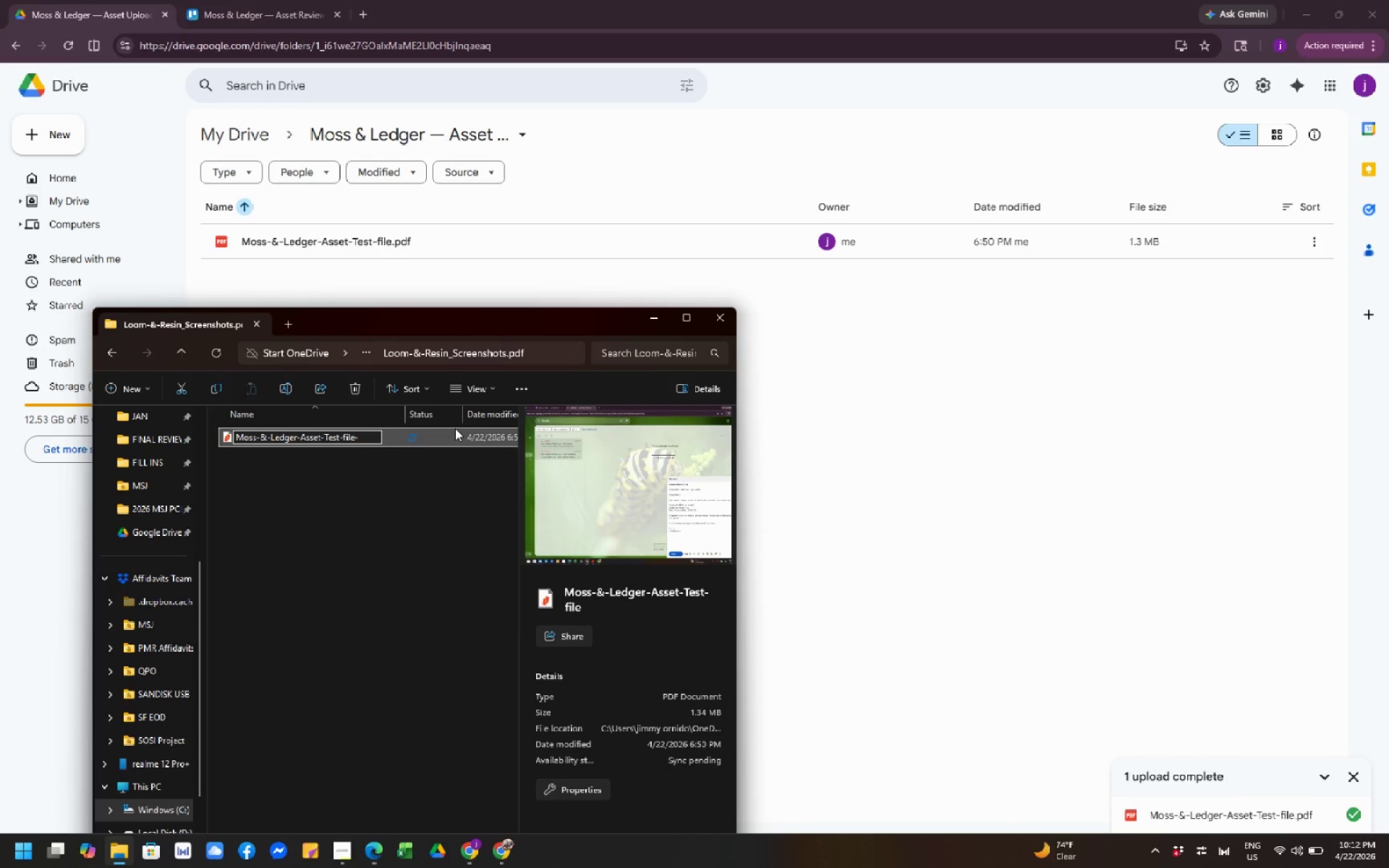 
key(Numpad0)
 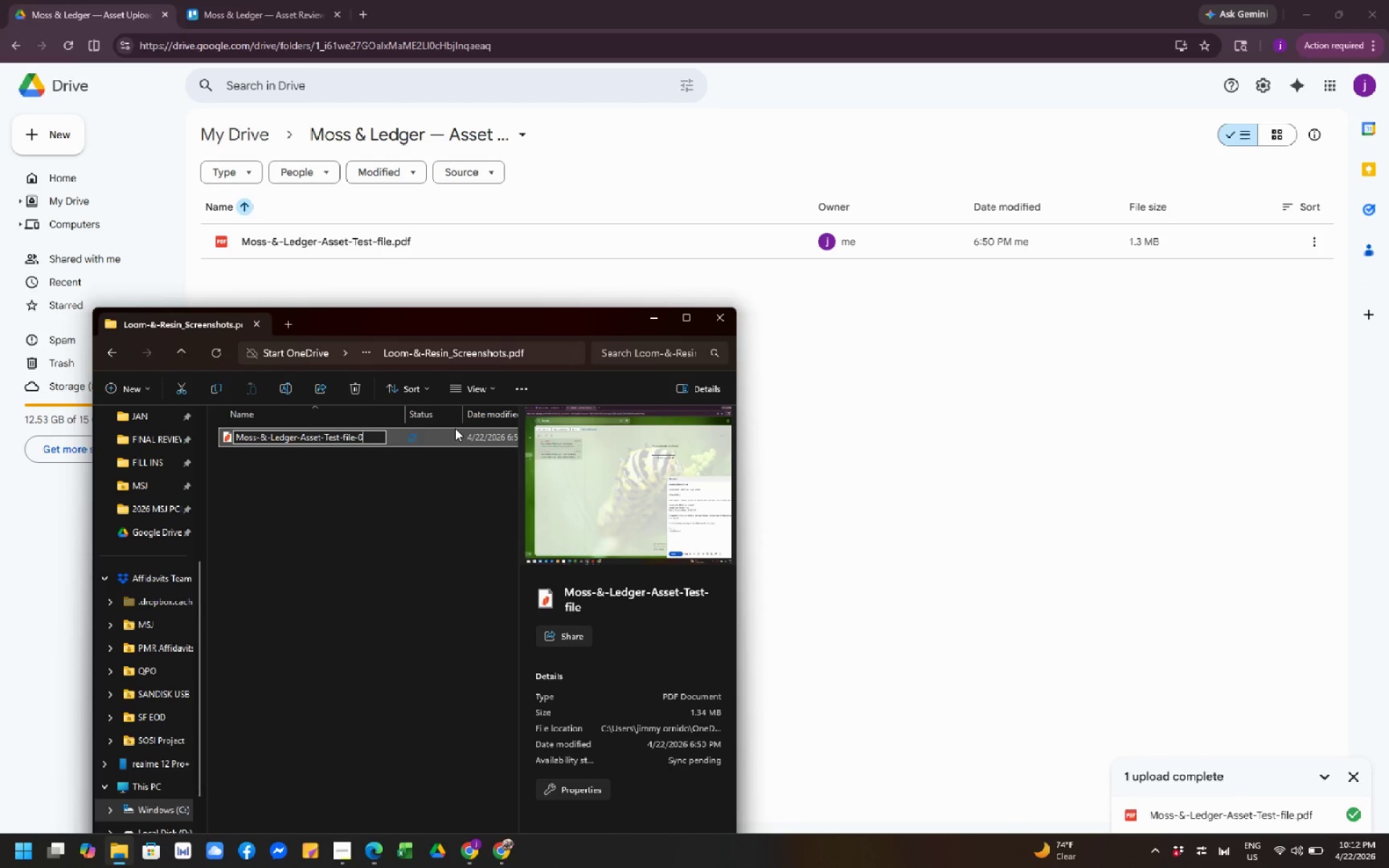 
key(Numpad2)
 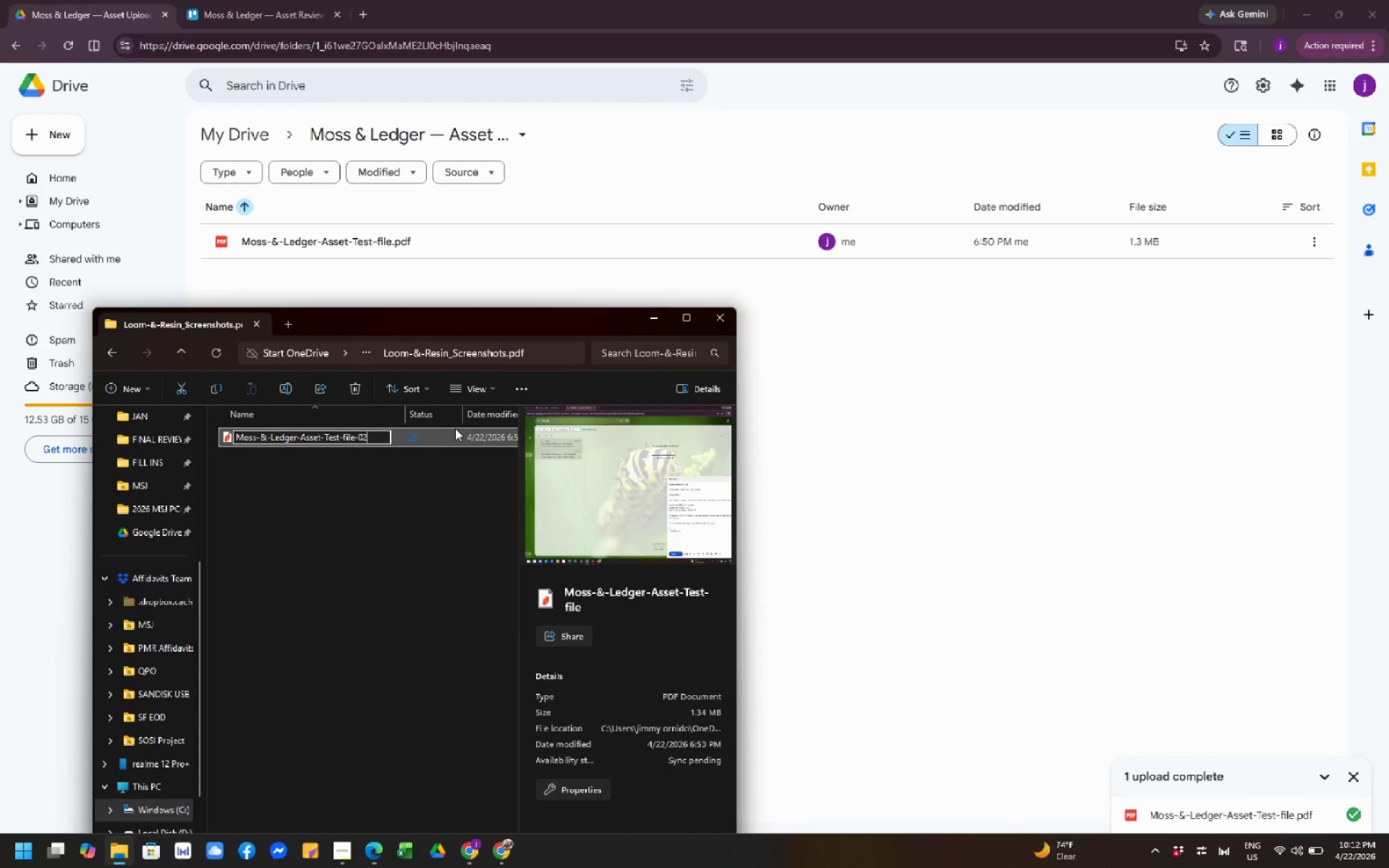 
left_click_drag(start_coordinate=[404, 497], to_coordinate=[400, 499])
 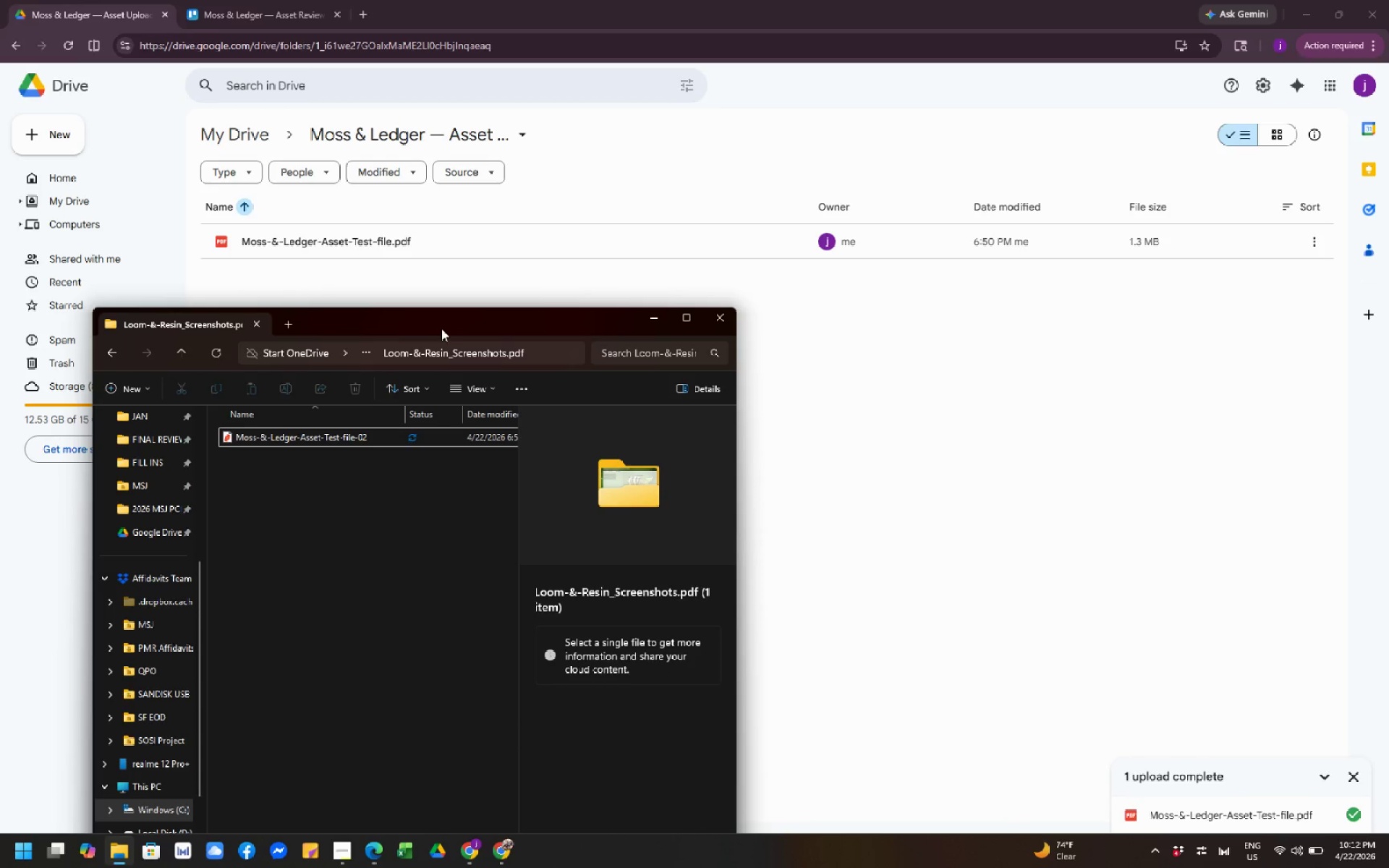 
left_click_drag(start_coordinate=[441, 328], to_coordinate=[422, 401])
 